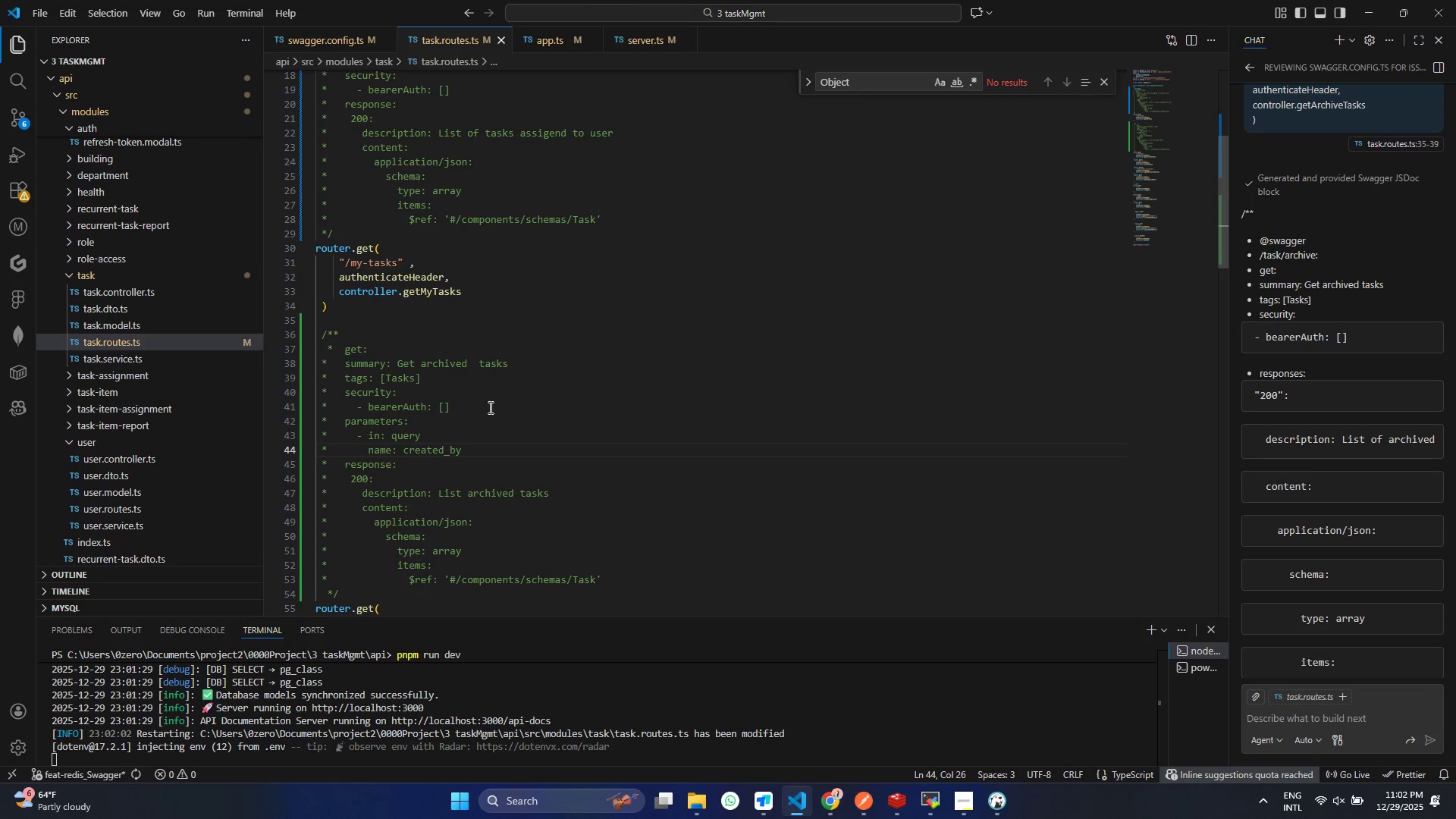 
 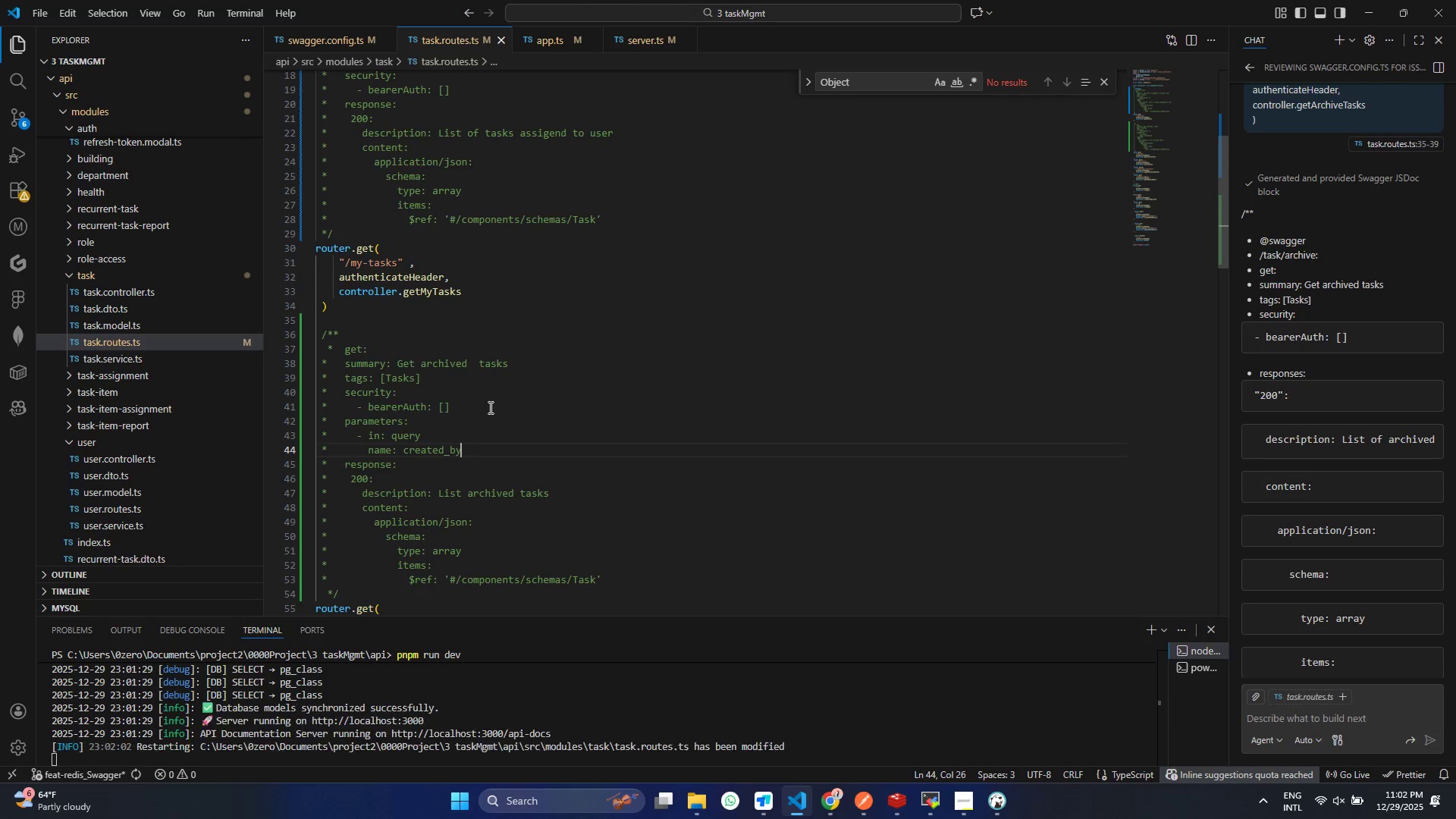 
key(Control+ControlLeft)
 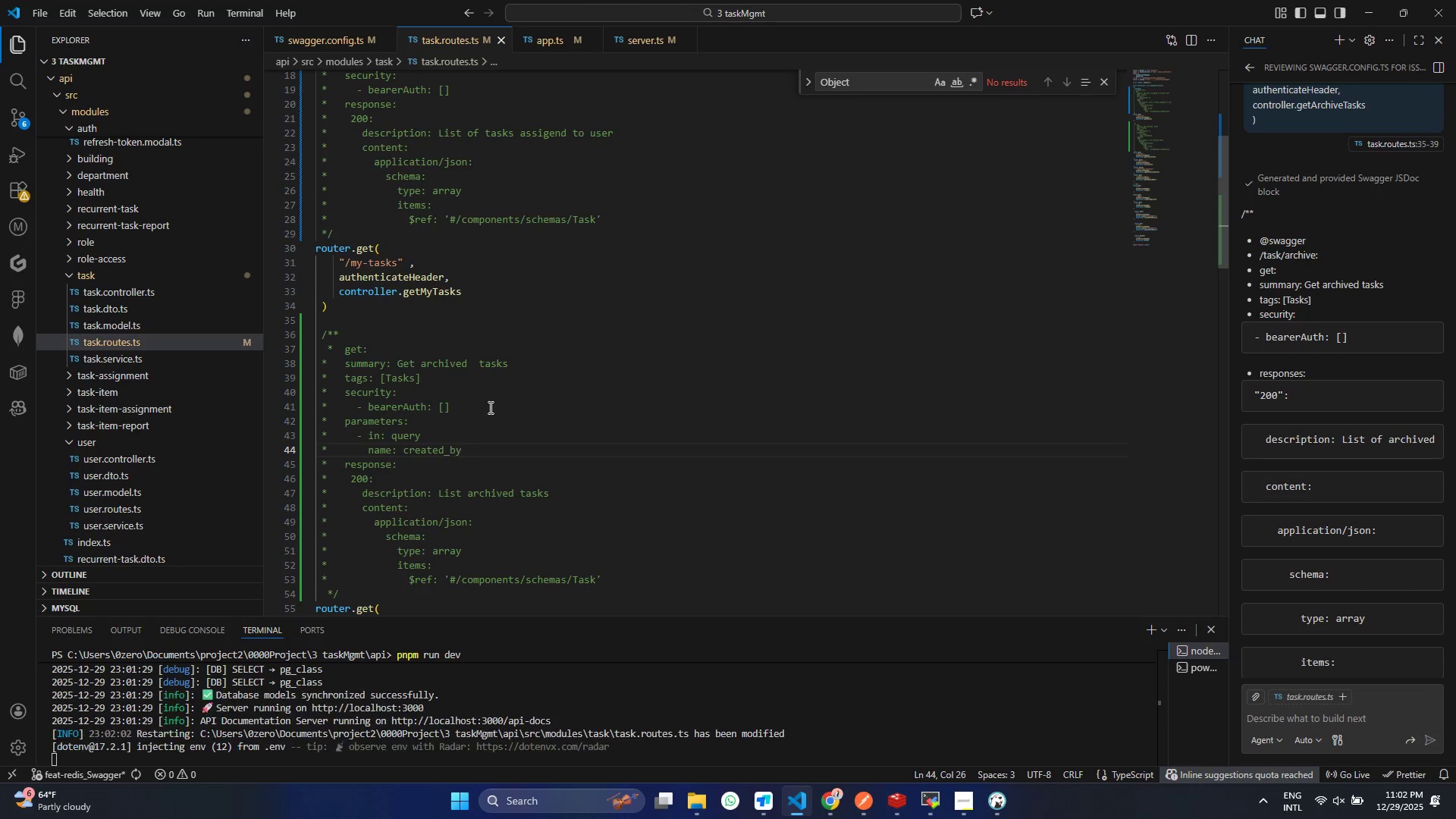 
key(Control+S)
 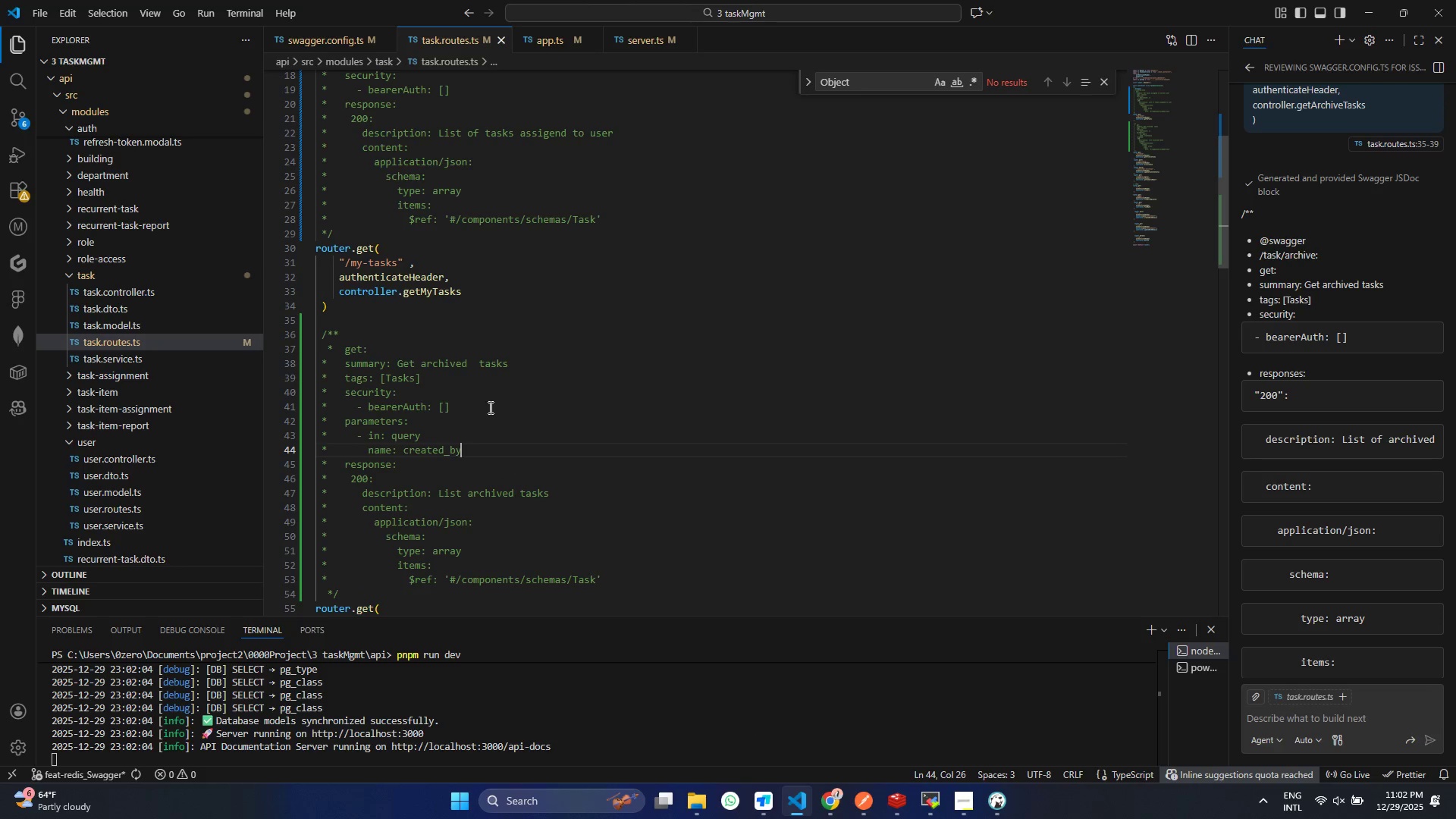 
key(Enter)
 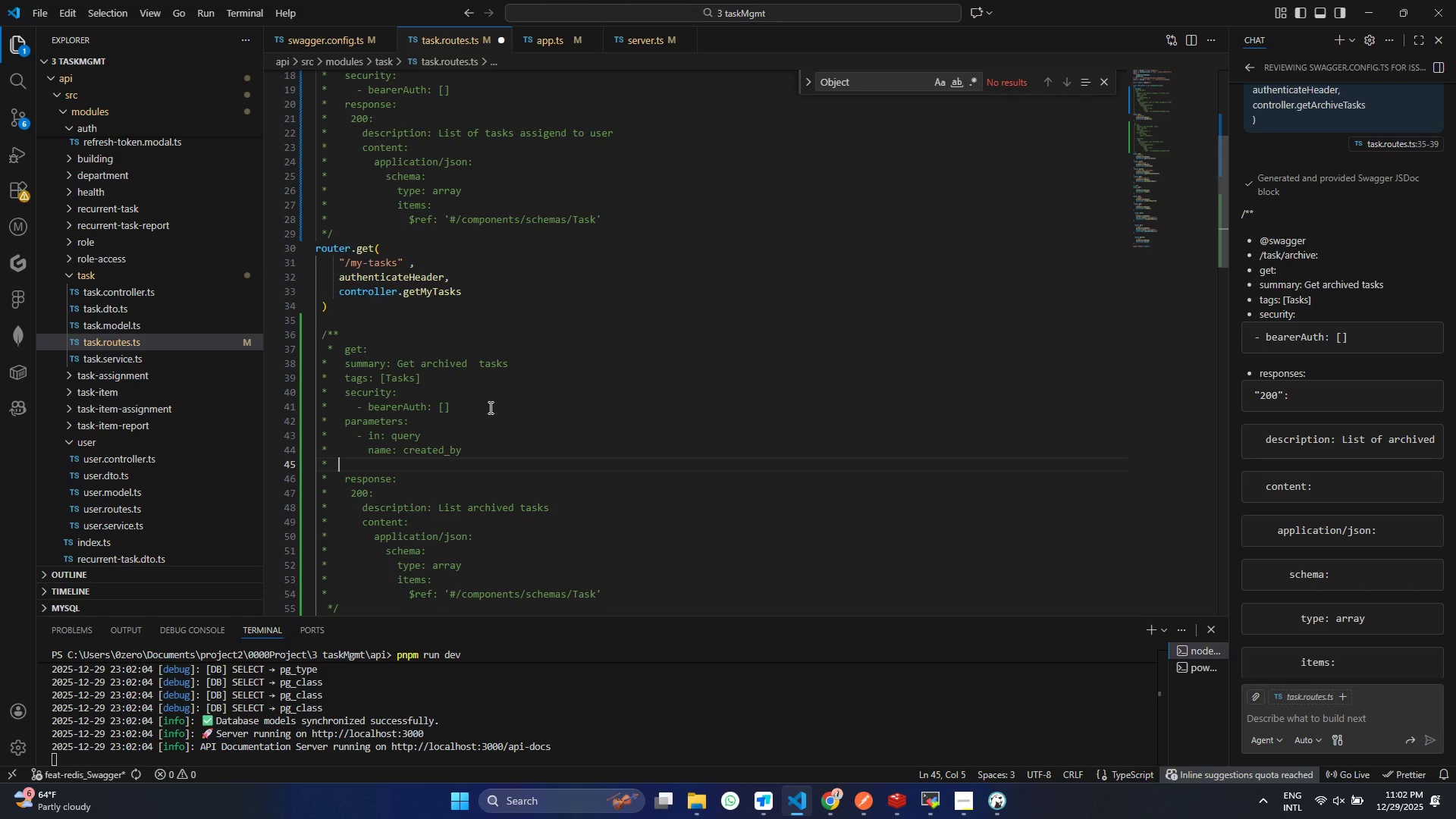 
hold_key(key=Space, duration=0.62)
 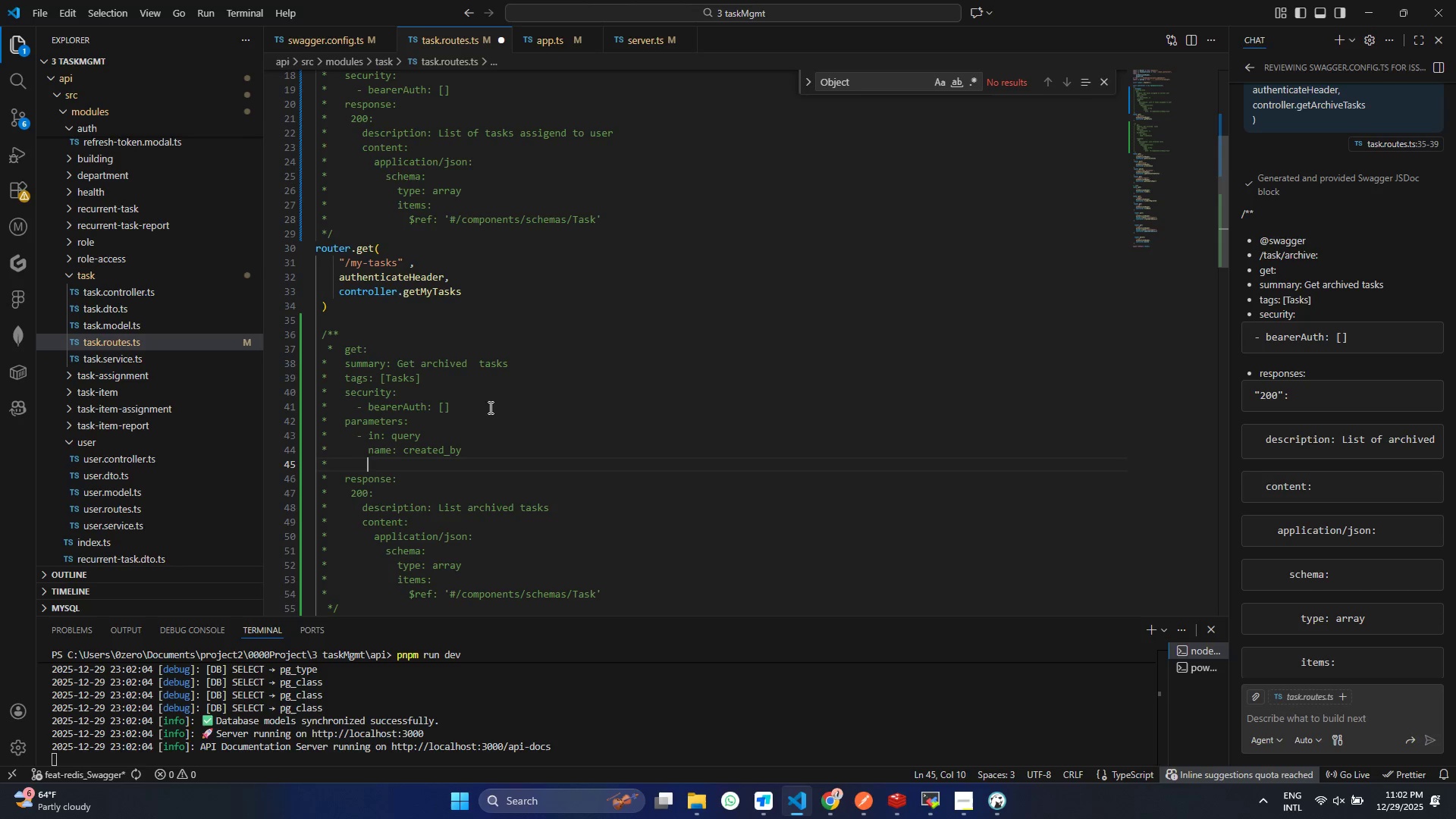 
type( schema: )
key(Backspace)
 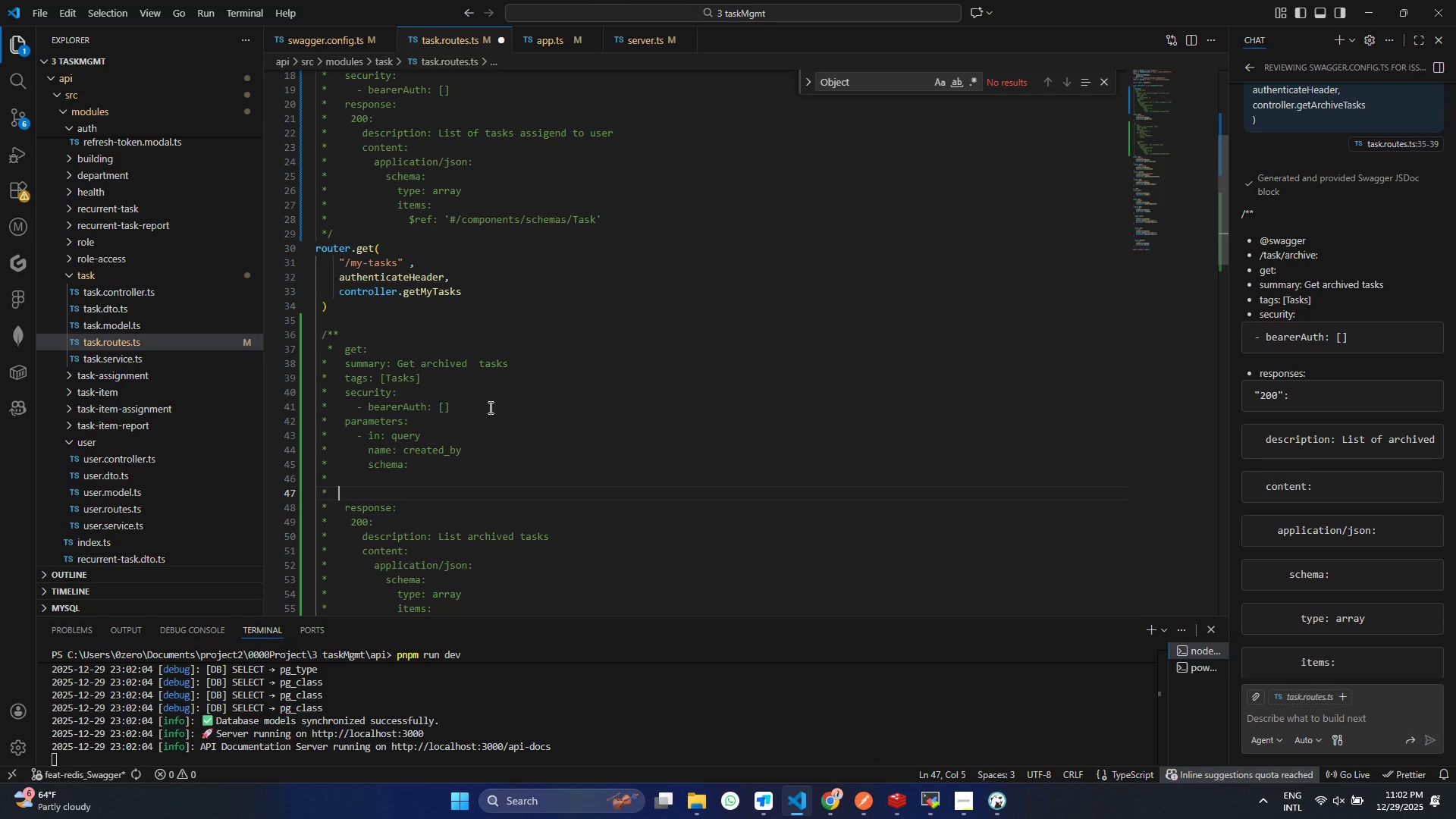 
 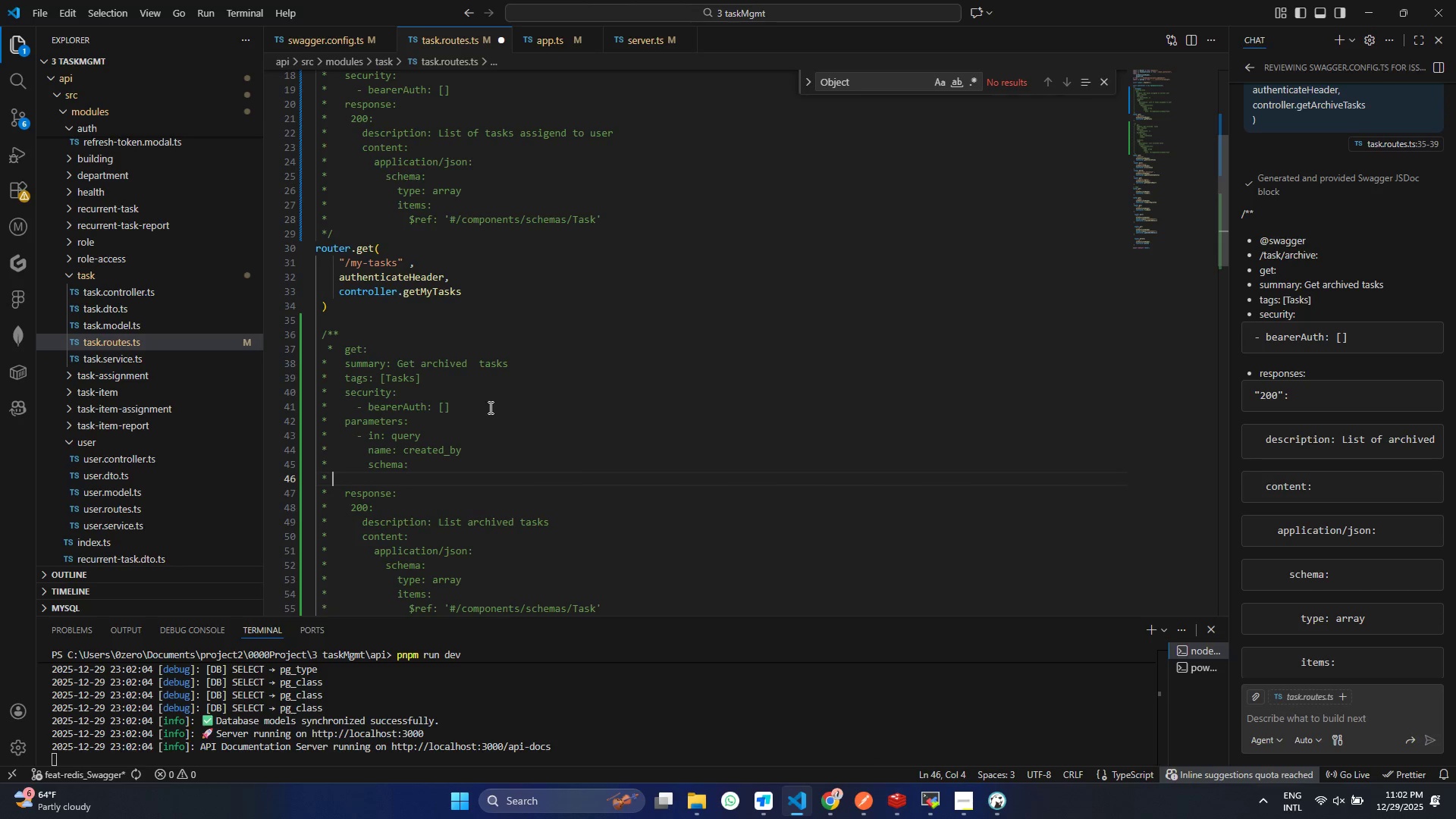 
key(Enter)
 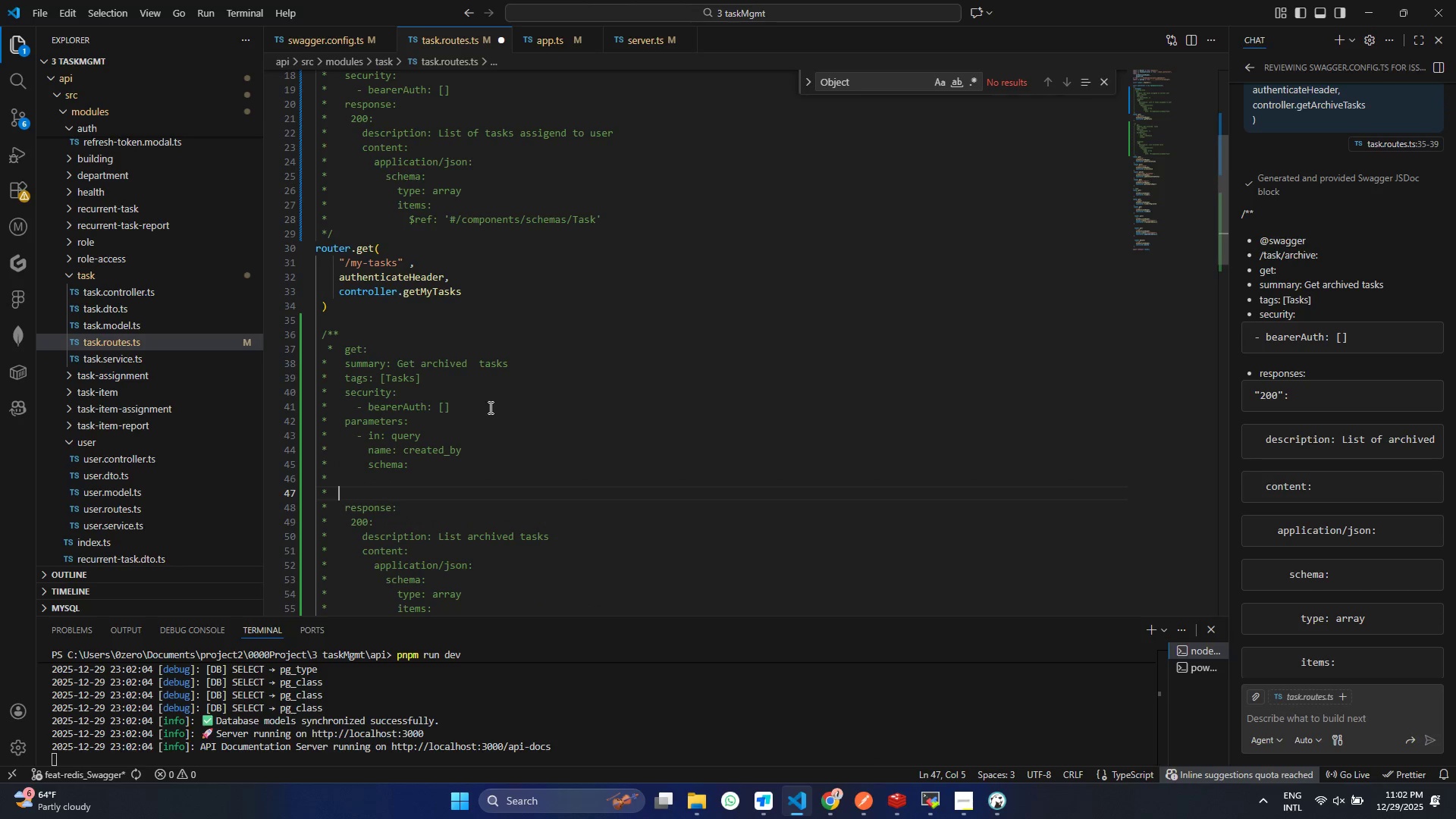 
key(Enter)
 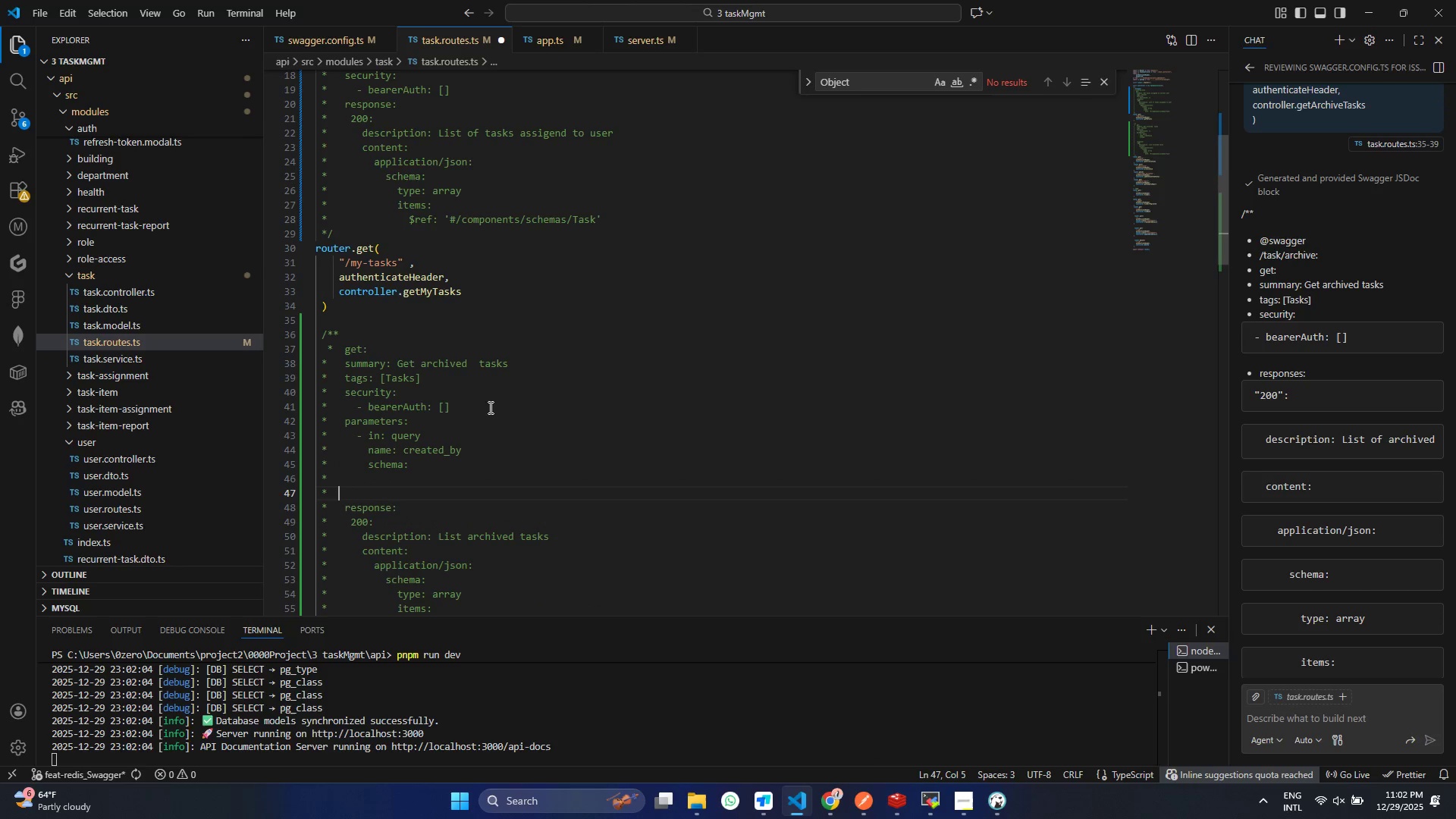 
hold_key(key=Space, duration=0.36)
 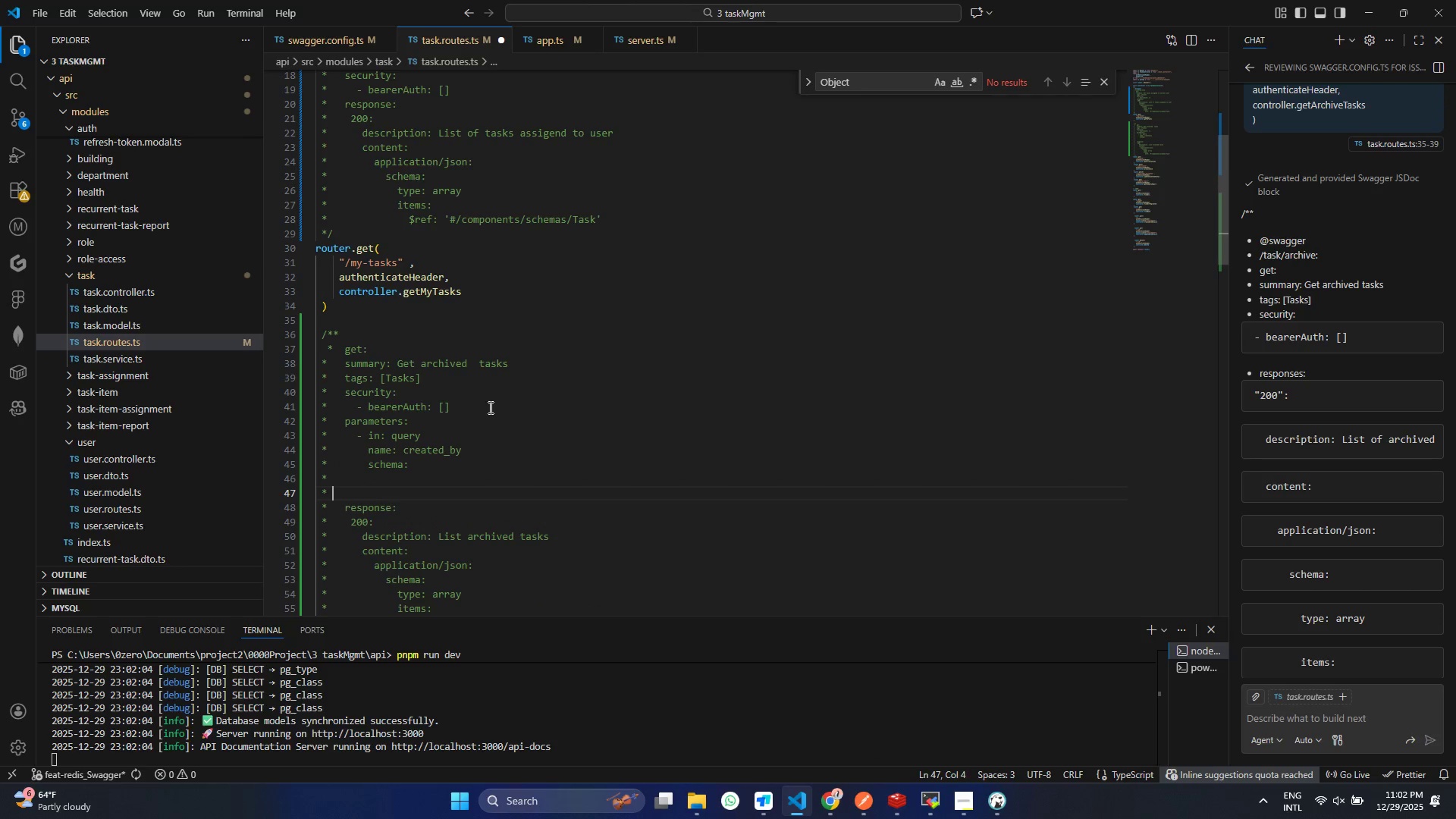 
key(Control+Z)
 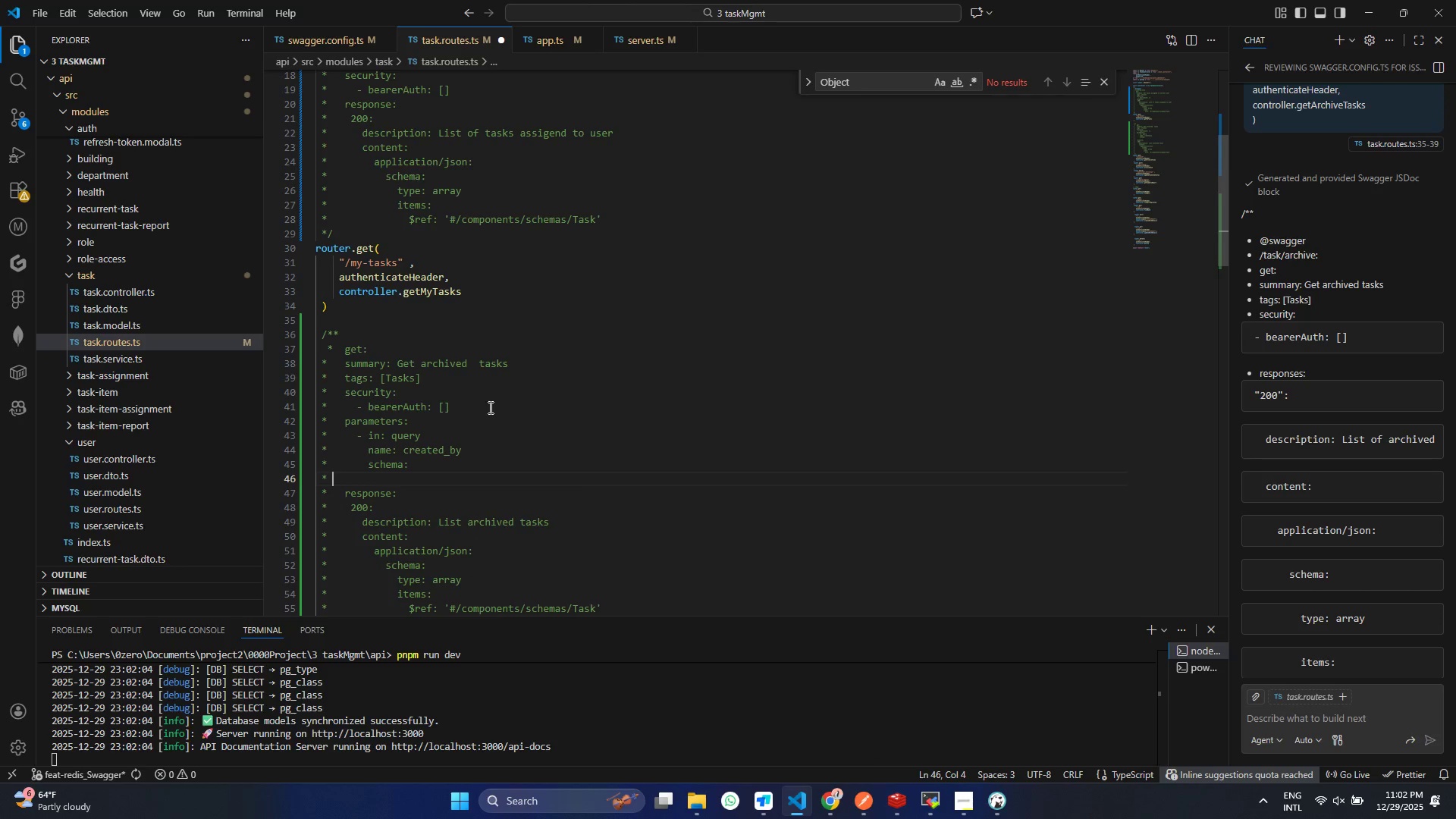 
key(Control+Z)
 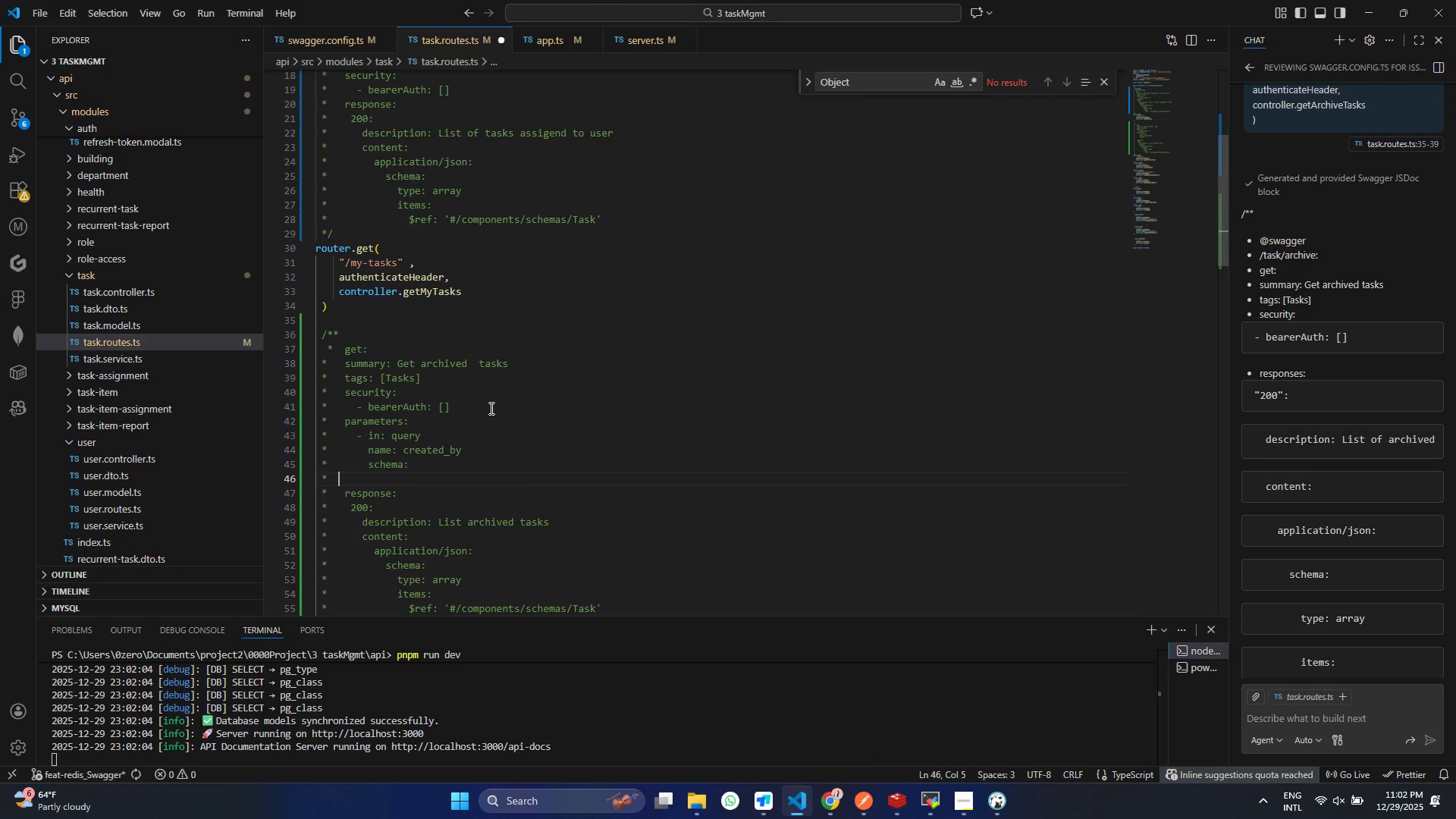 
hold_key(key=Space, duration=0.77)
 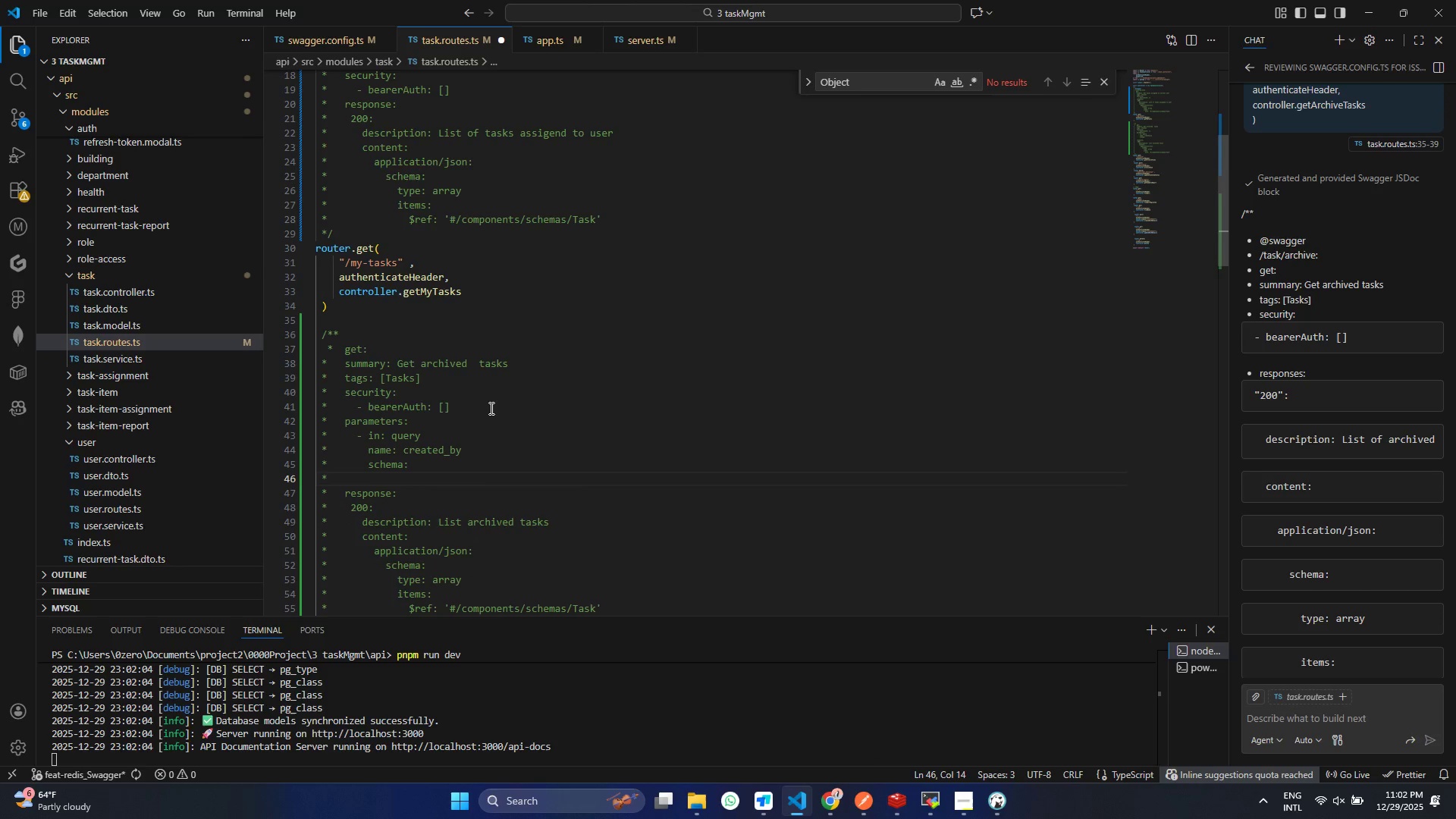 
key(Backspace)
 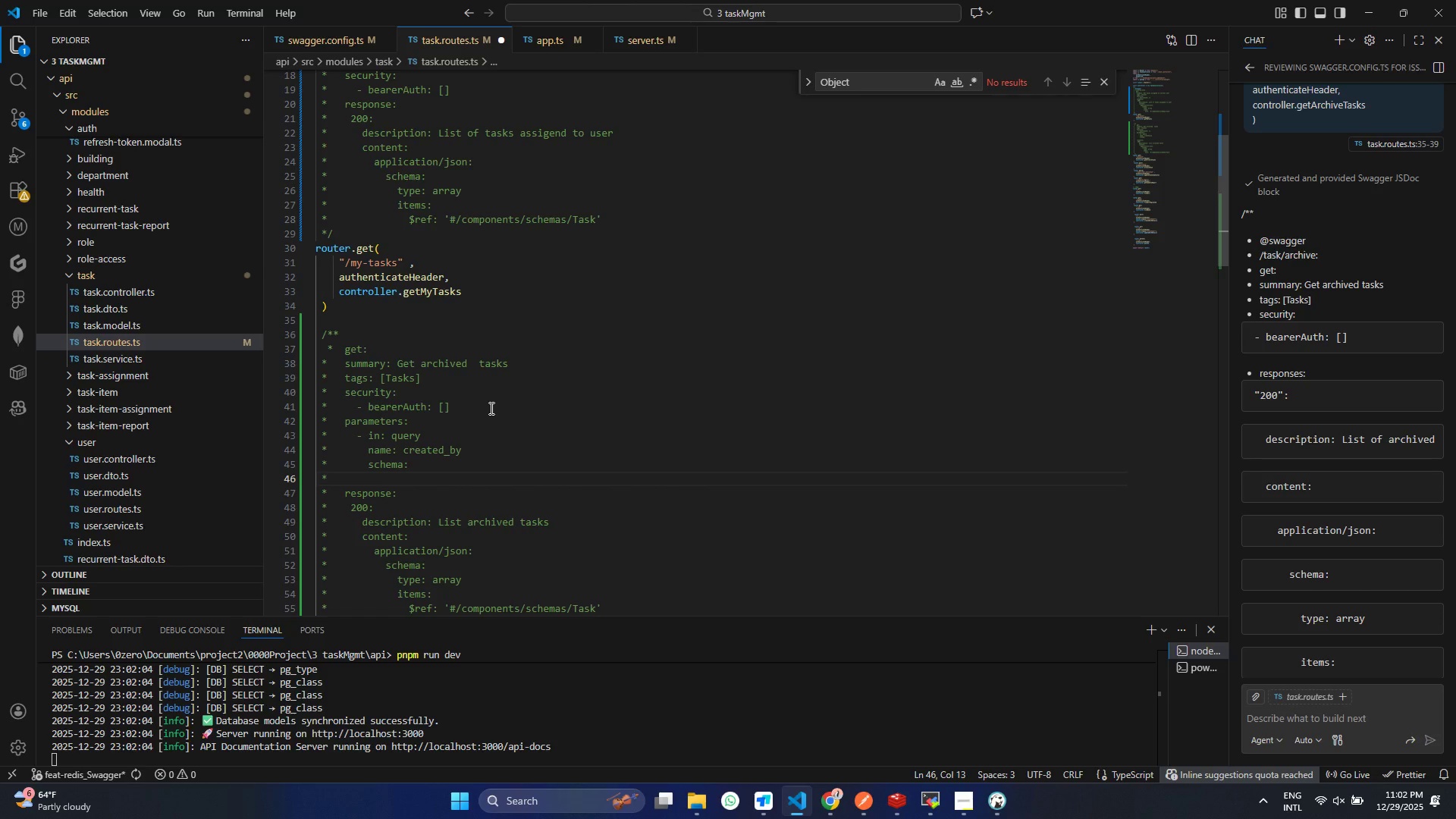 
key(Backspace)
type(type: inte)
 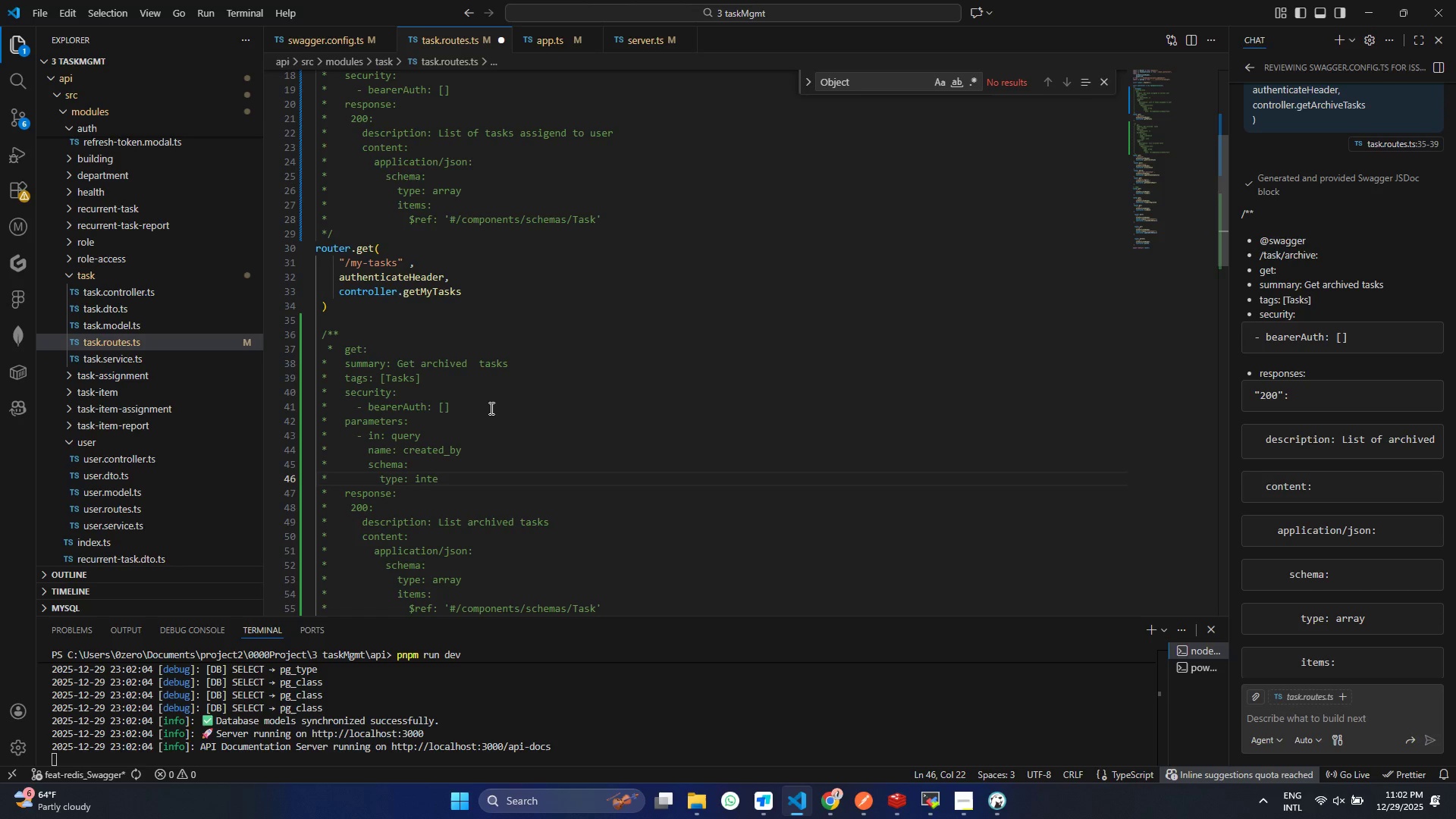 
type(ge)
 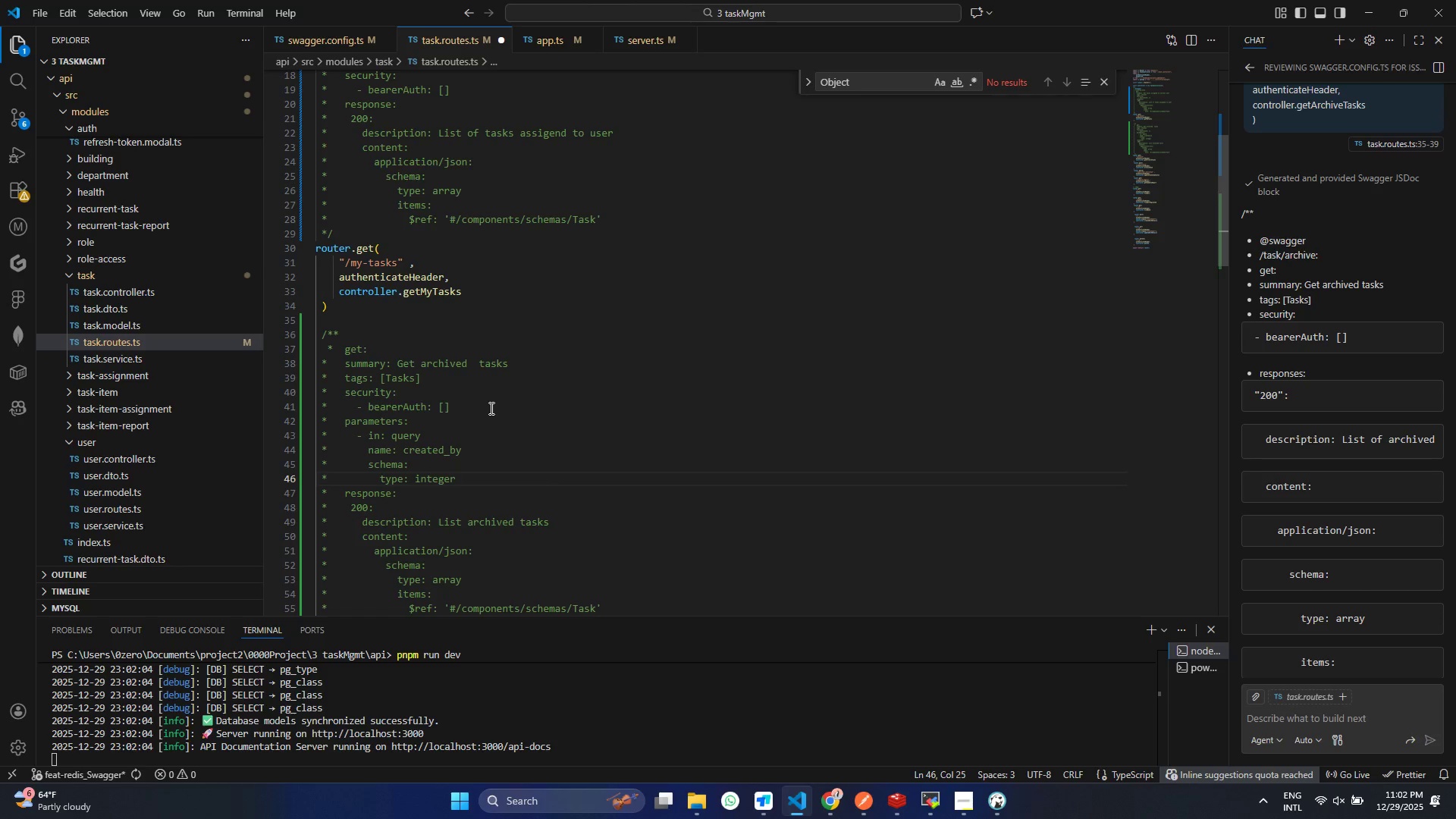 
key(Control+ControlLeft)
 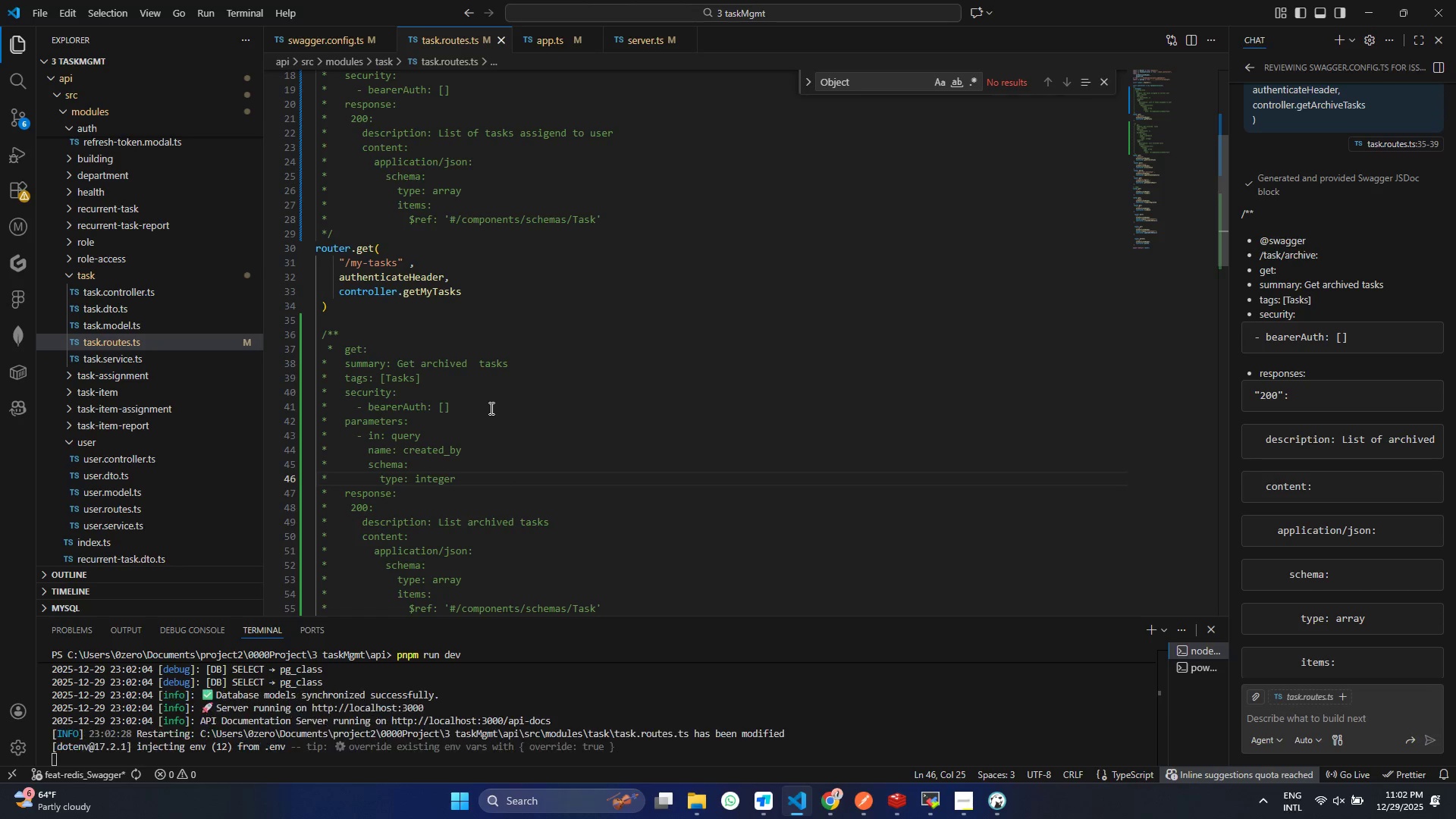 
key(Control+S)
 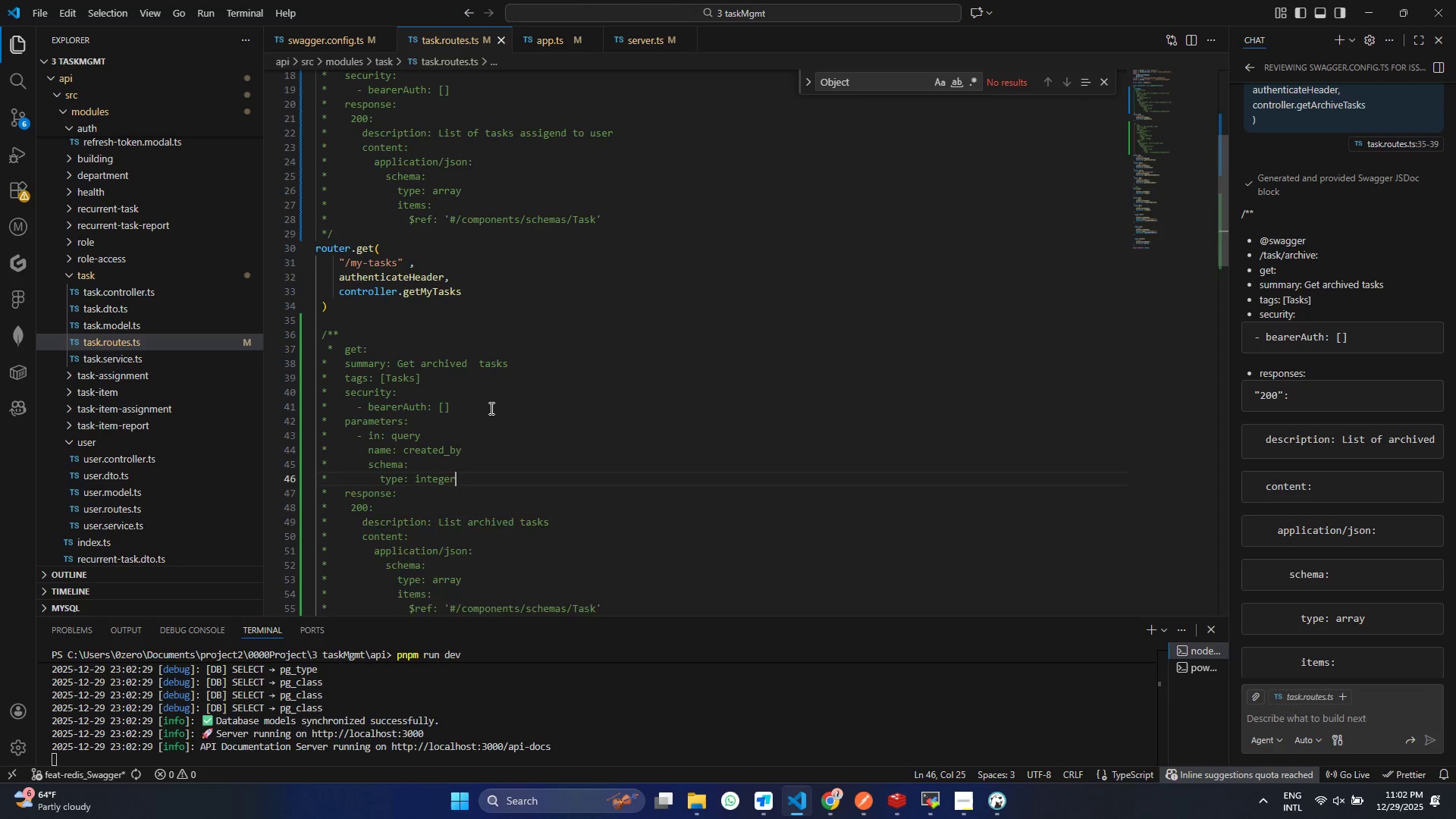 
key(Control+Enter)
 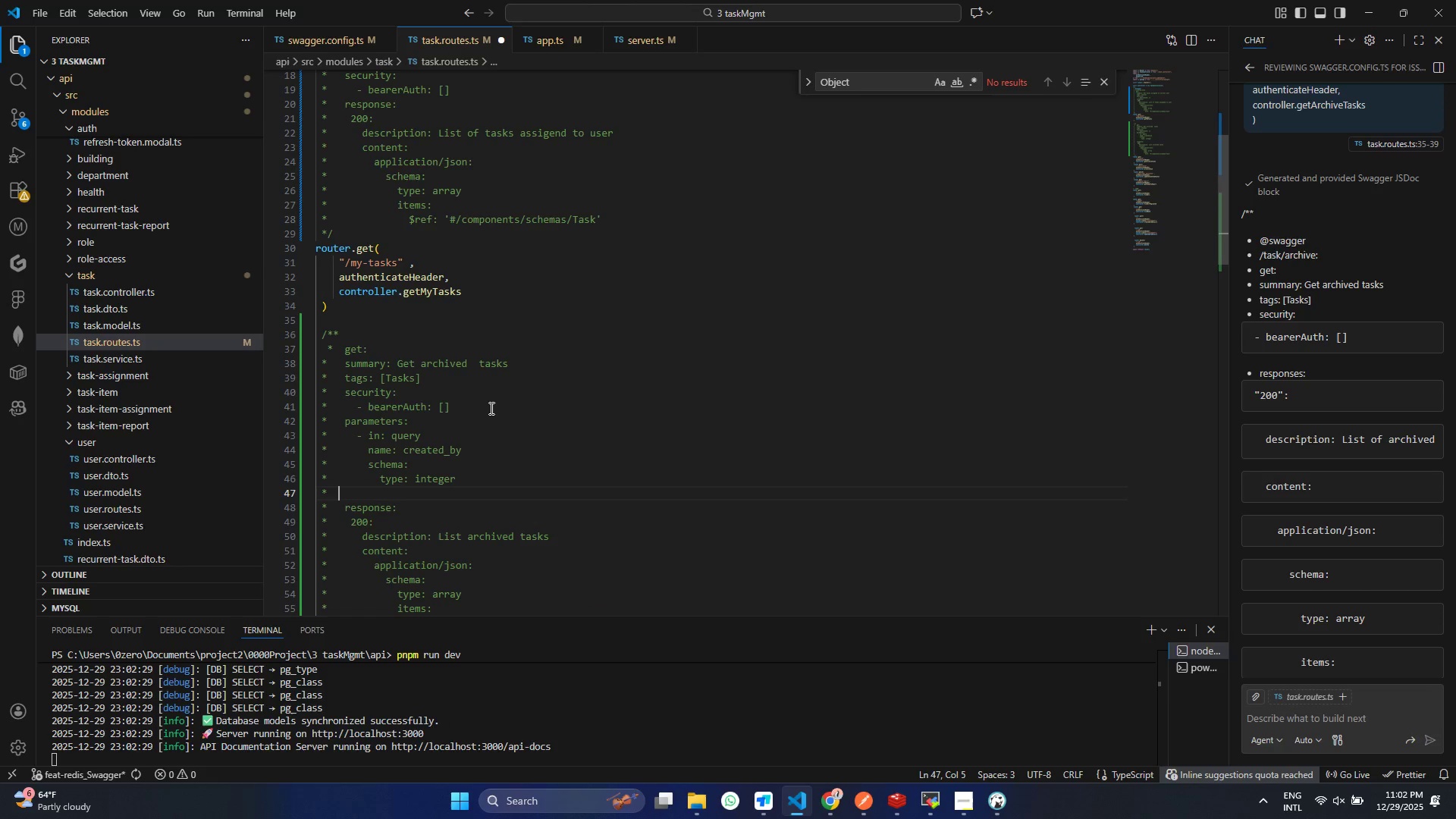 
hold_key(key=Space, duration=0.72)
 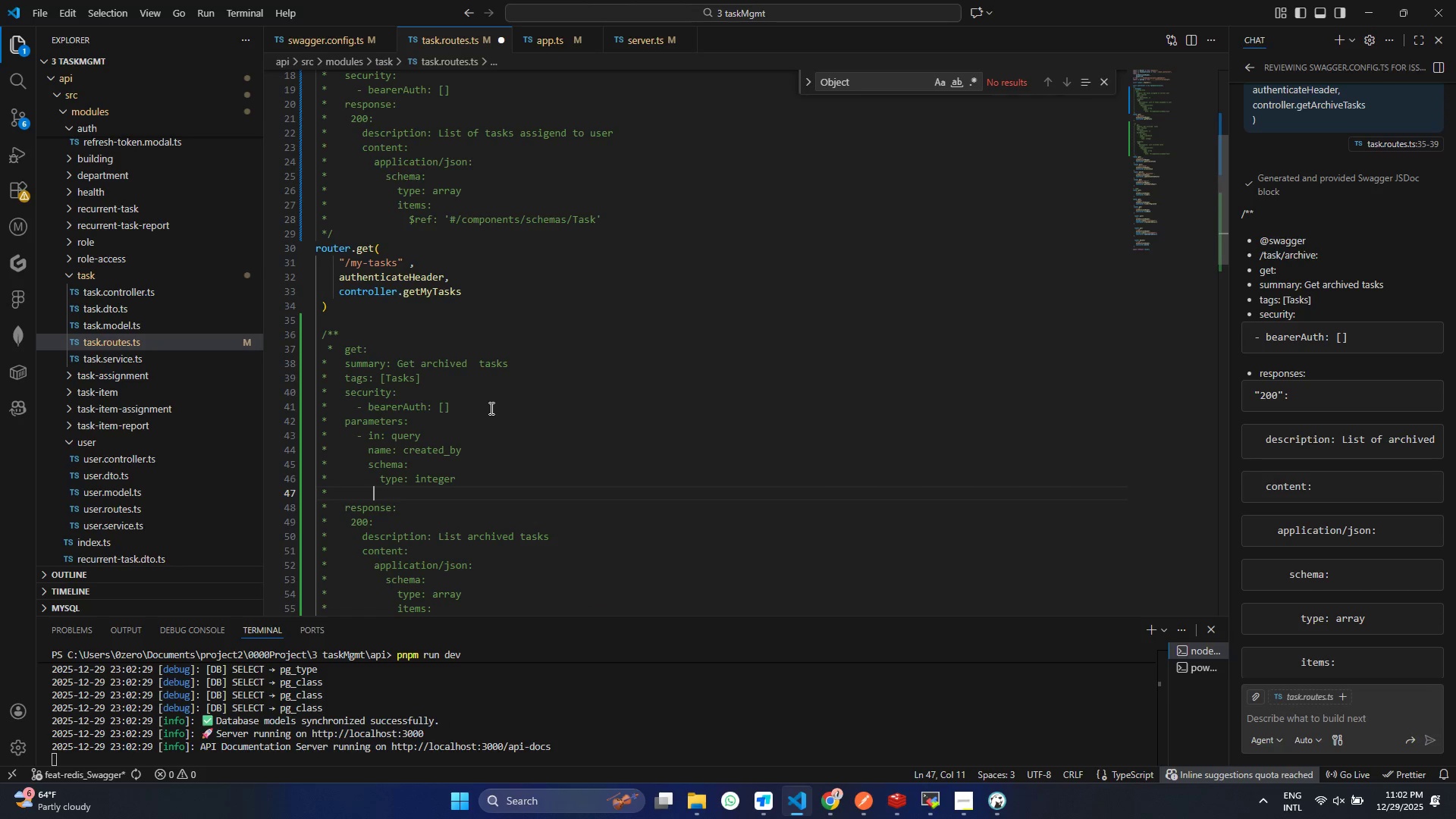 
key(Backspace)
 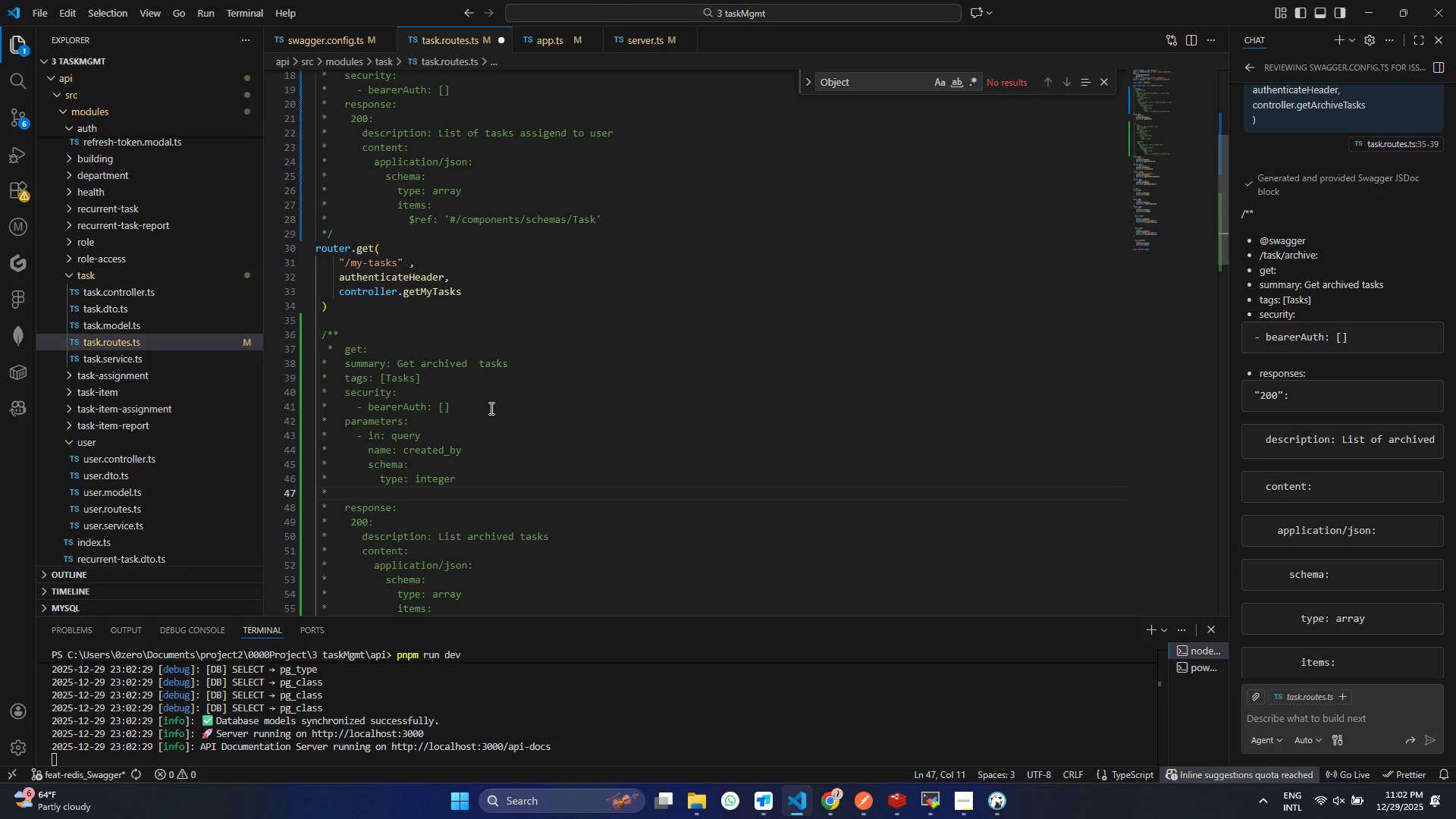 
key(Backspace)
type(description: fIlter by assigned user if)
key(Backspace)
type(d)
 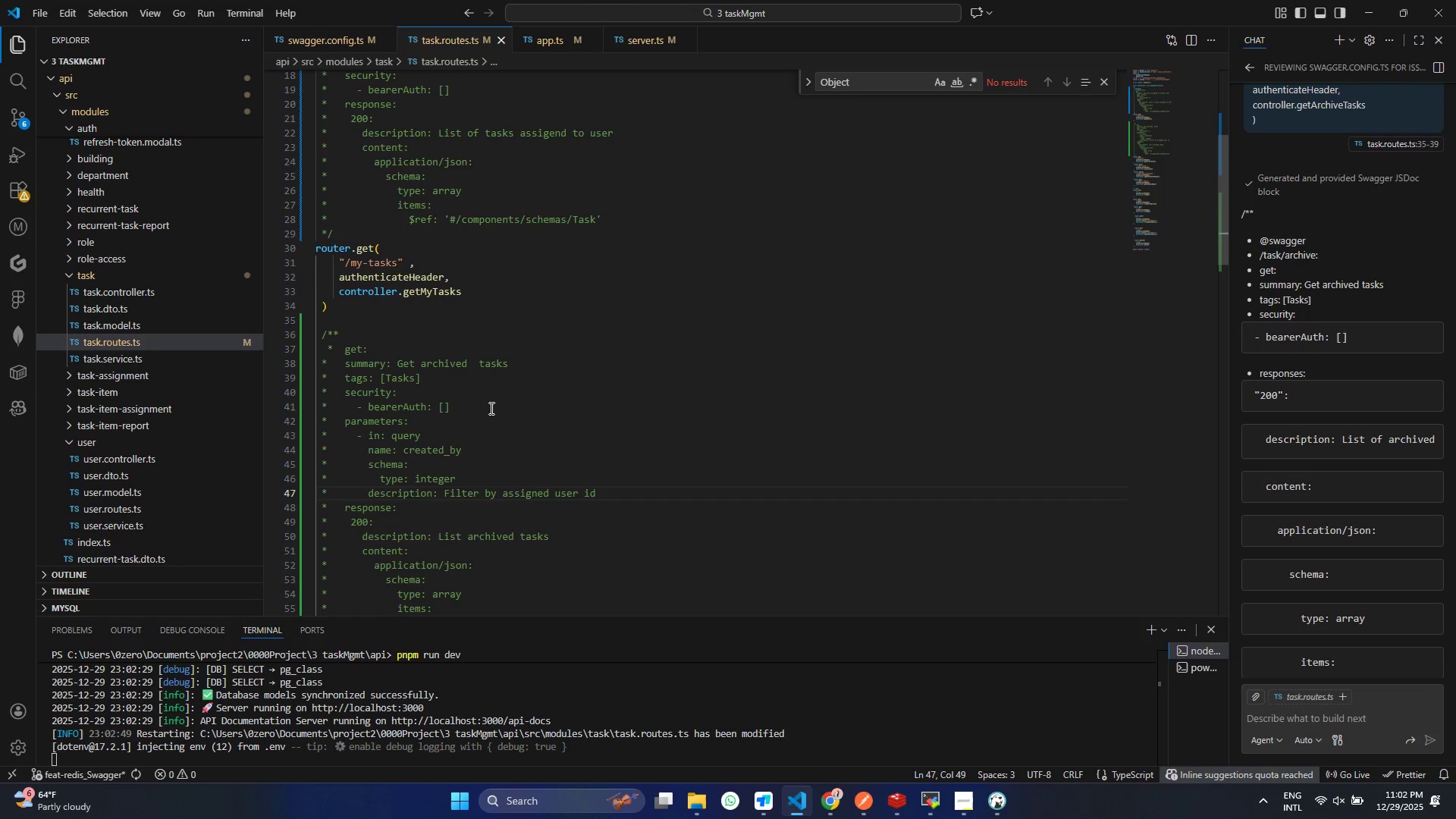 
 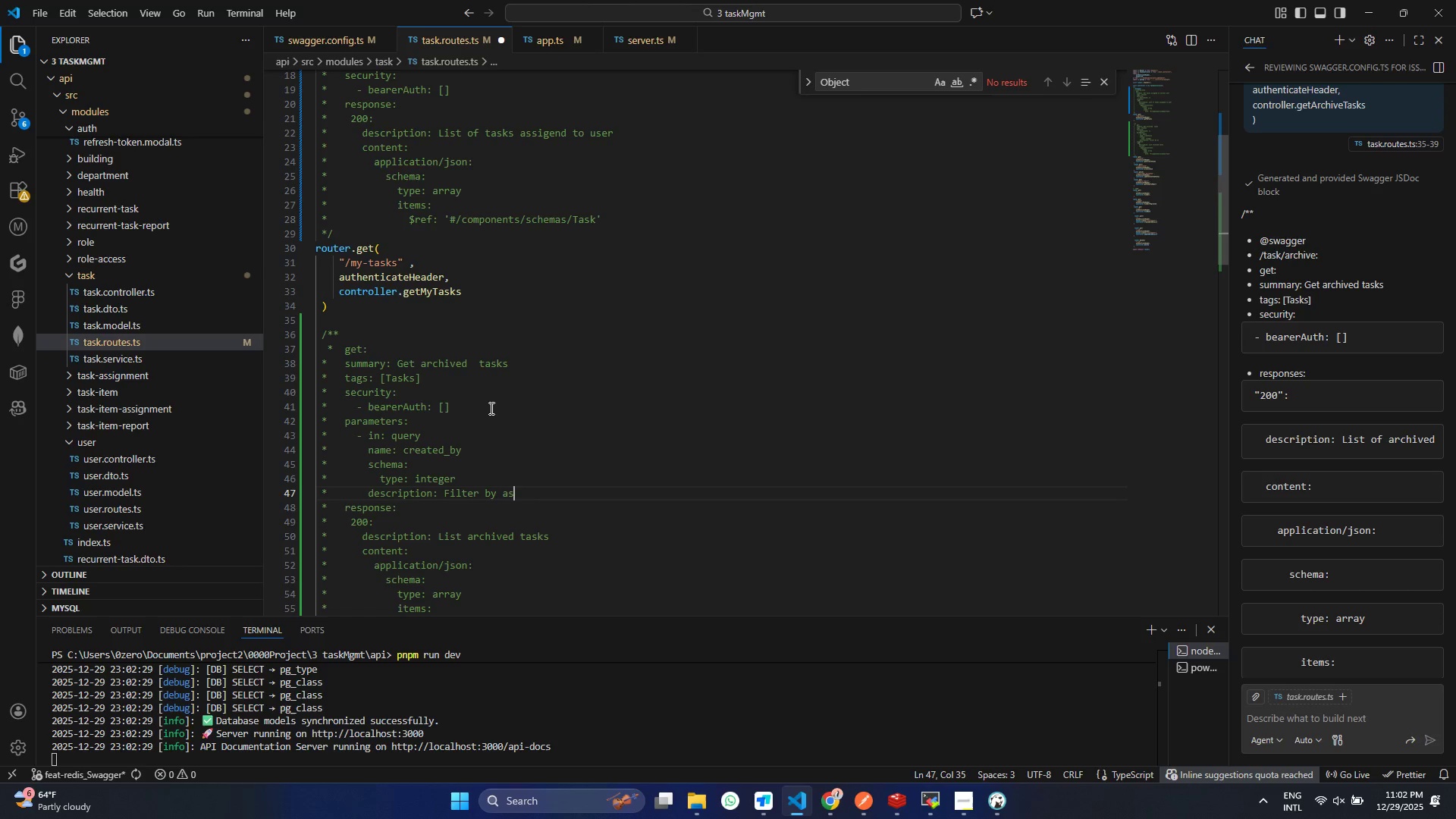 
key(Control+ControlLeft)
 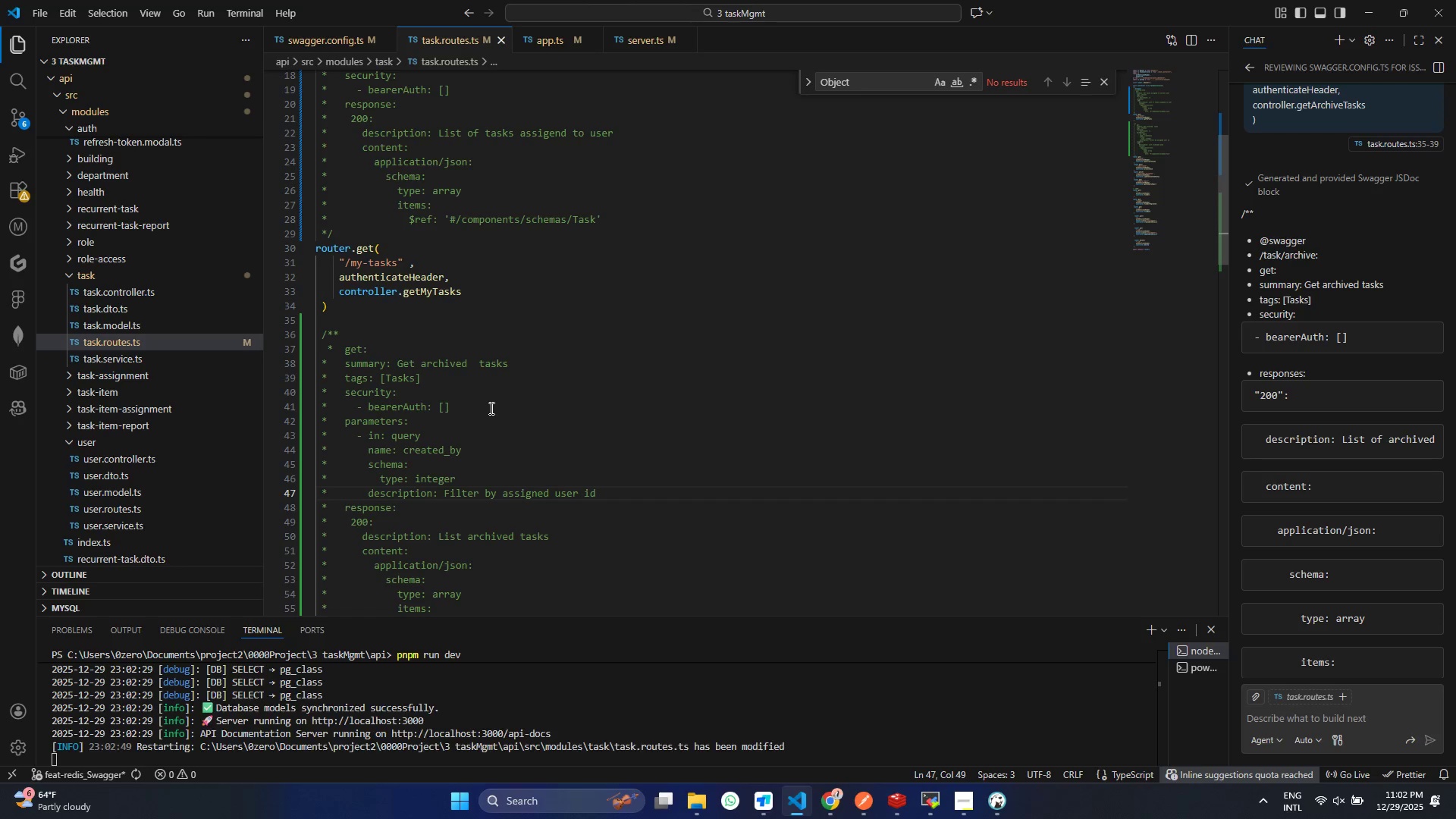 
key(Control+S)
 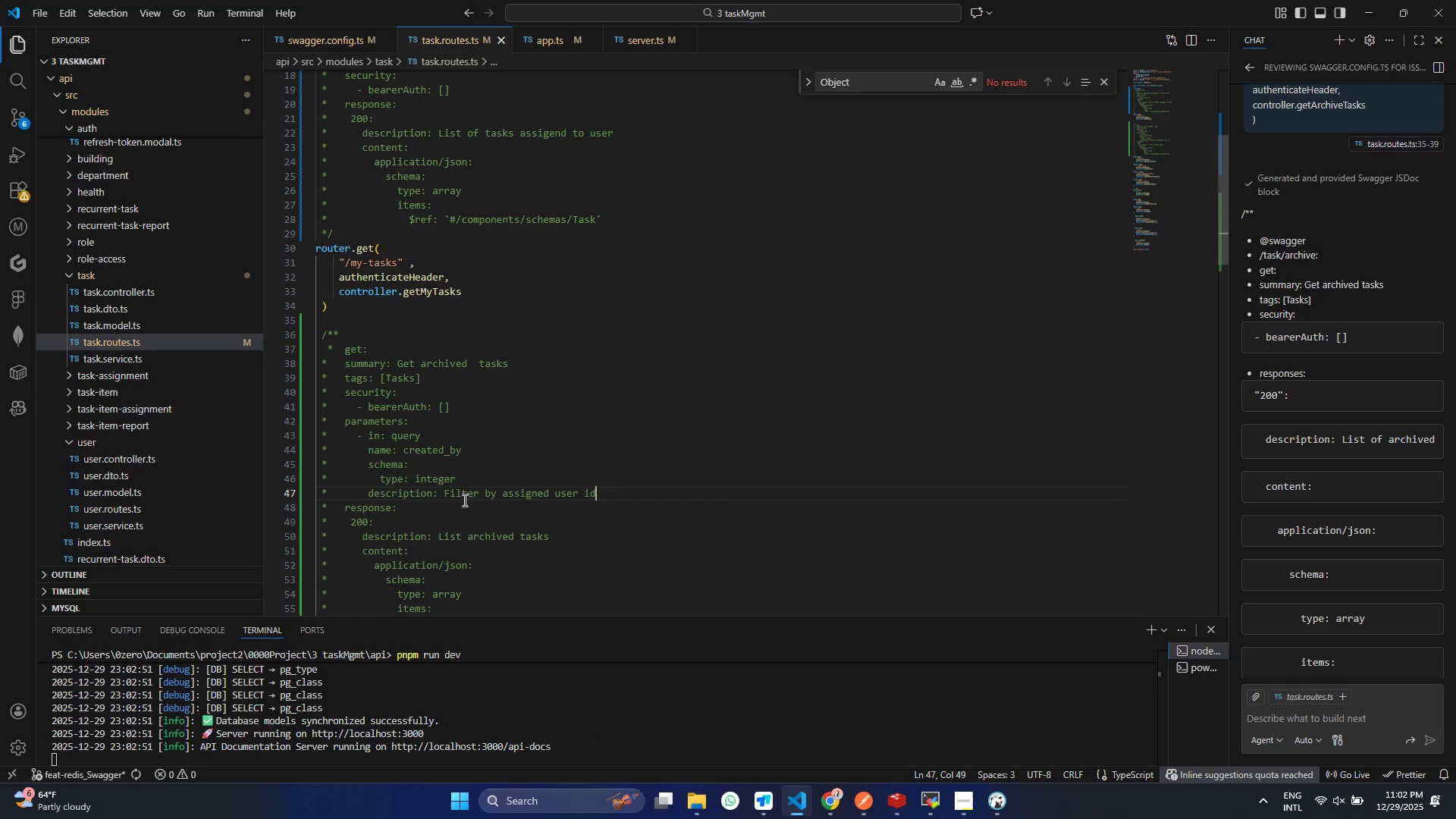 
left_click_drag(start_coordinate=[616, 502], to_coordinate=[301, 433])
 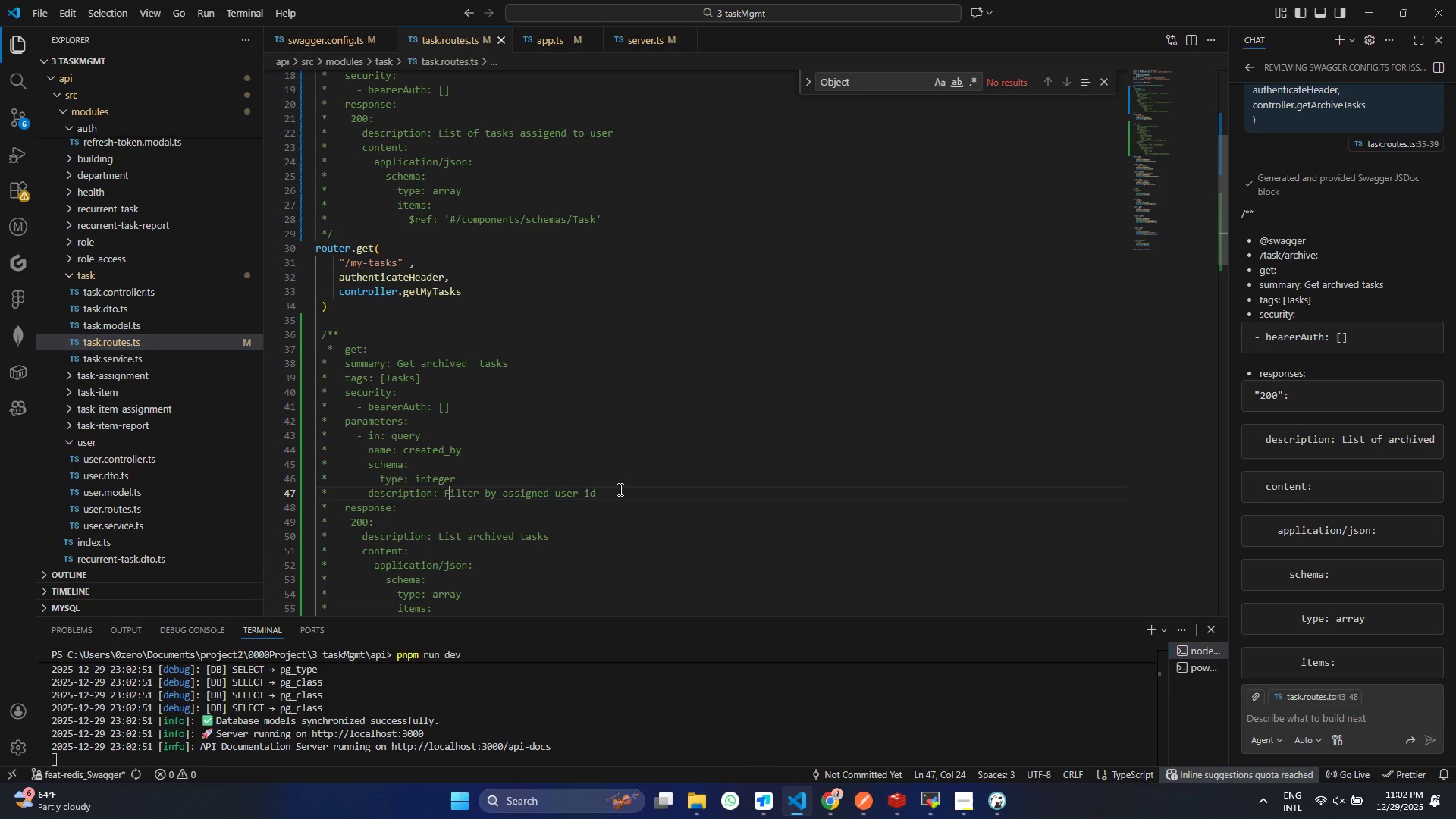 
key(Control+ControlLeft)
 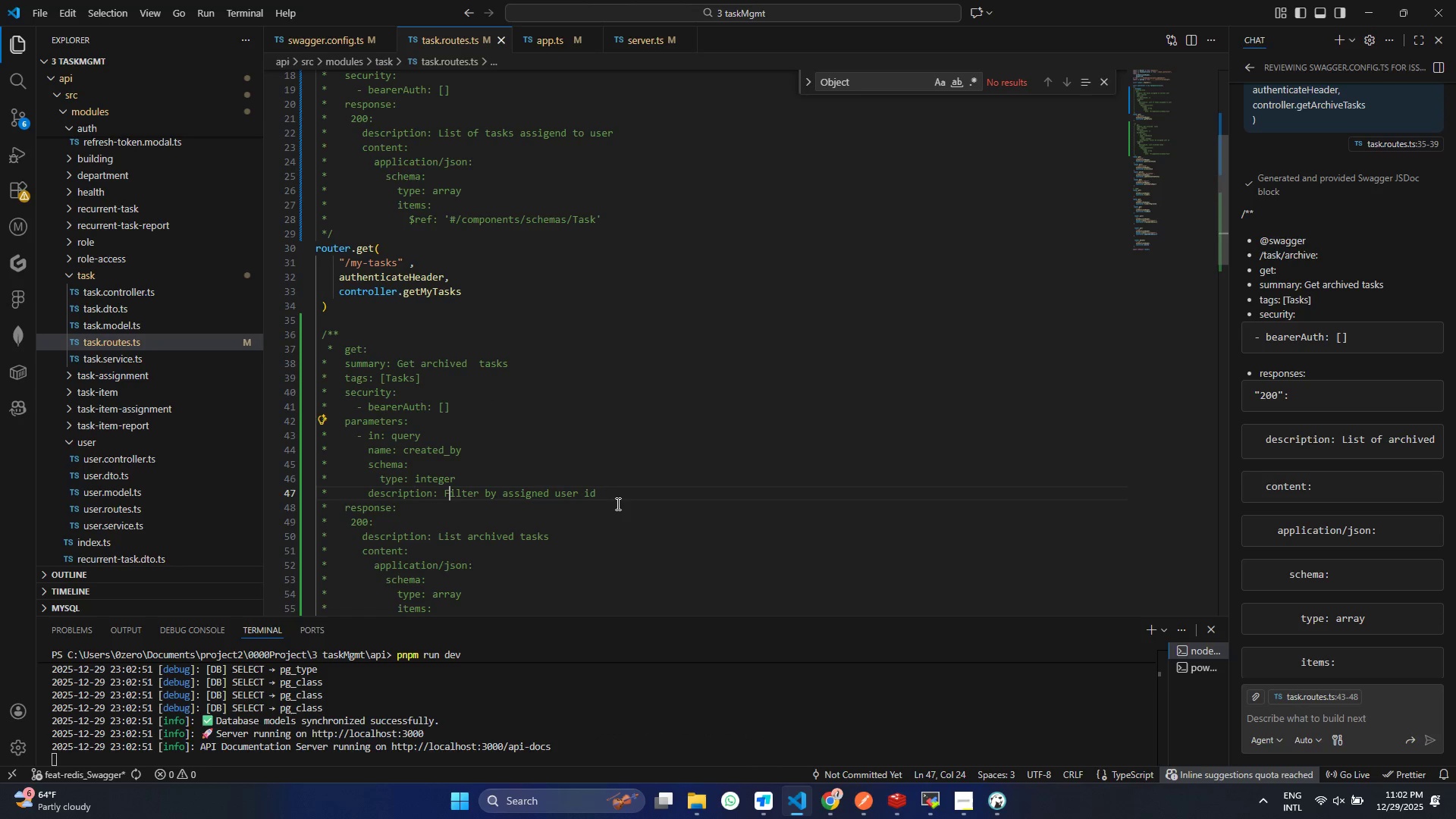 
left_click([447, 492])
 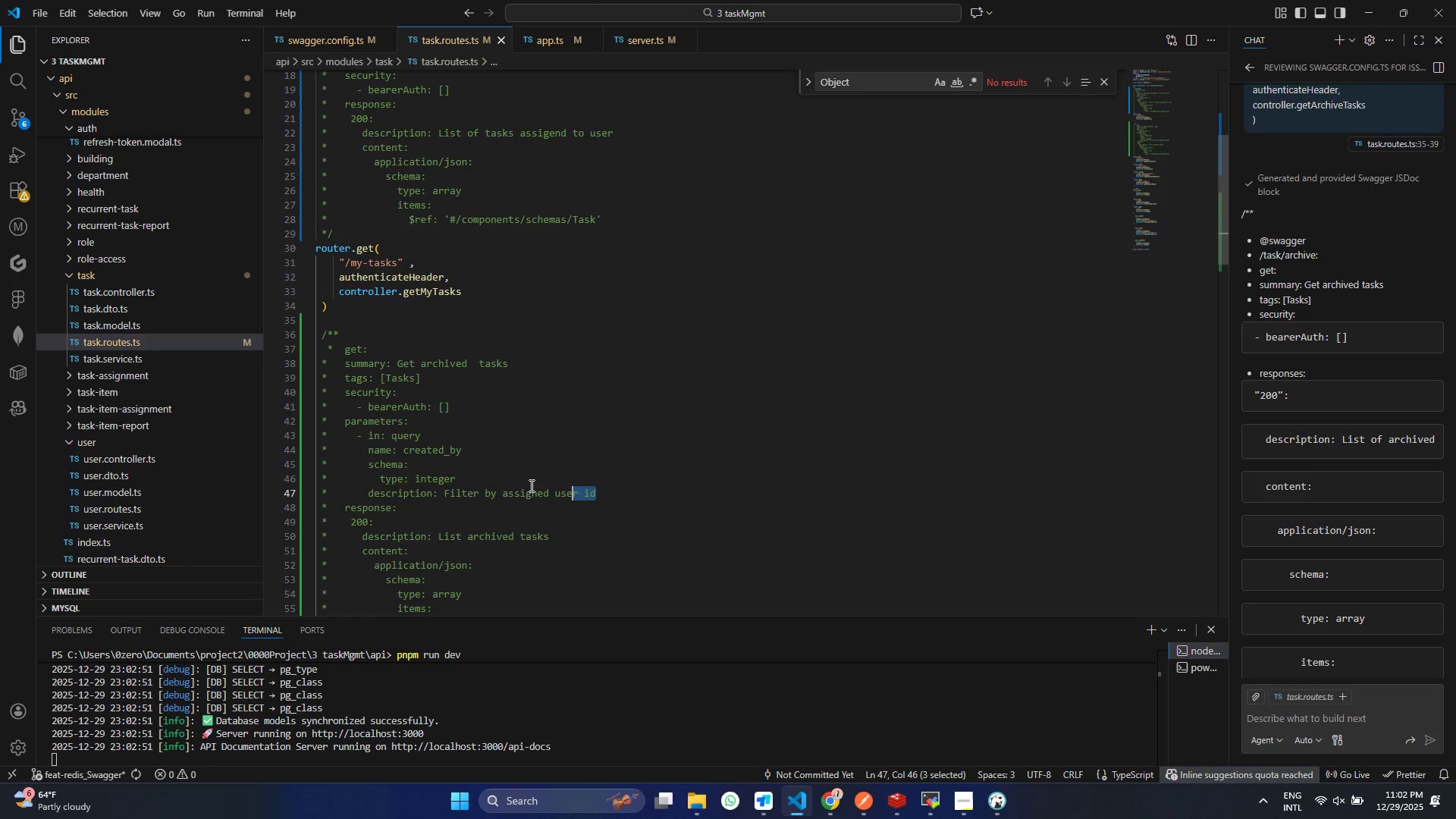 
left_click_drag(start_coordinate=[610, 493], to_coordinate=[314, 435])
 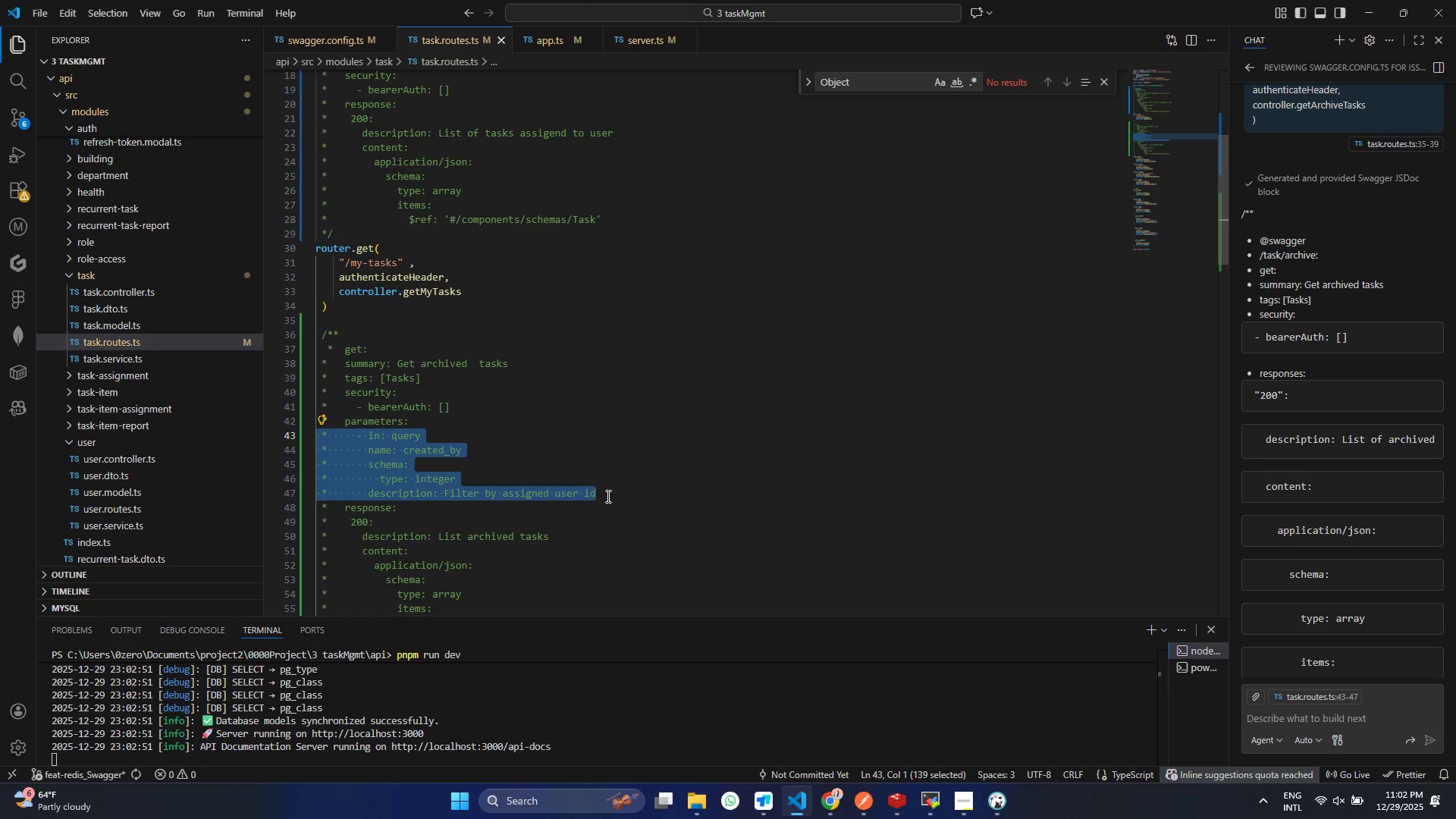 
key(Control+ControlLeft)
 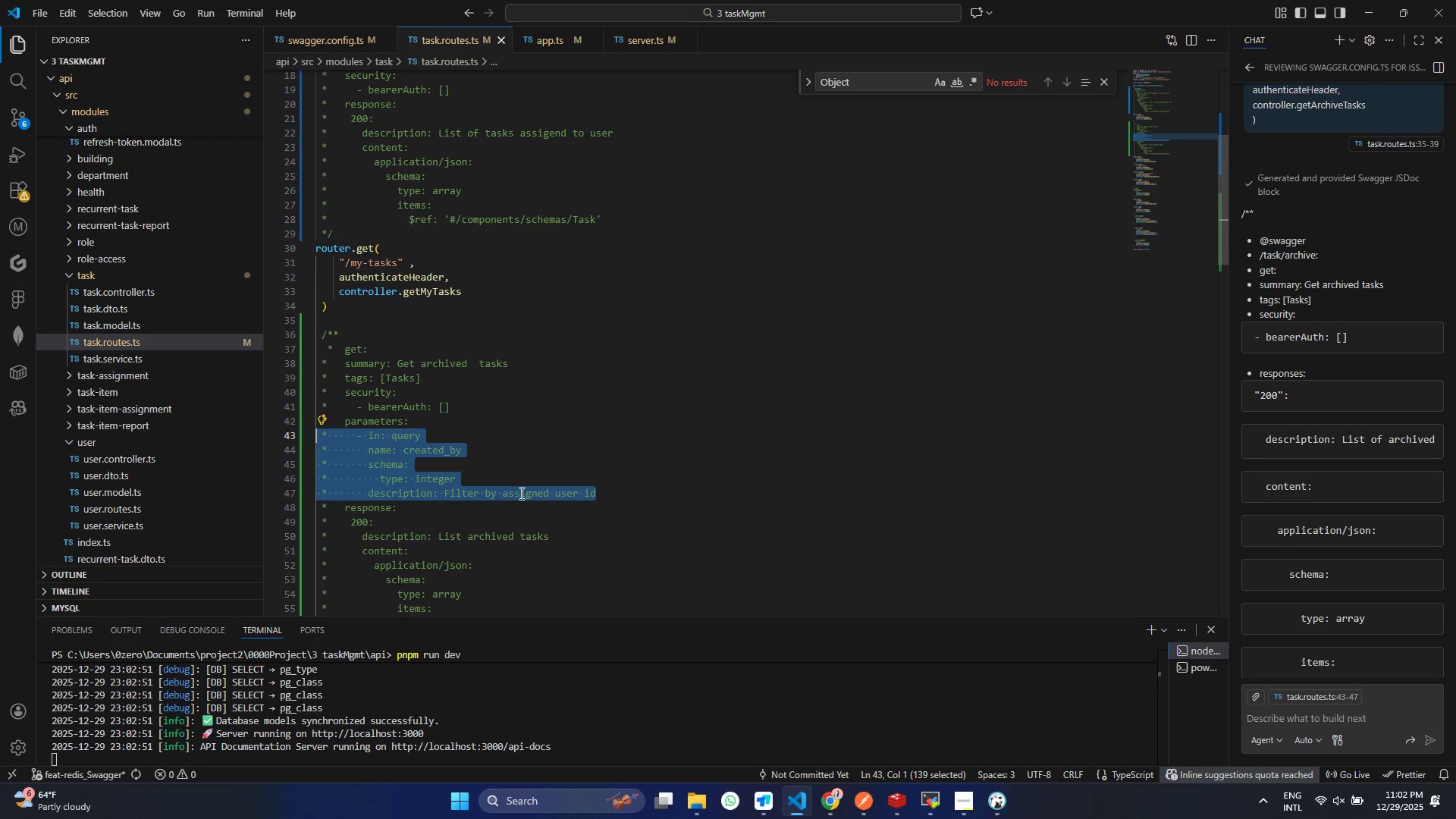 
key(Control+C)
 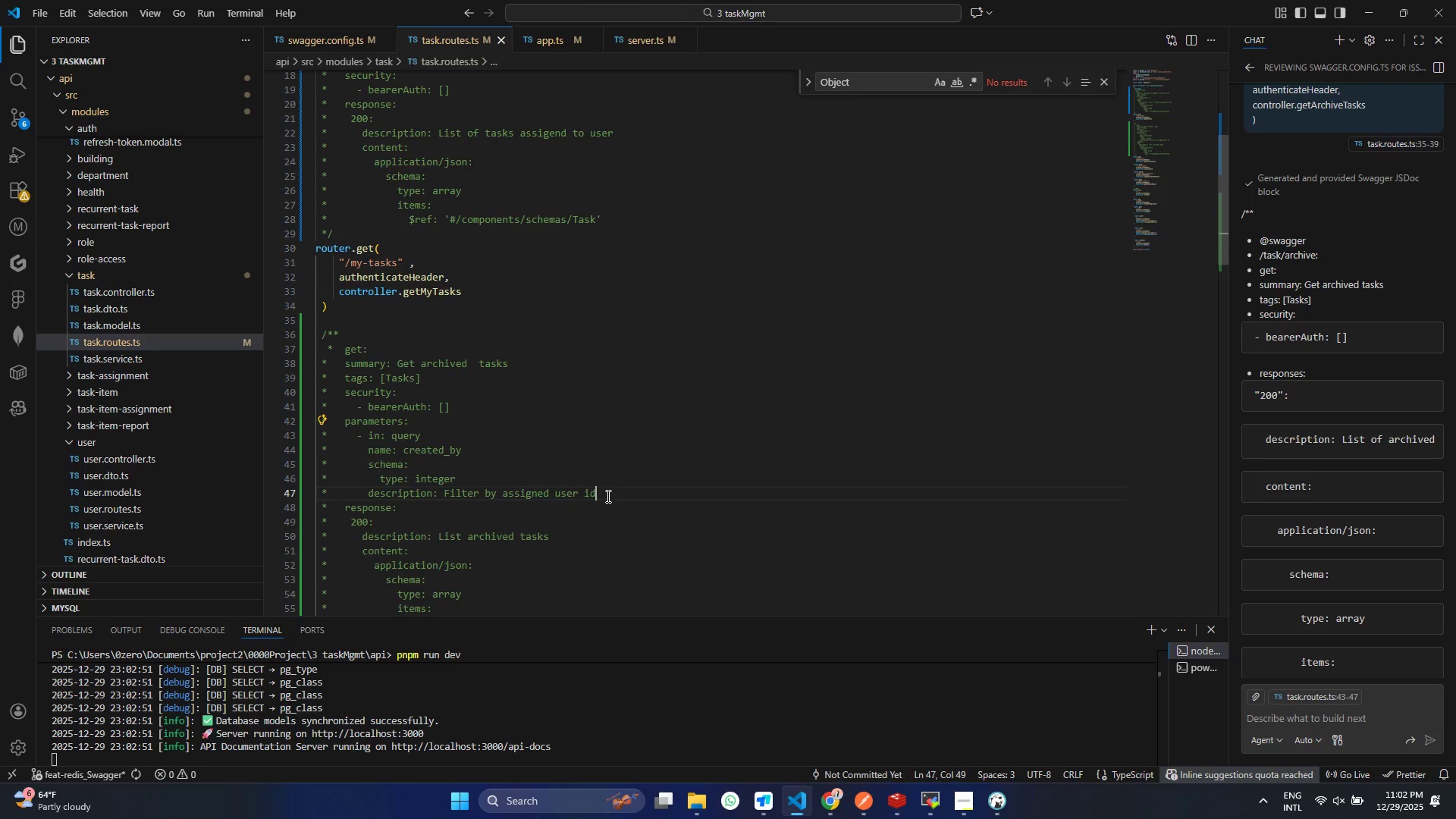 
left_click([607, 496])
 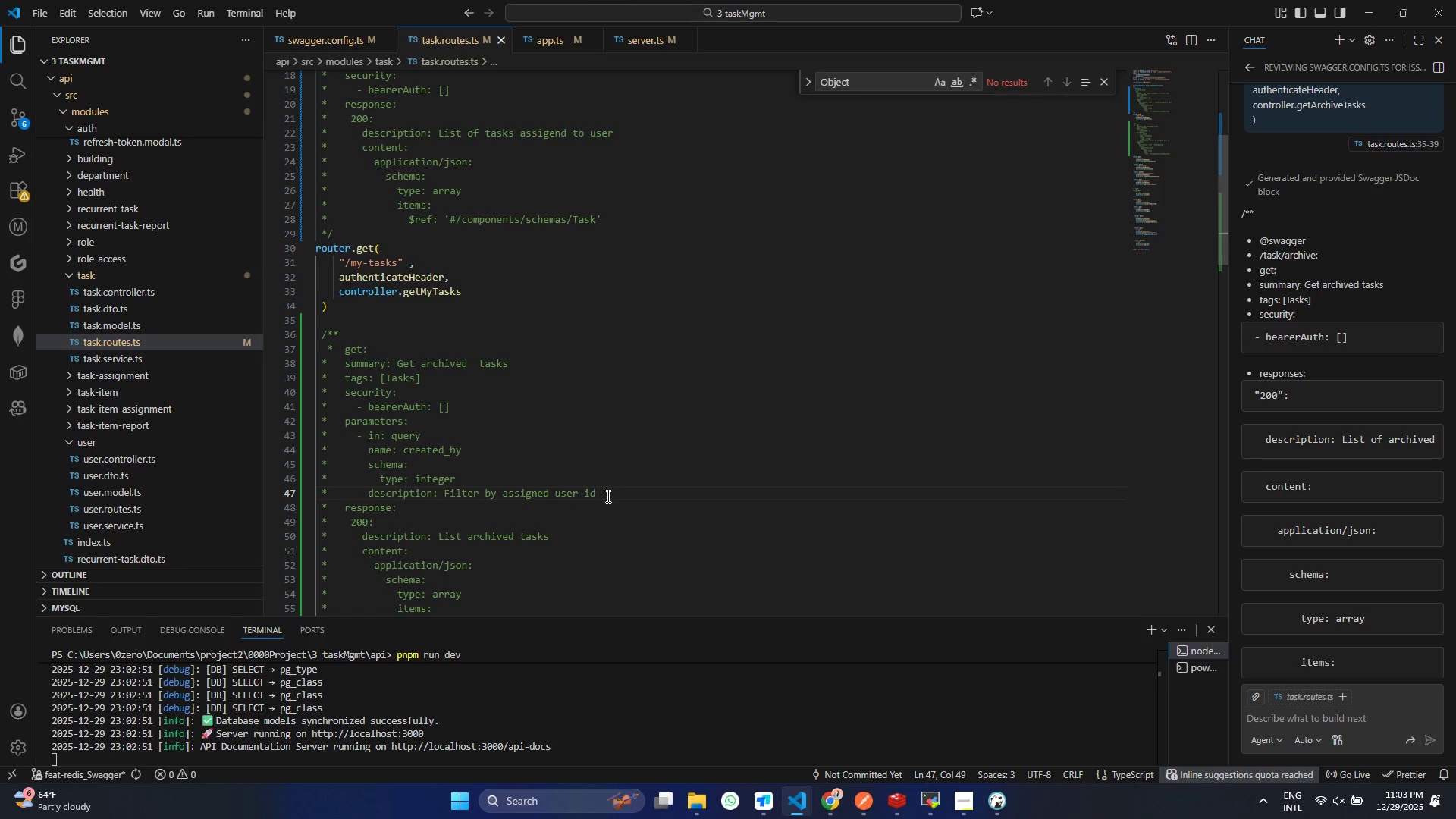 
key(Control+Enter)
 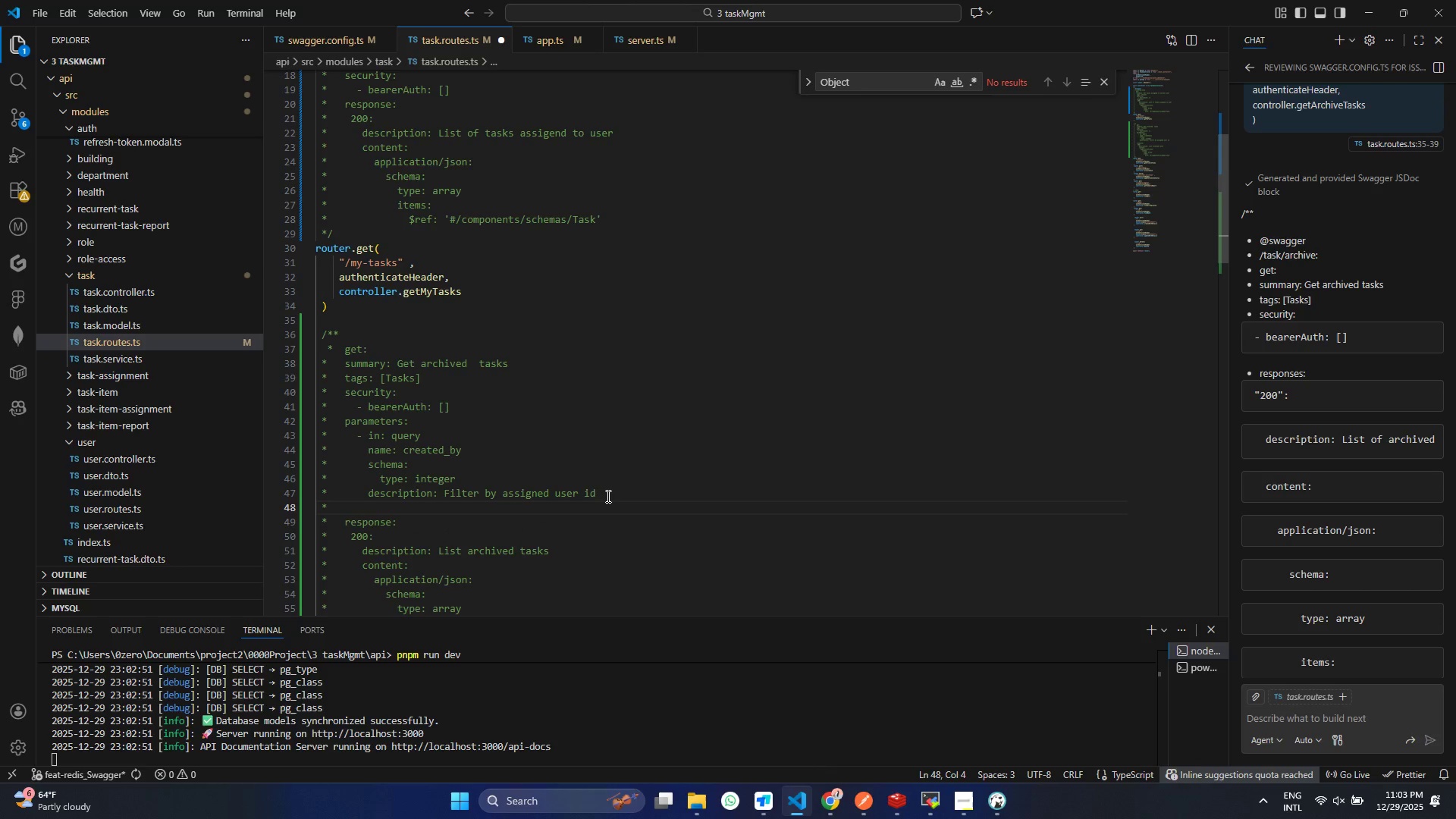 
hold_key(key=ControlLeft, duration=1.5)
 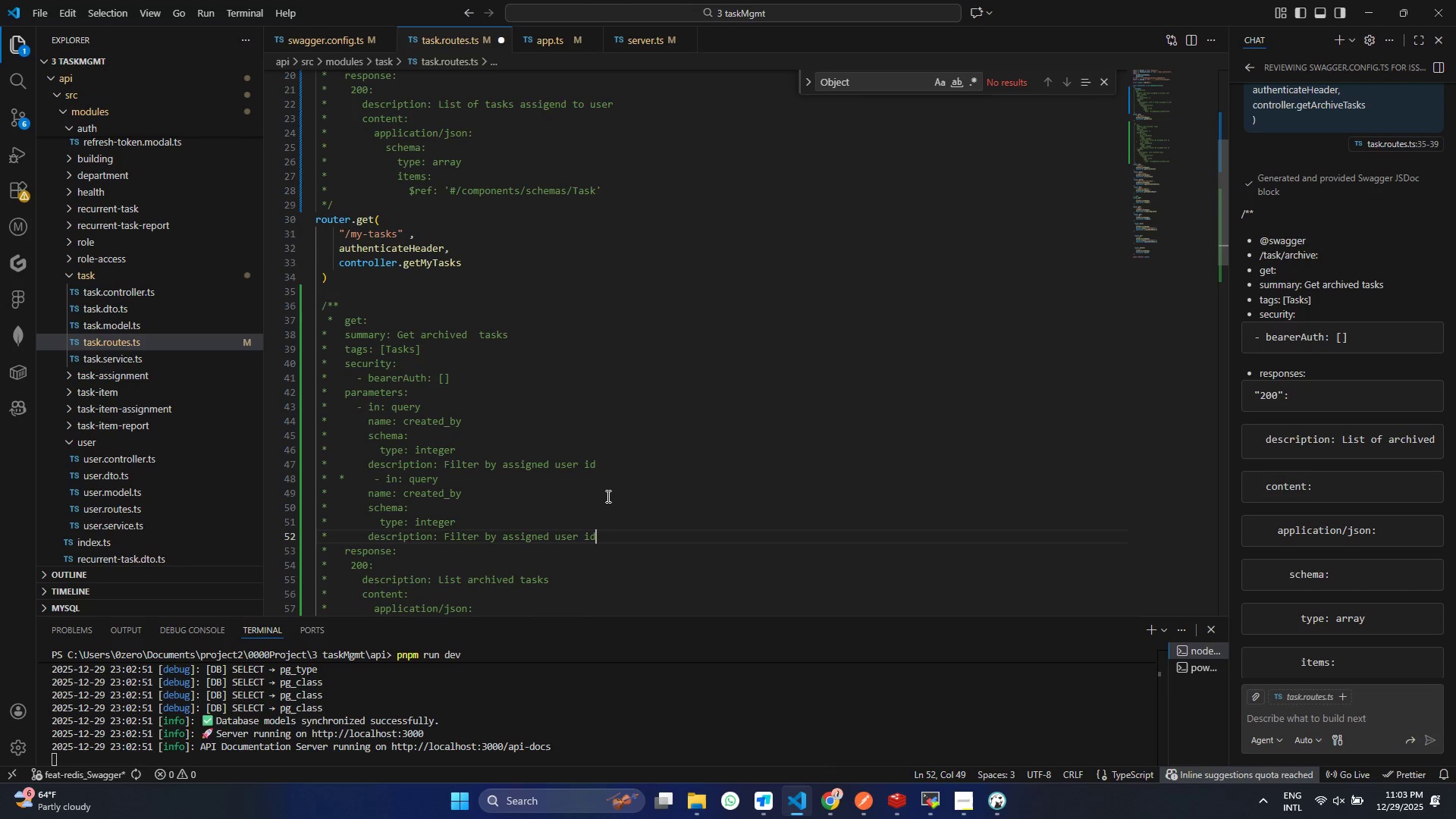 
key(Control+V)
 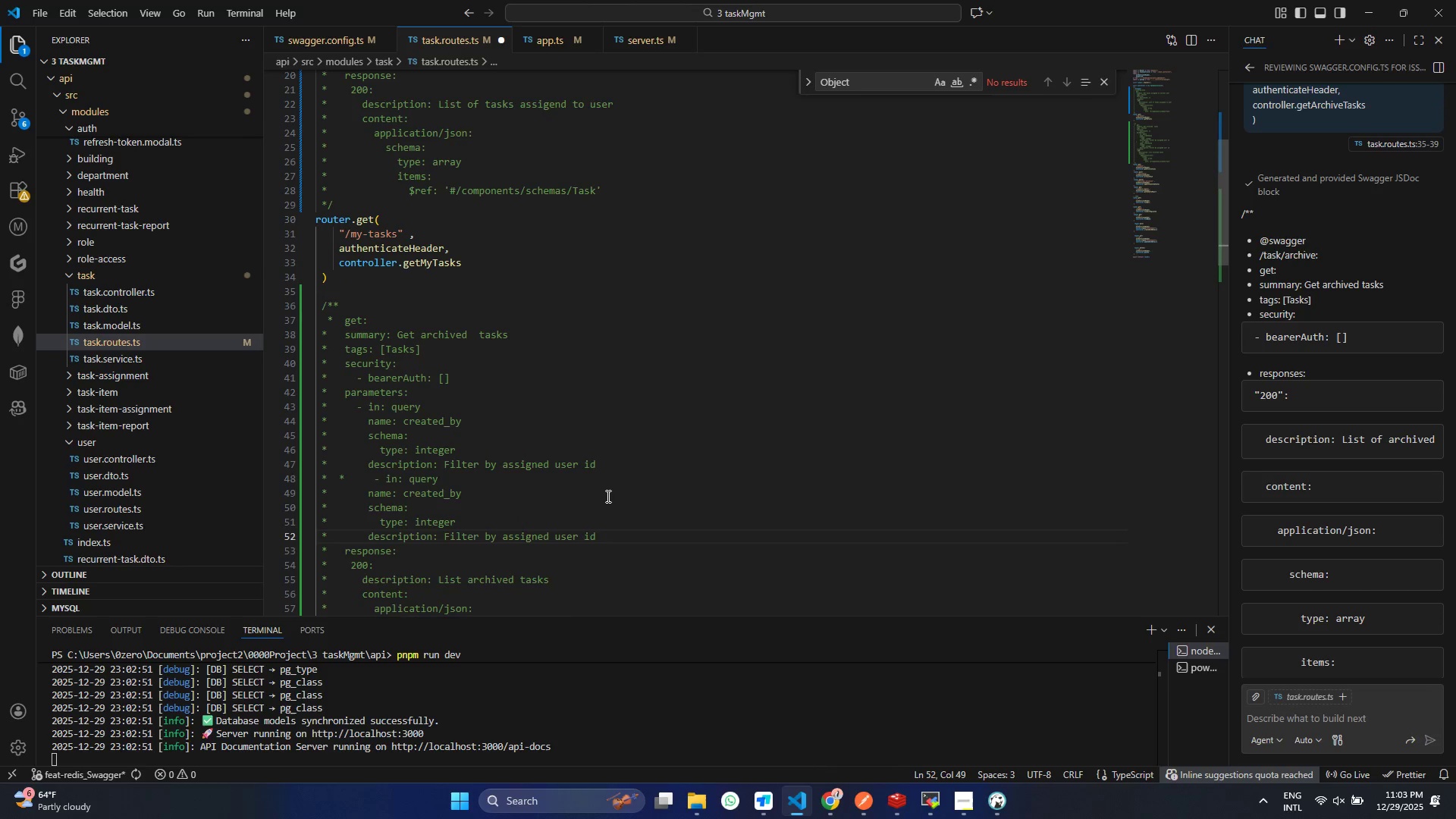 
key(Control+Z)
 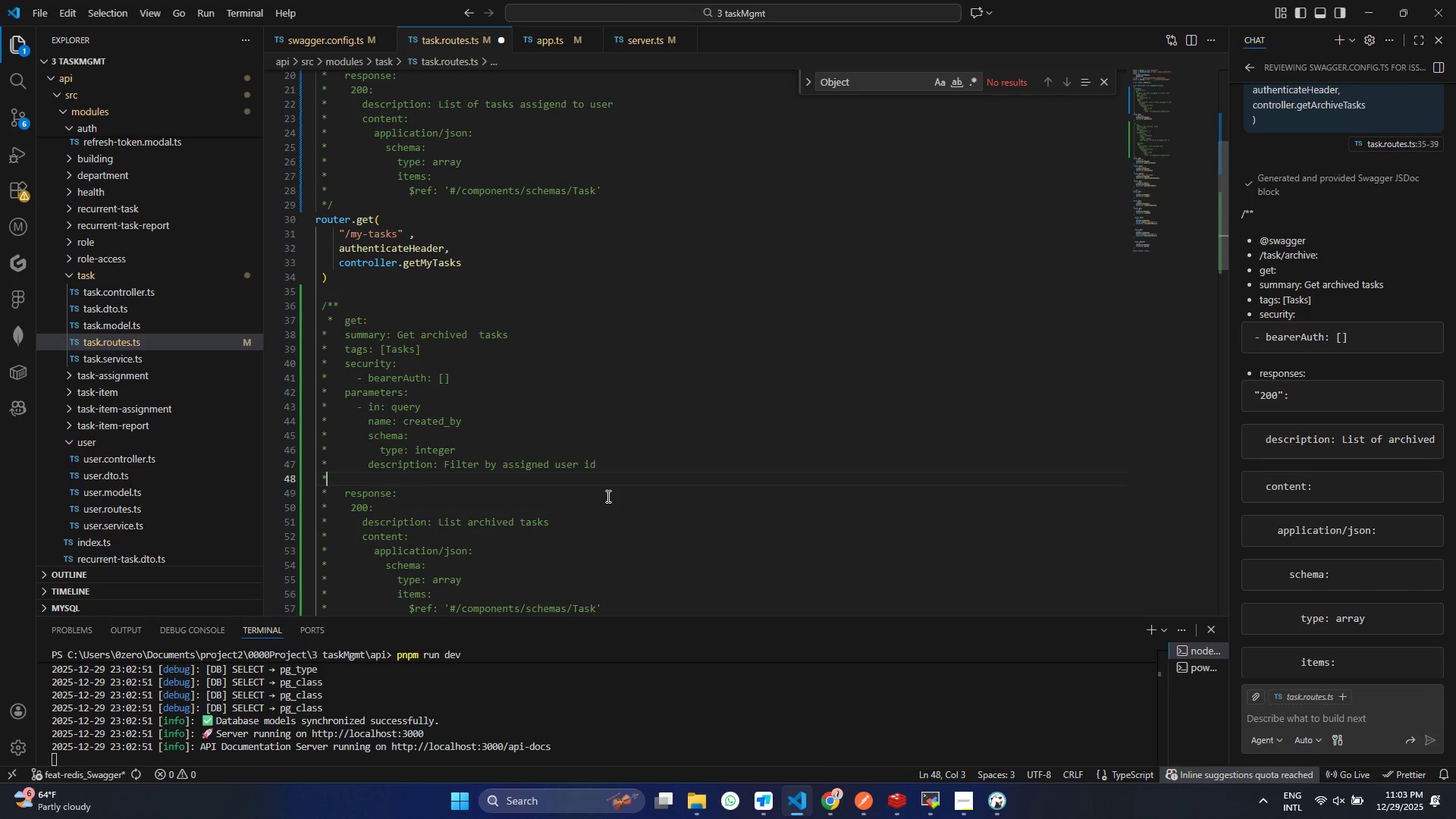 
key(Control+Backspace)
 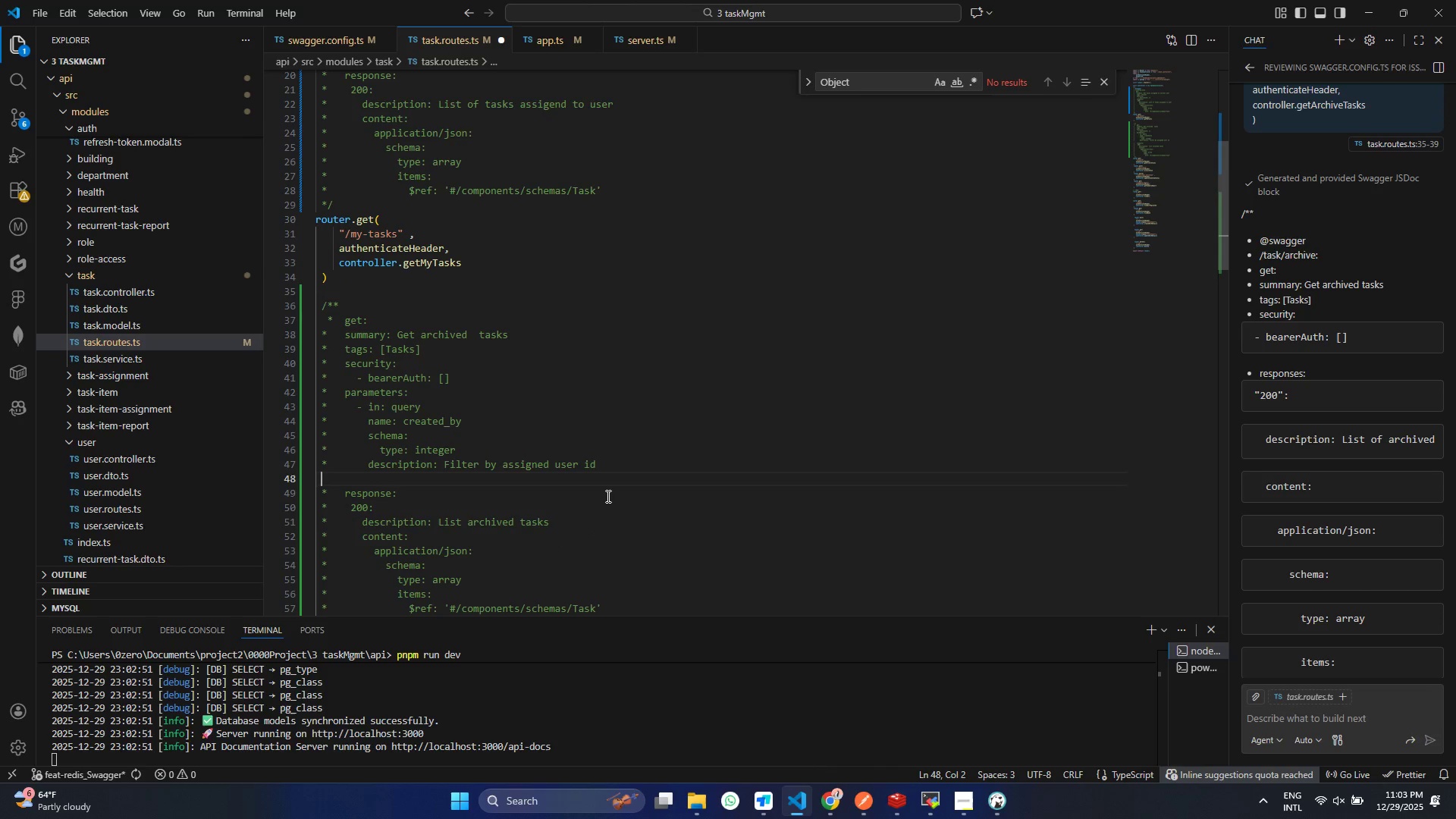 
key(Backspace)
 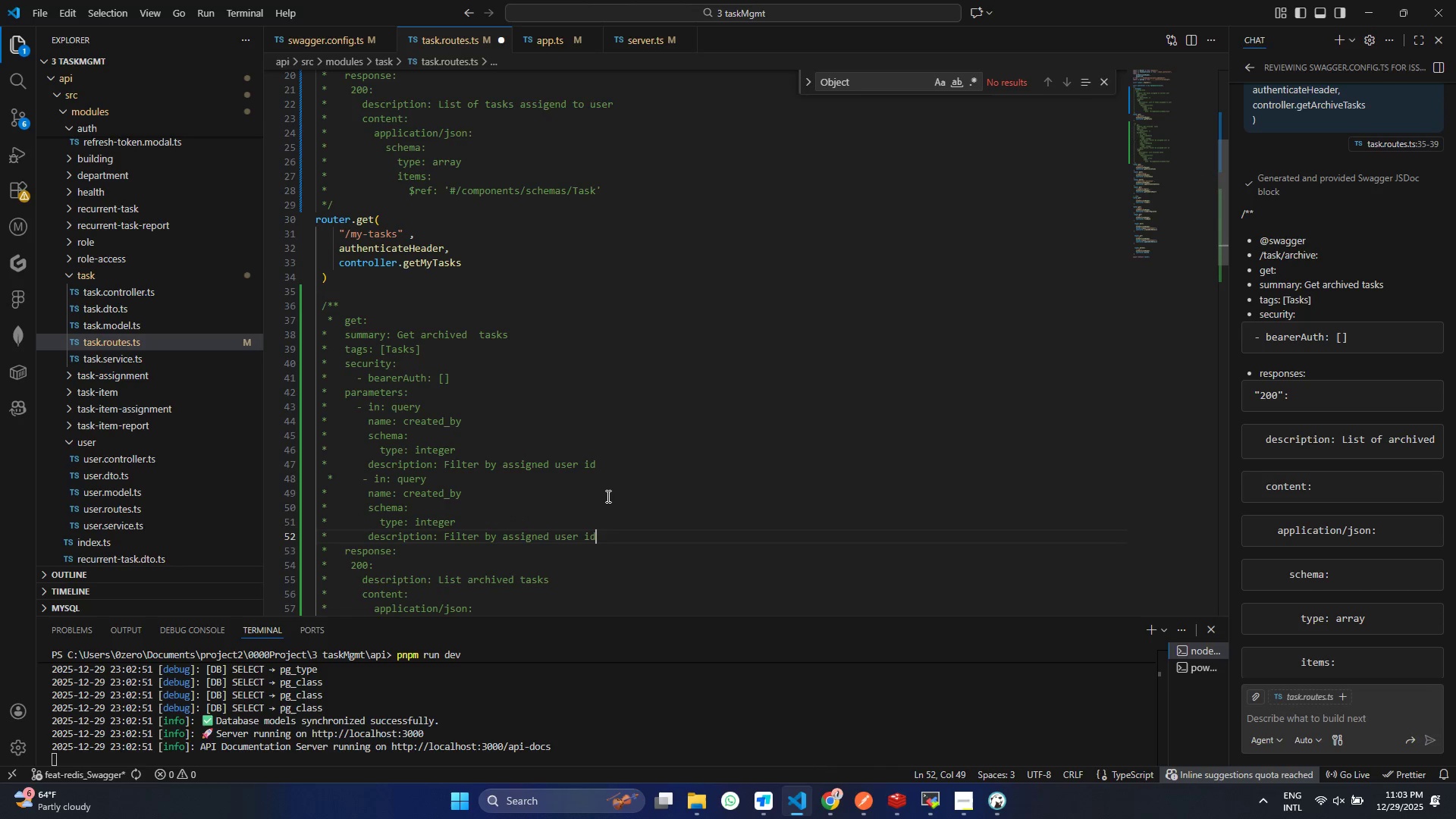 
key(Control+ControlLeft)
 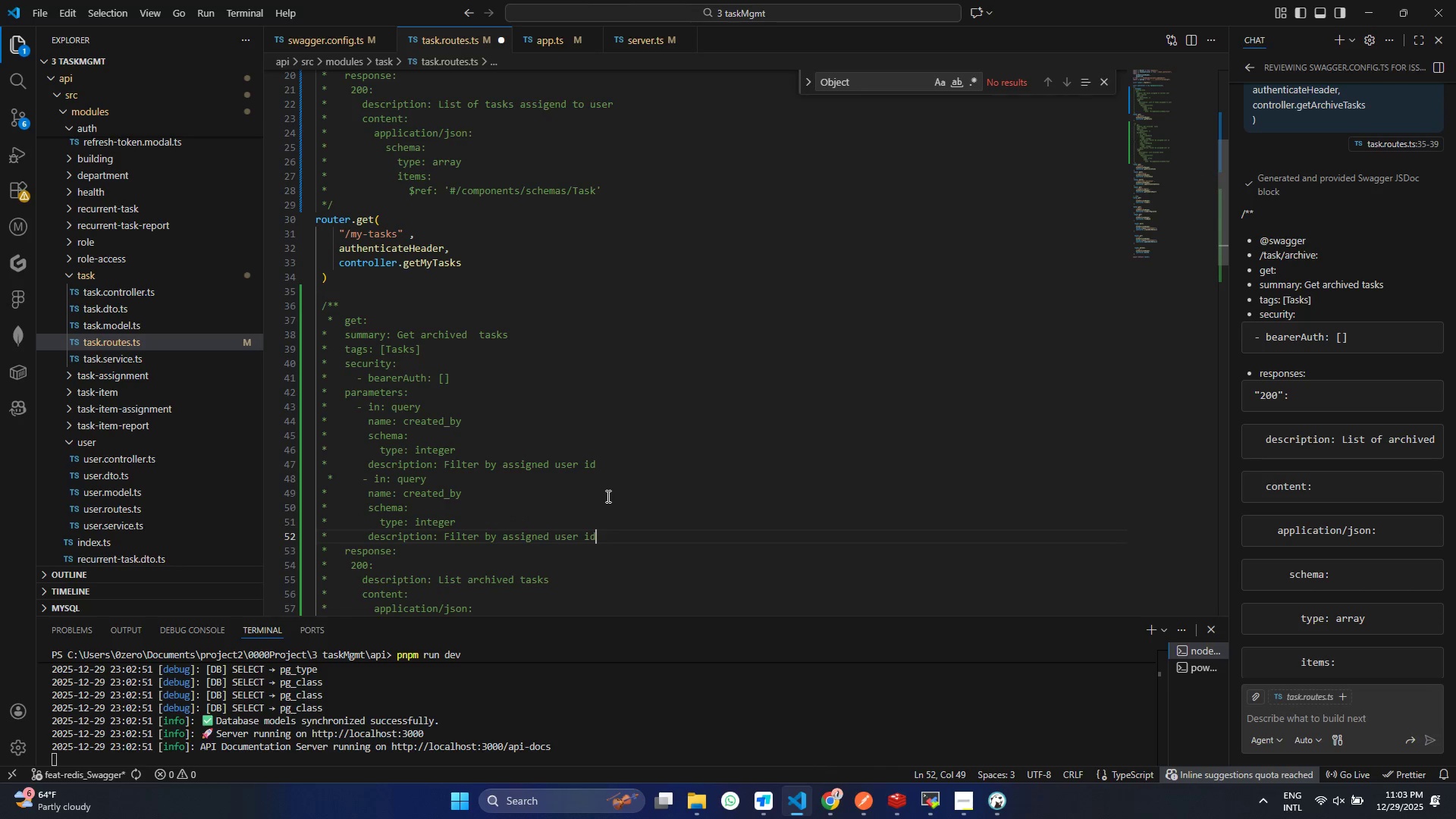 
key(Control+V)
 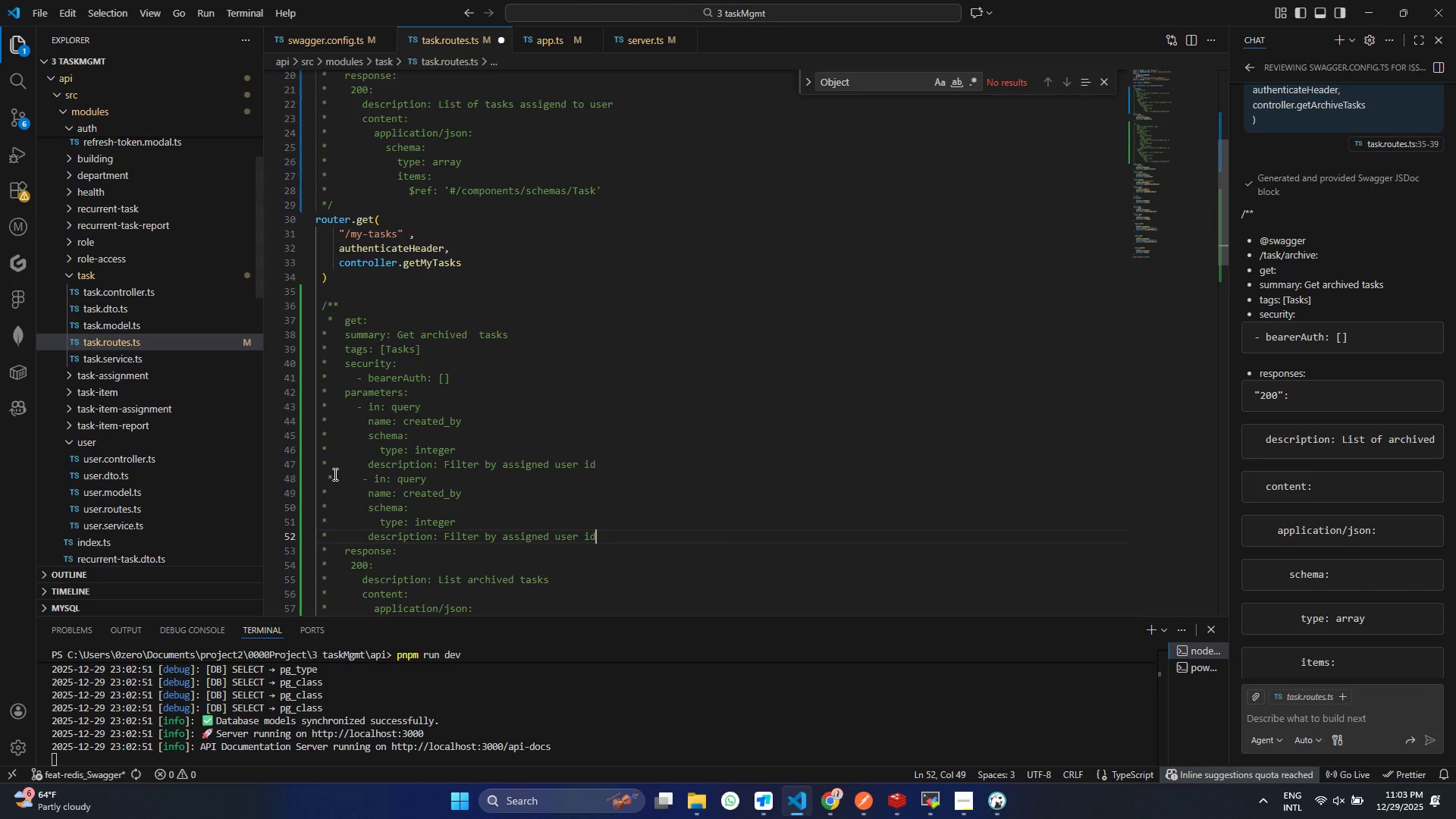 
left_click([328, 475])
 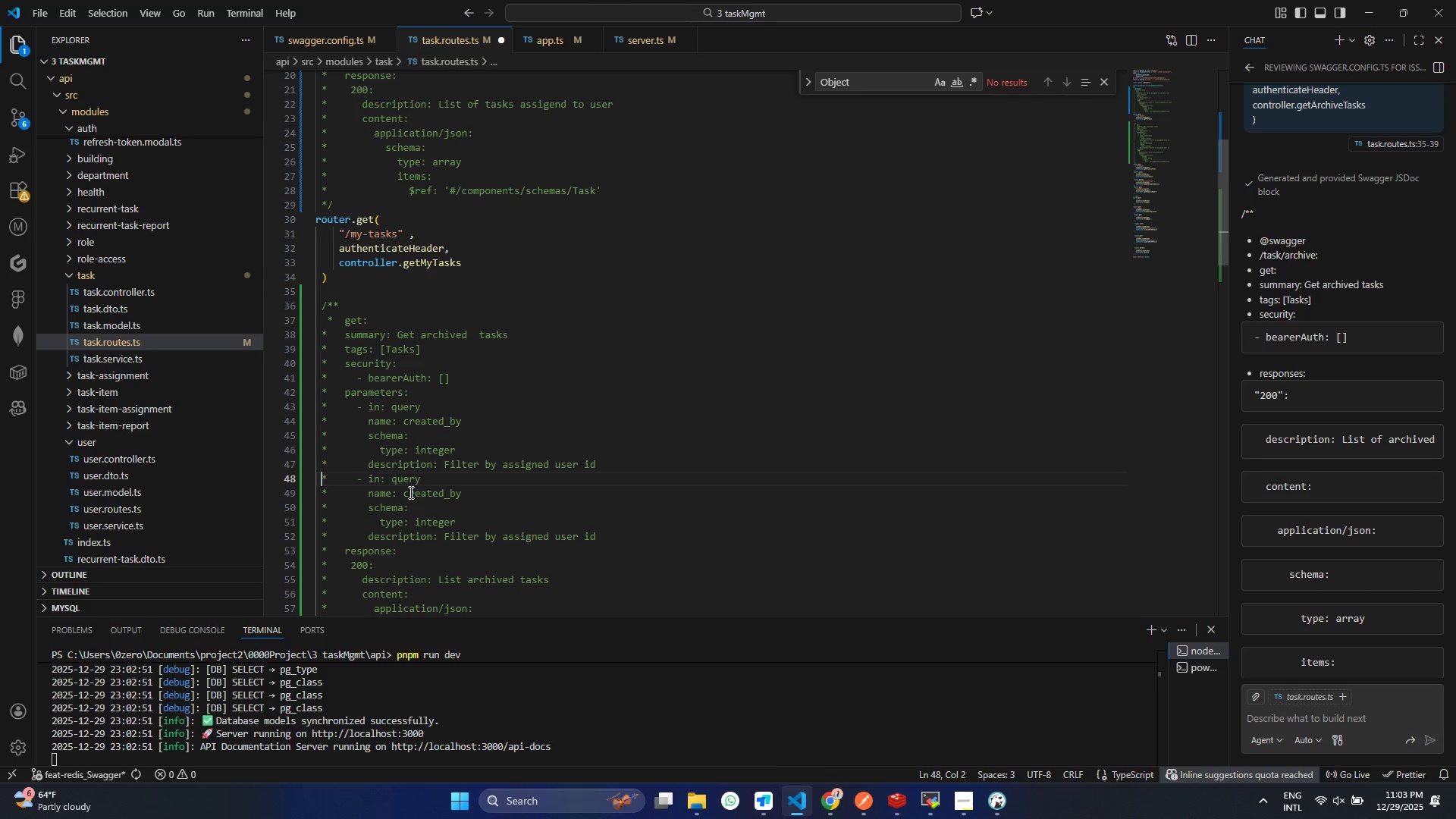 
key(Backspace)
 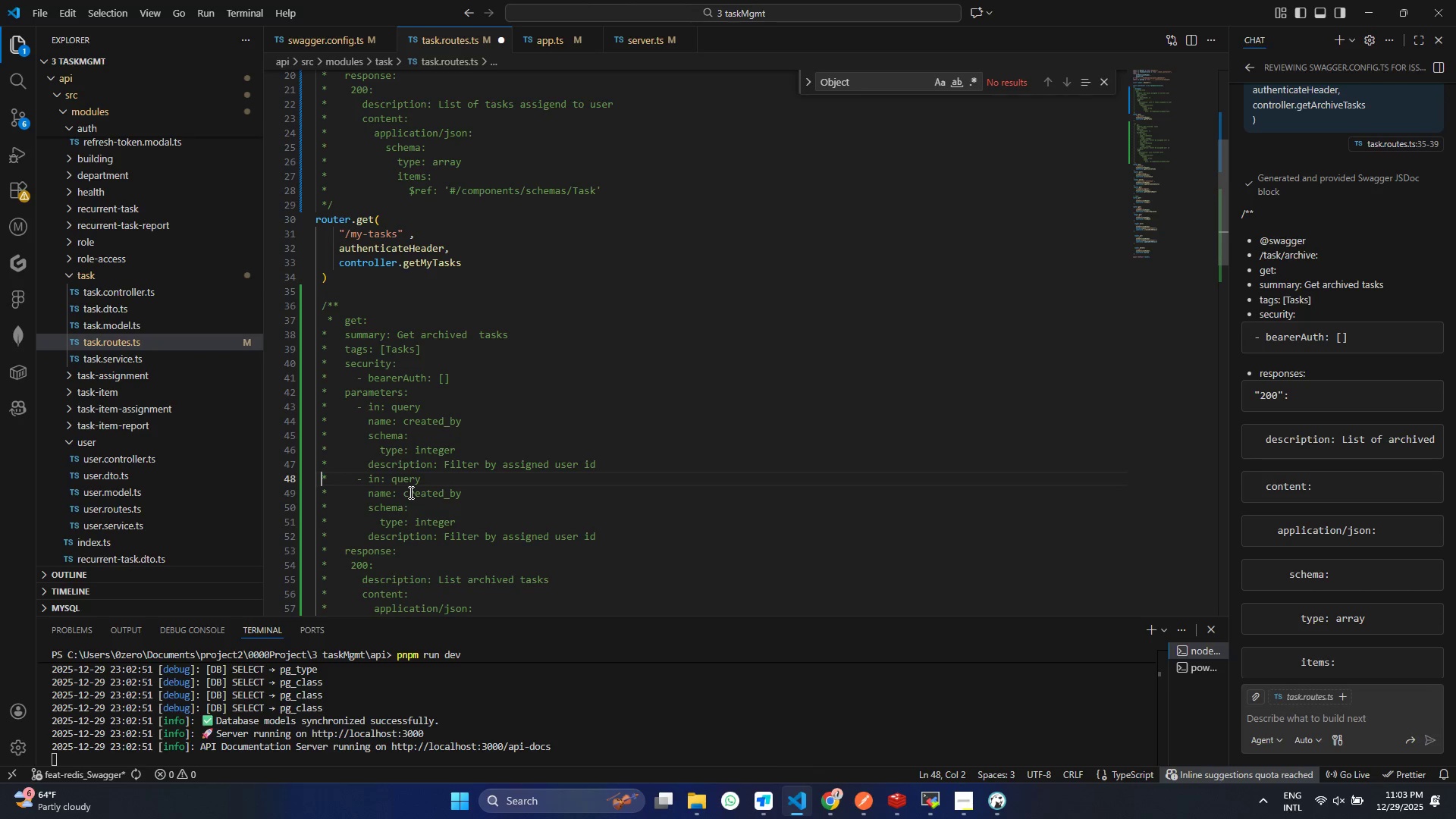 
key(Space)
 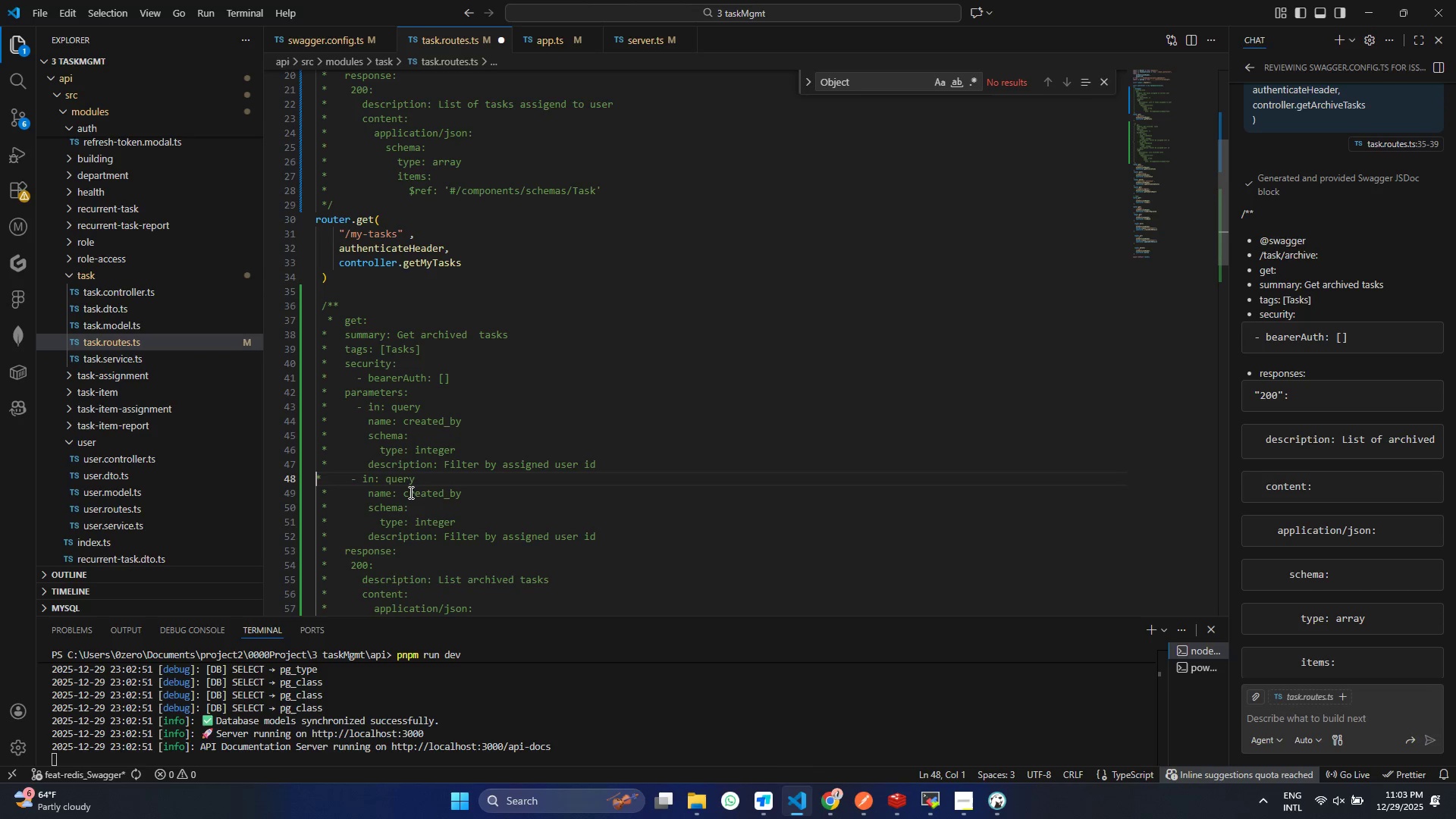 
key(Backspace)
 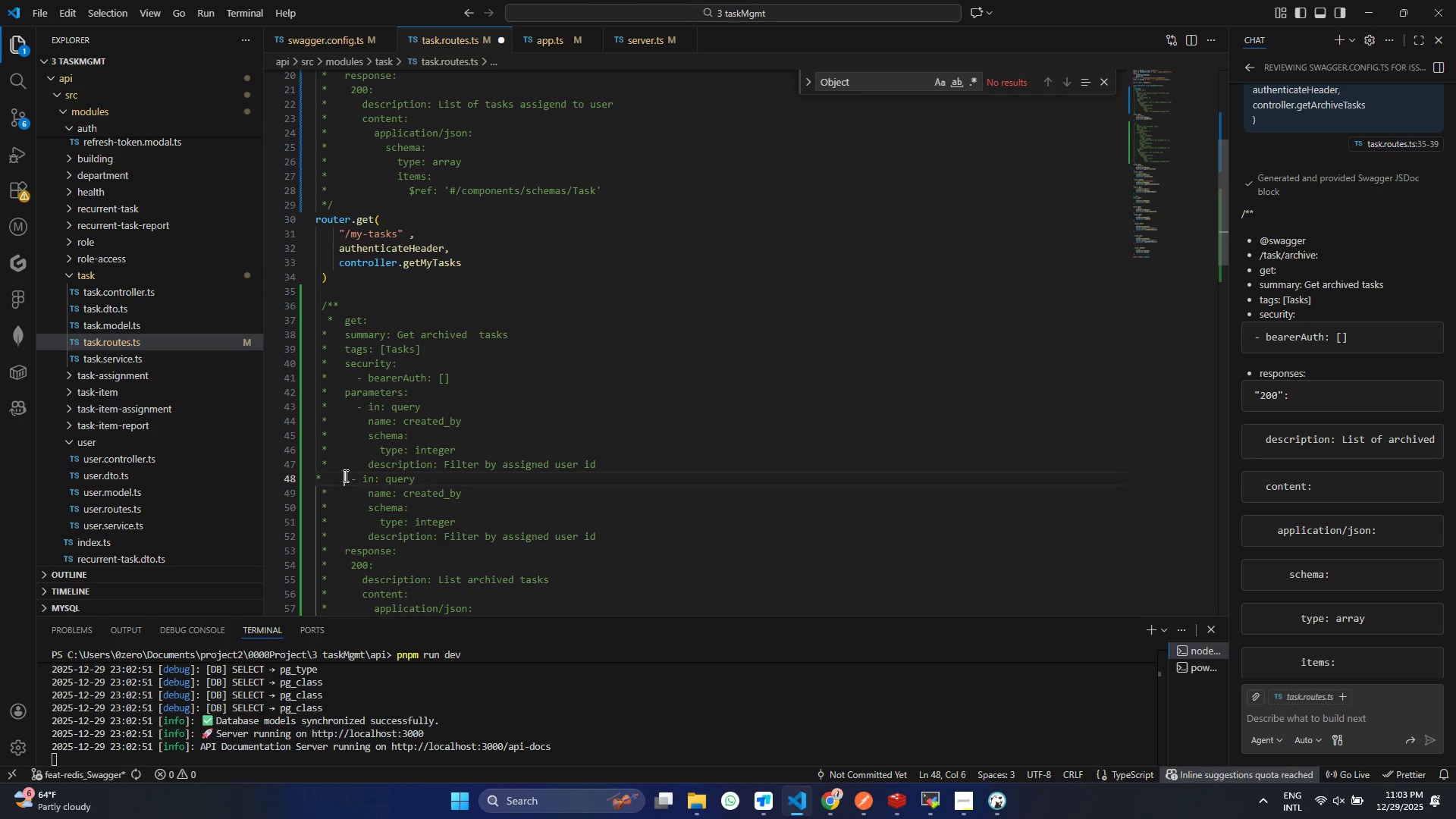 
left_click([344, 475])
 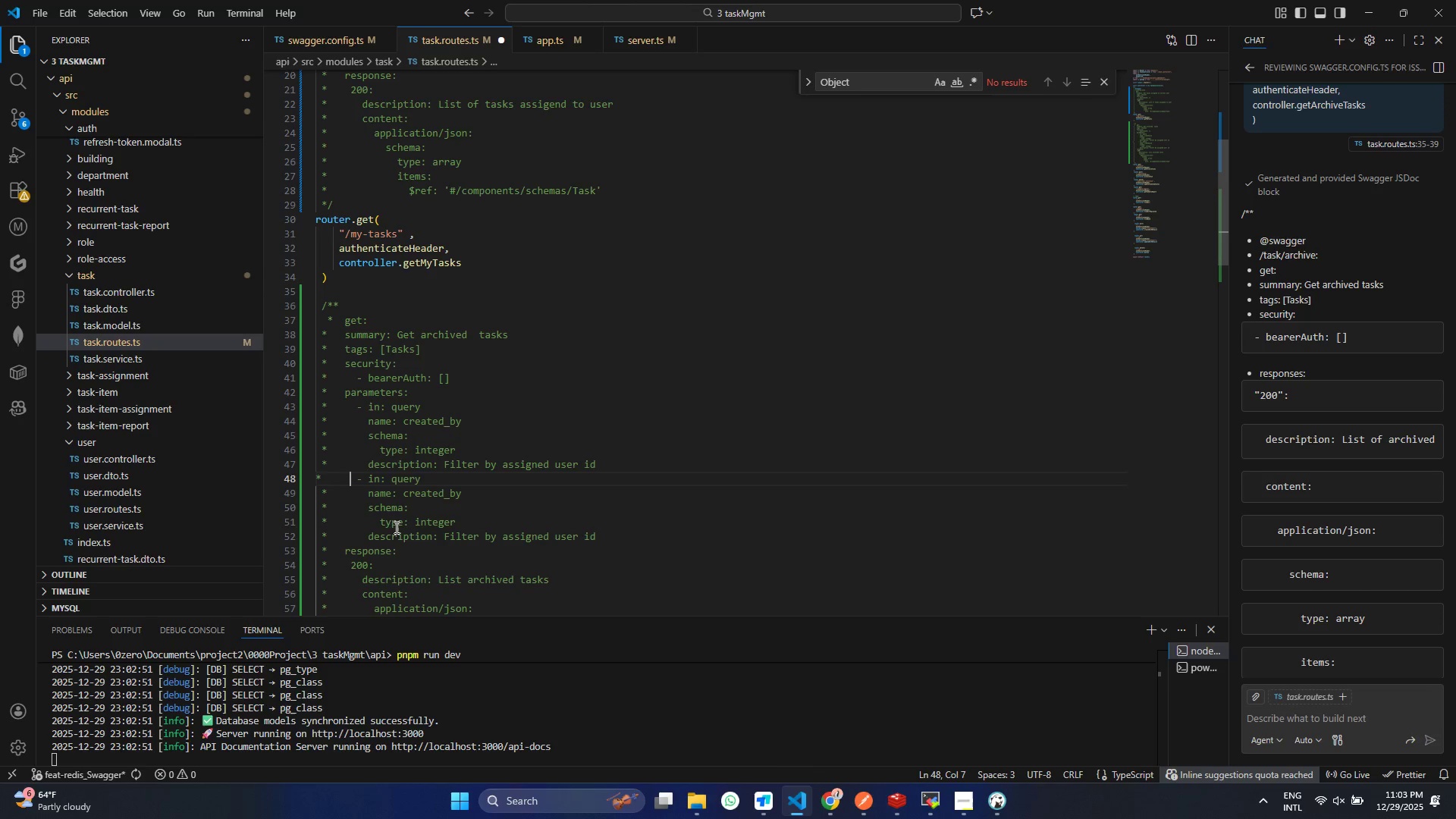 
key(Space)
 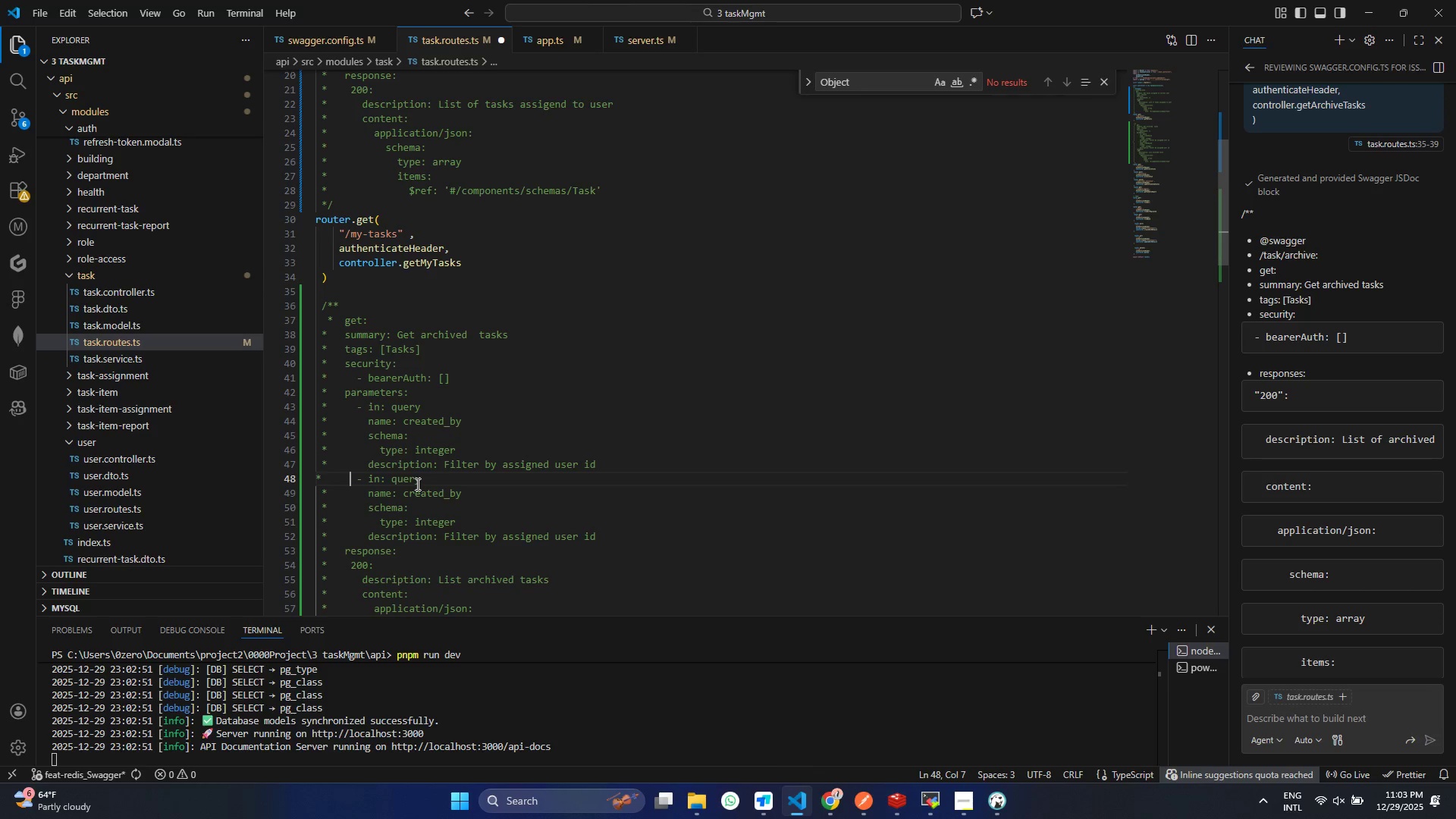 
key(Control+ControlLeft)
 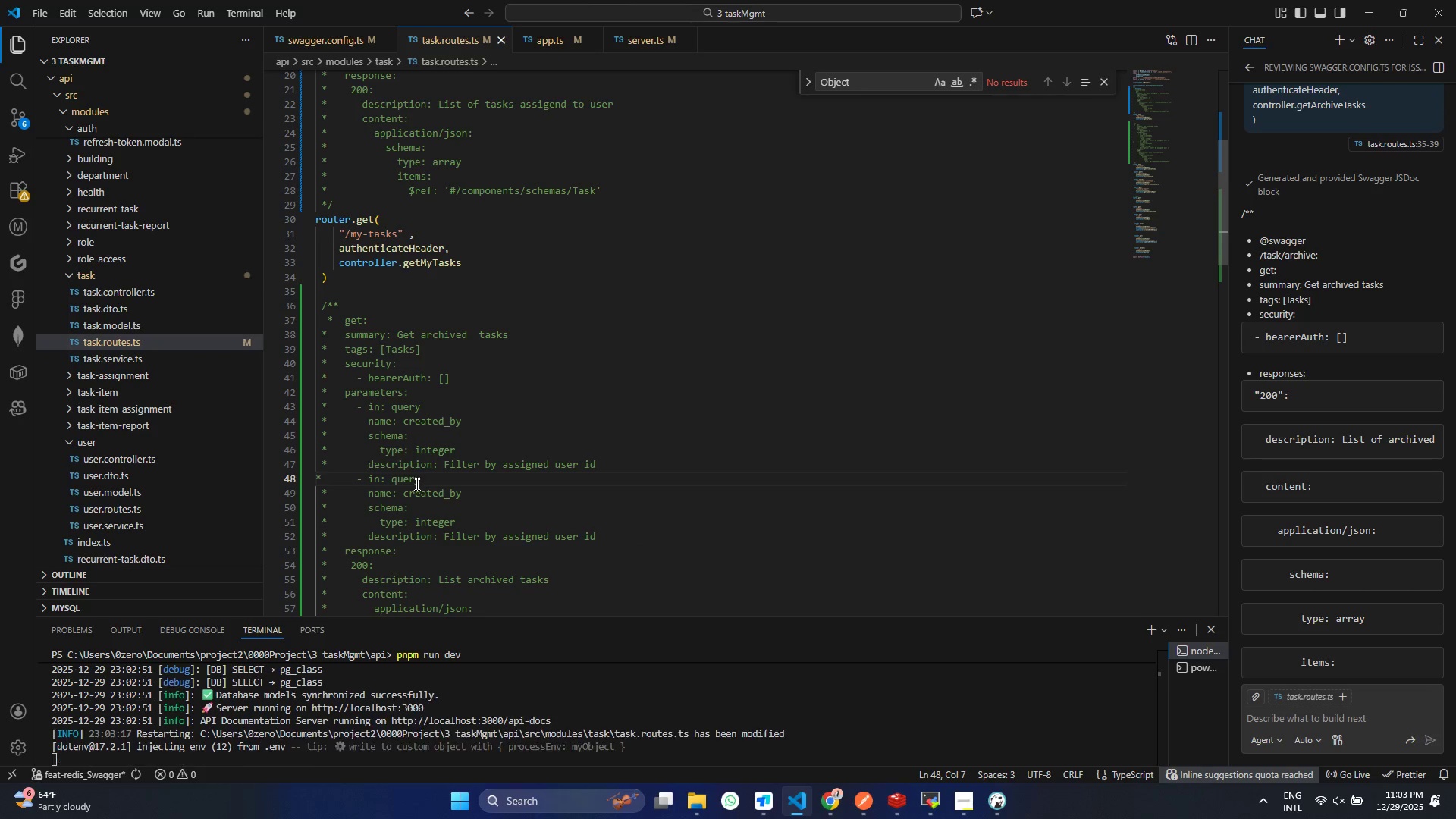 
key(Control+S)
 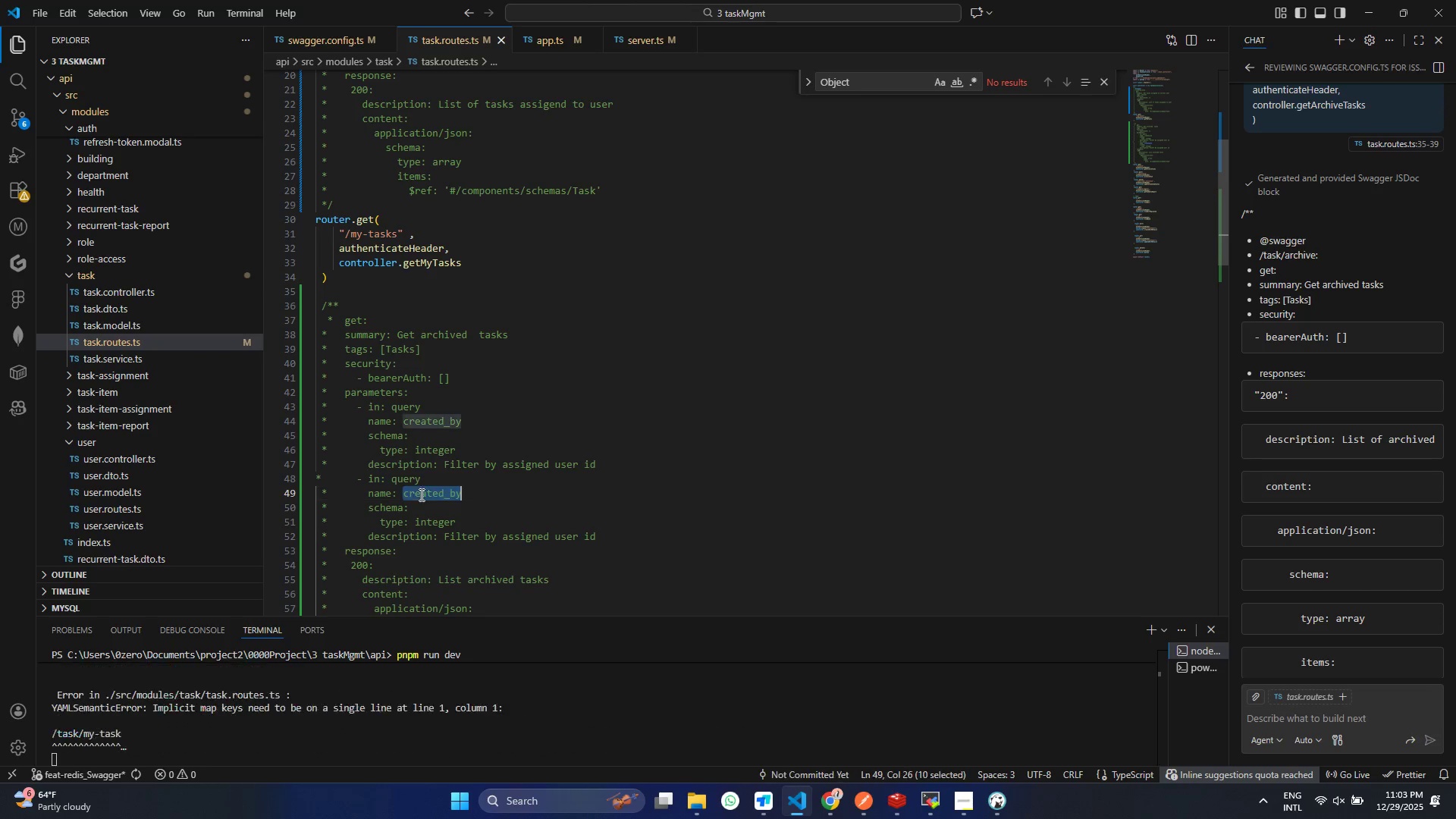 
double_click([420, 494])
 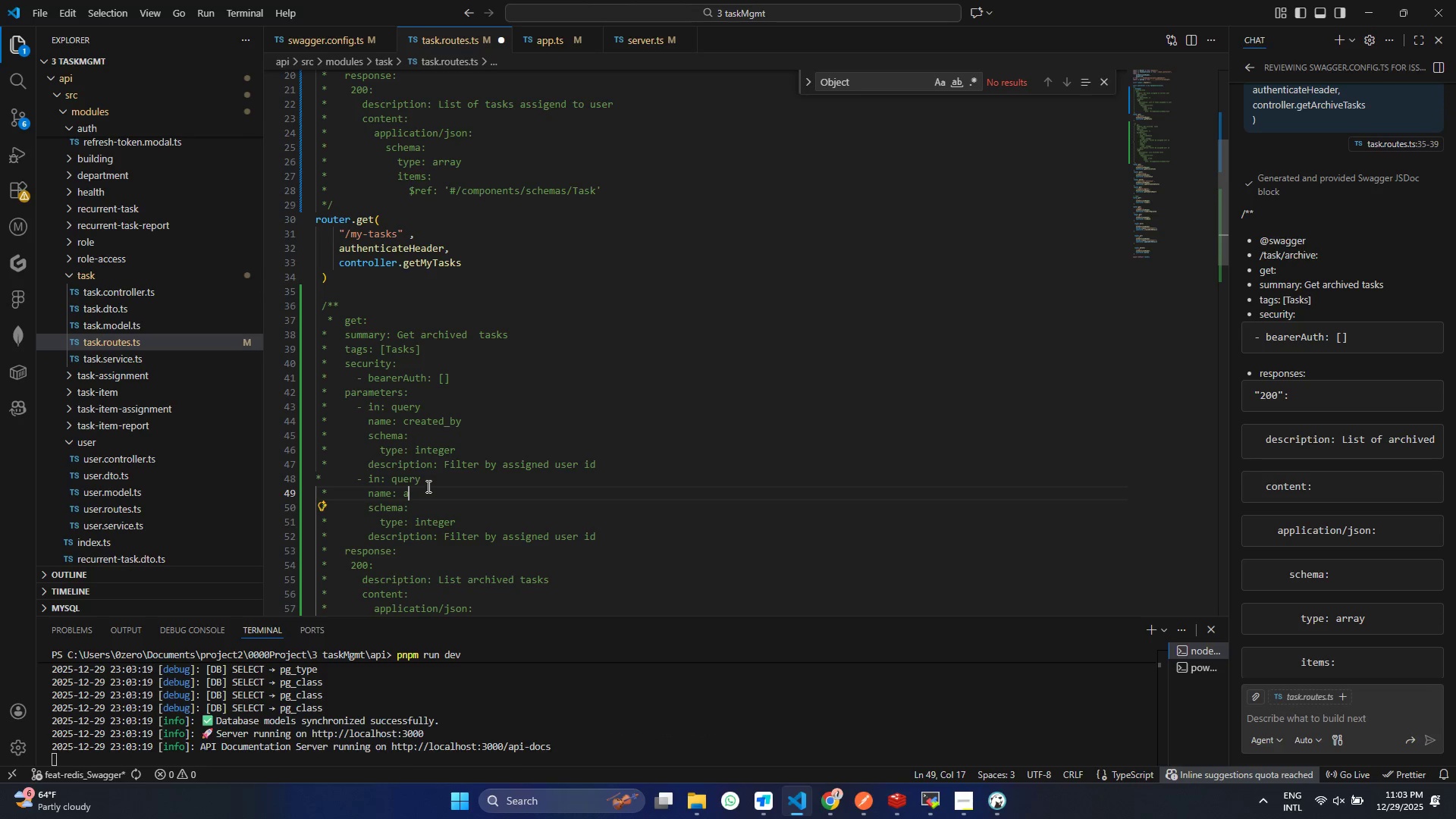 
type(assigne_USer_is)
 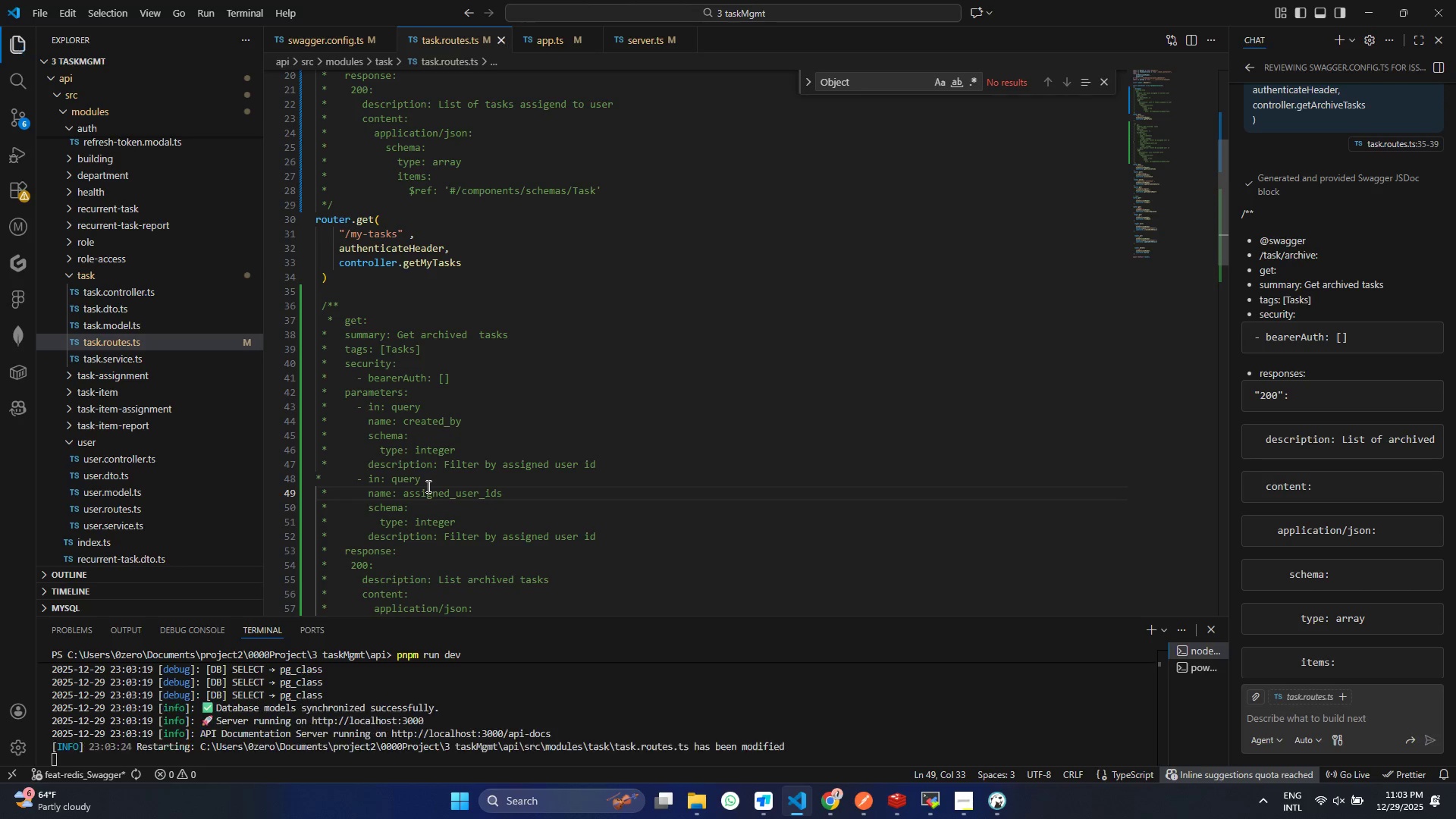 
hold_key(key=D, duration=3.03)
 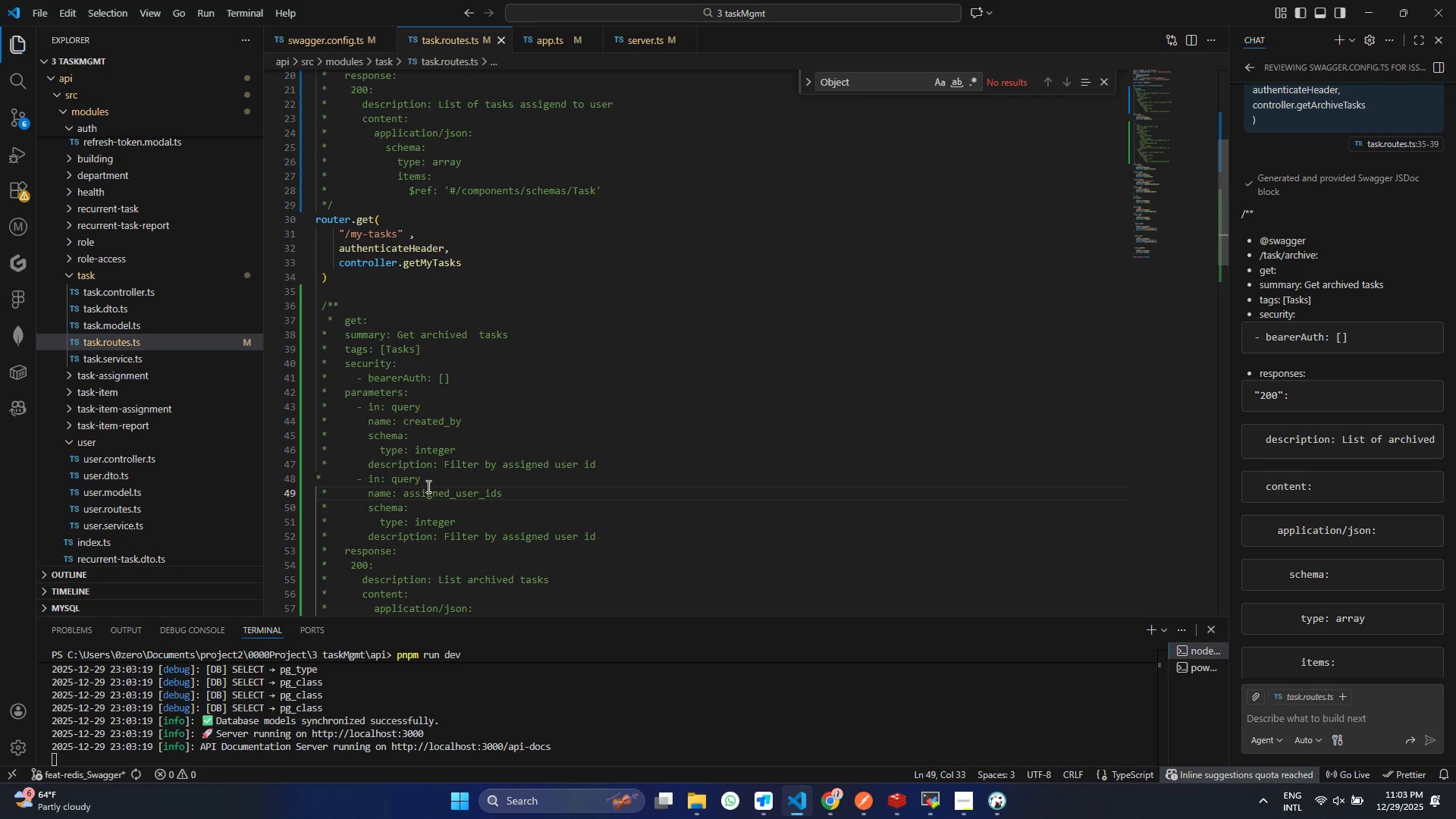 
key(Control+S)
 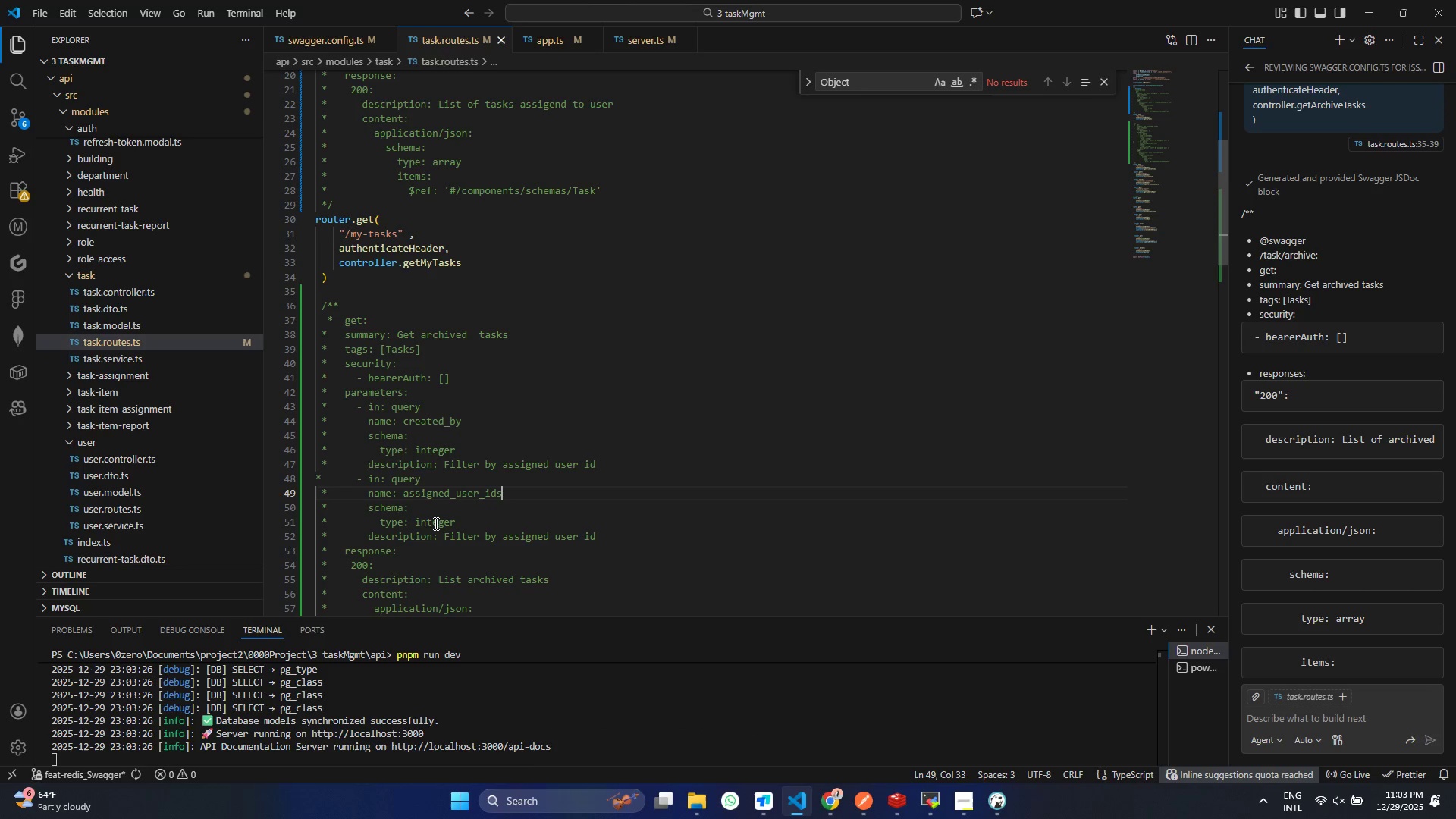 
double_click([433, 524])
 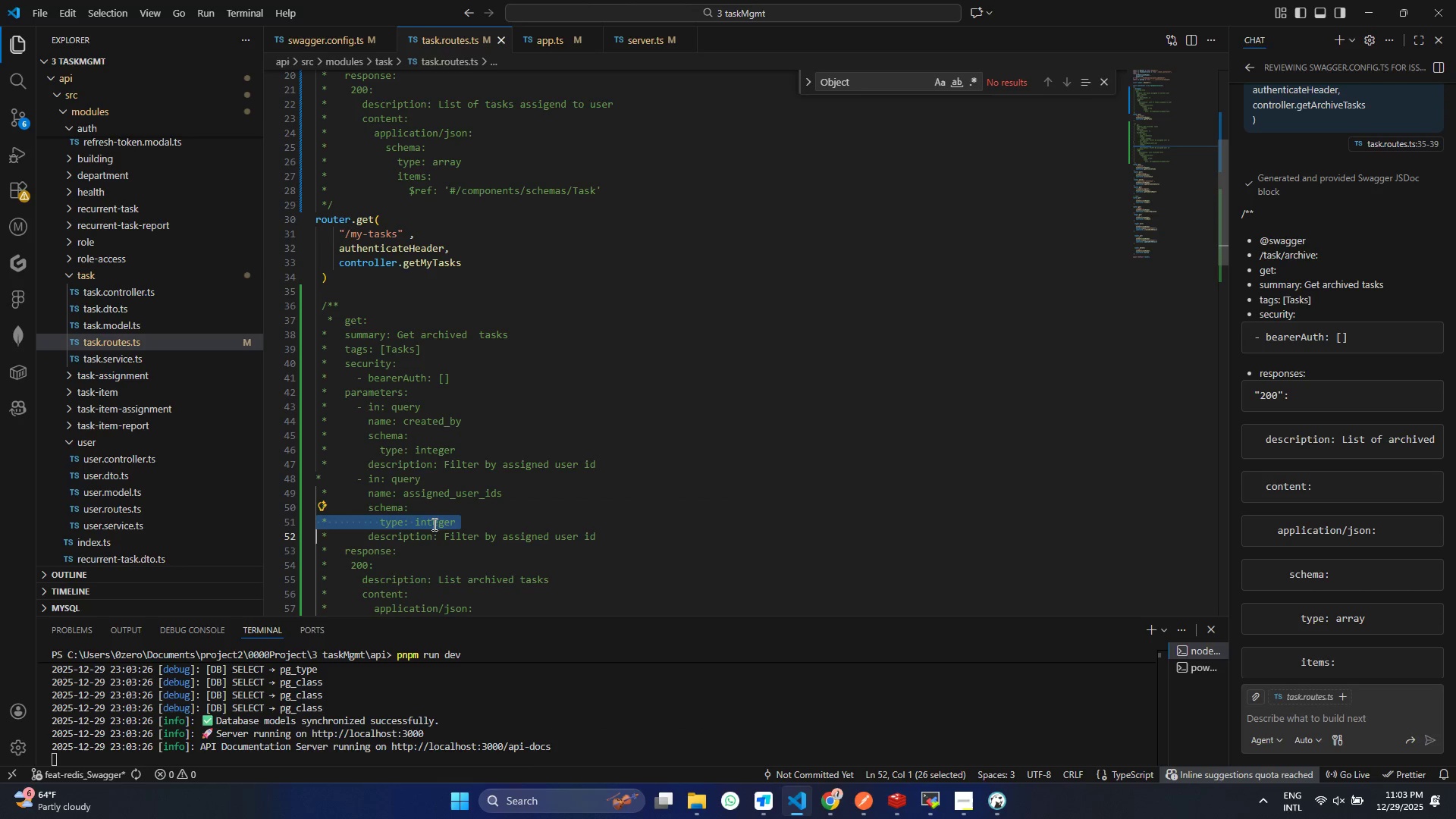 
triple_click([433, 524])
 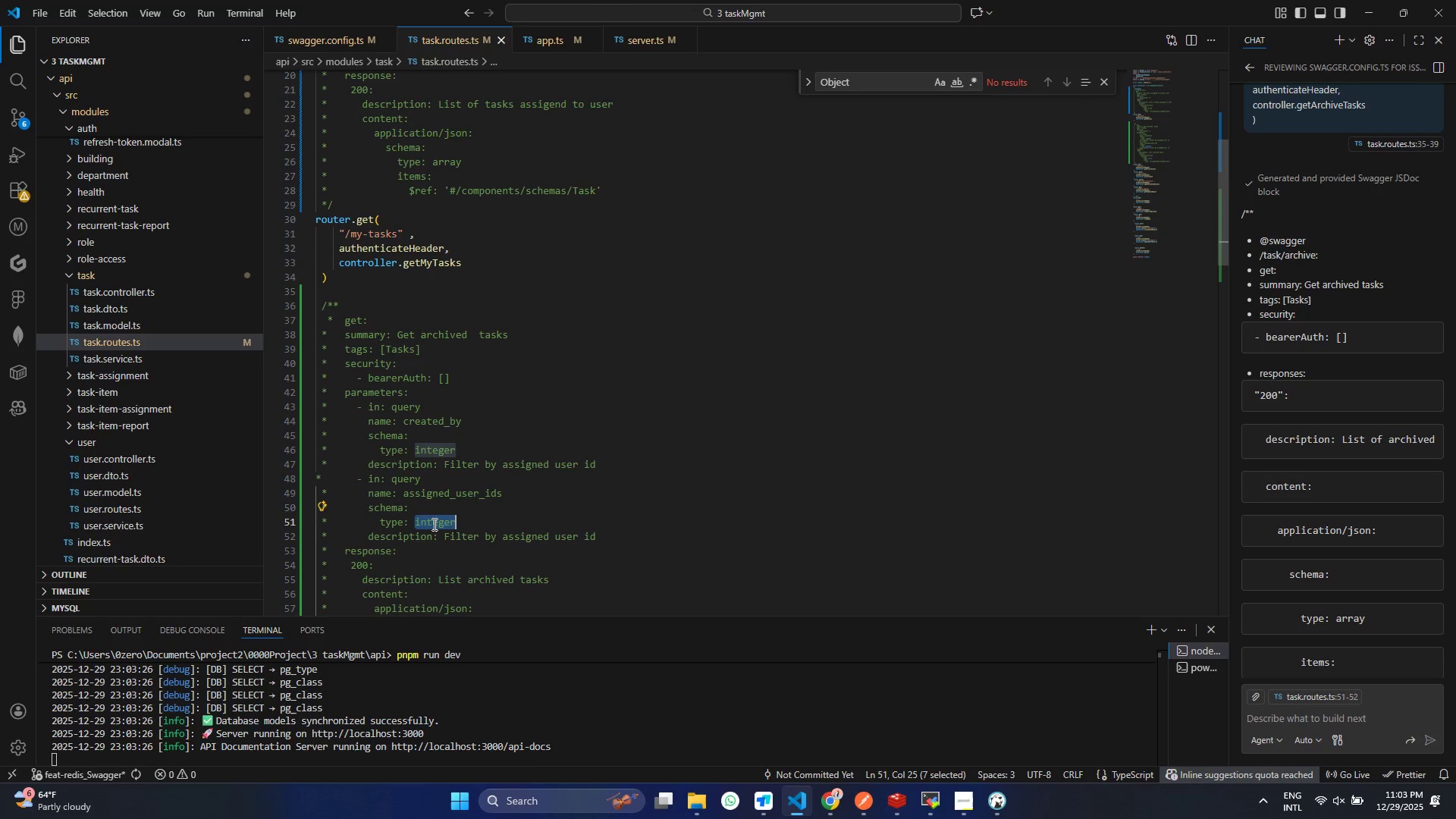 
triple_click([433, 524])
 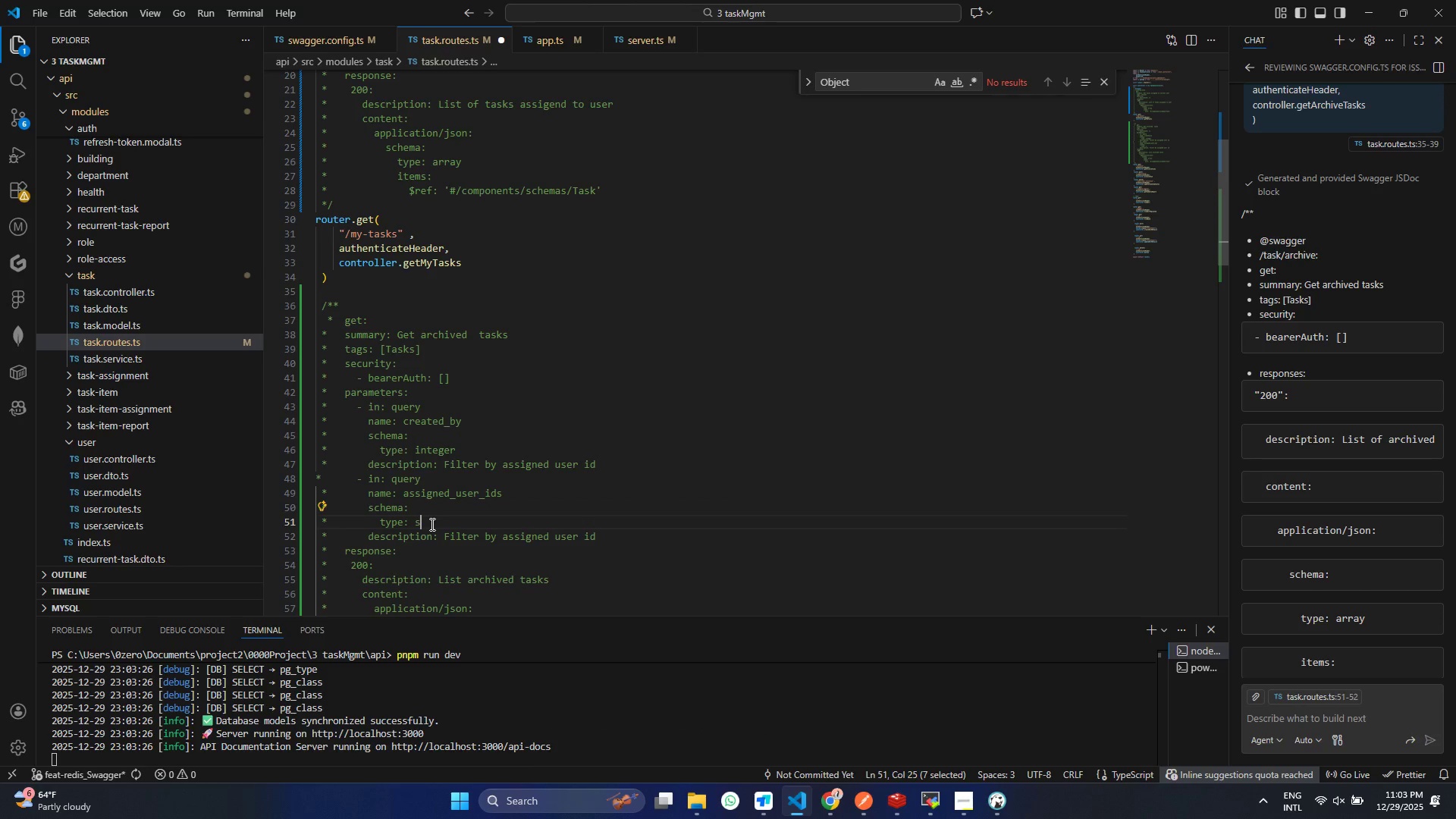 
triple_click([433, 524])
 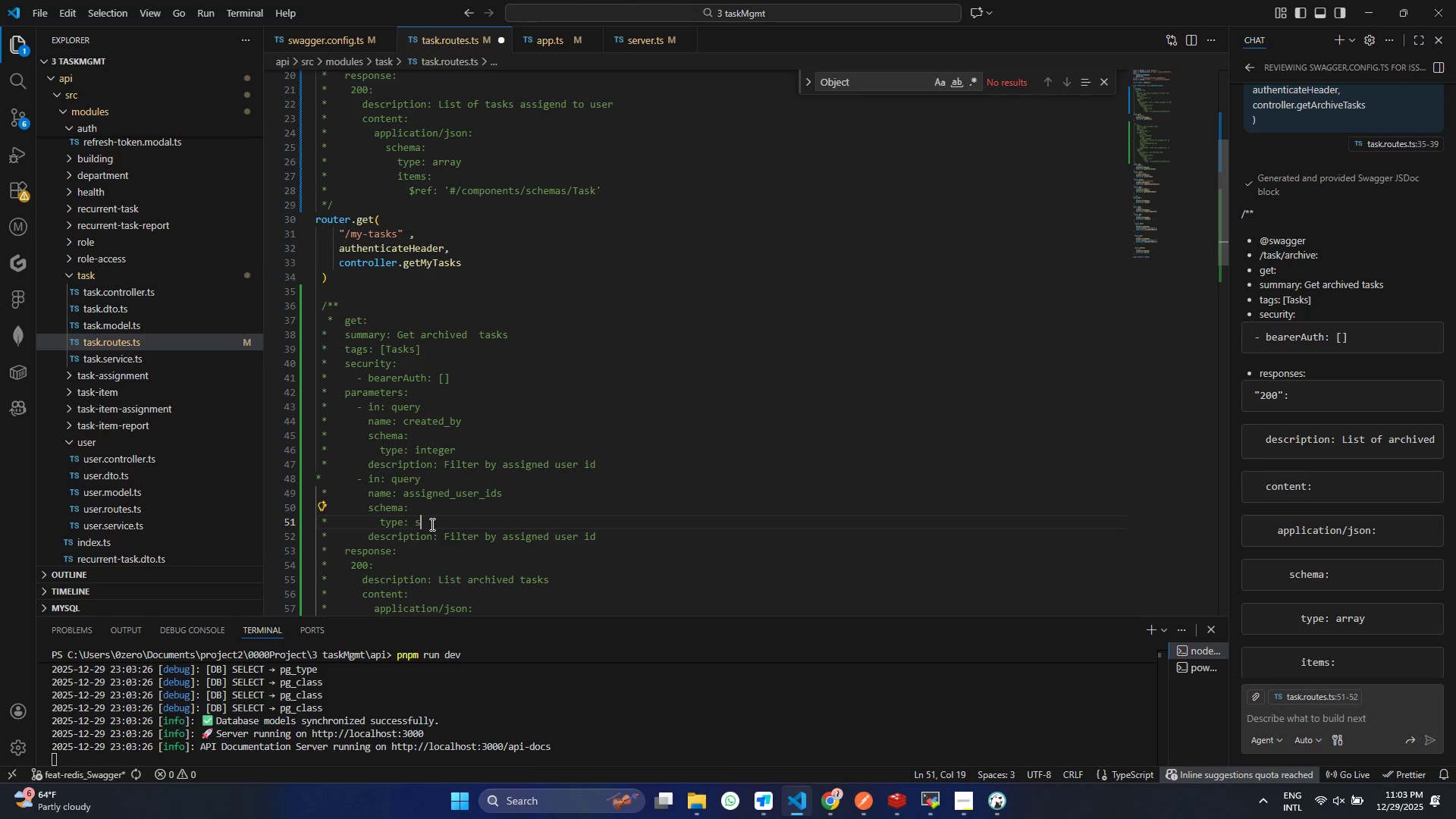 
type(string)
 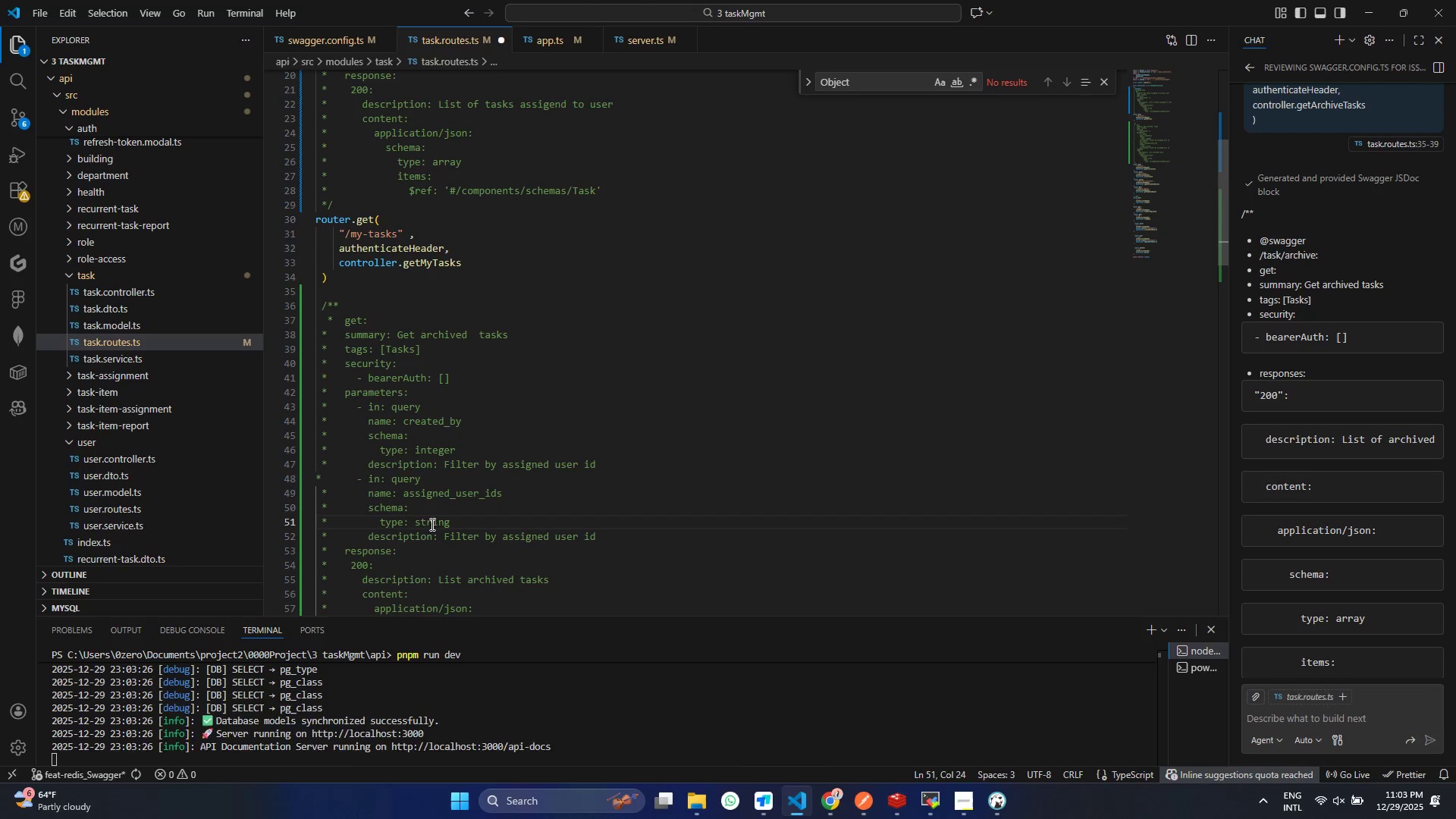 
key(Control+S)
 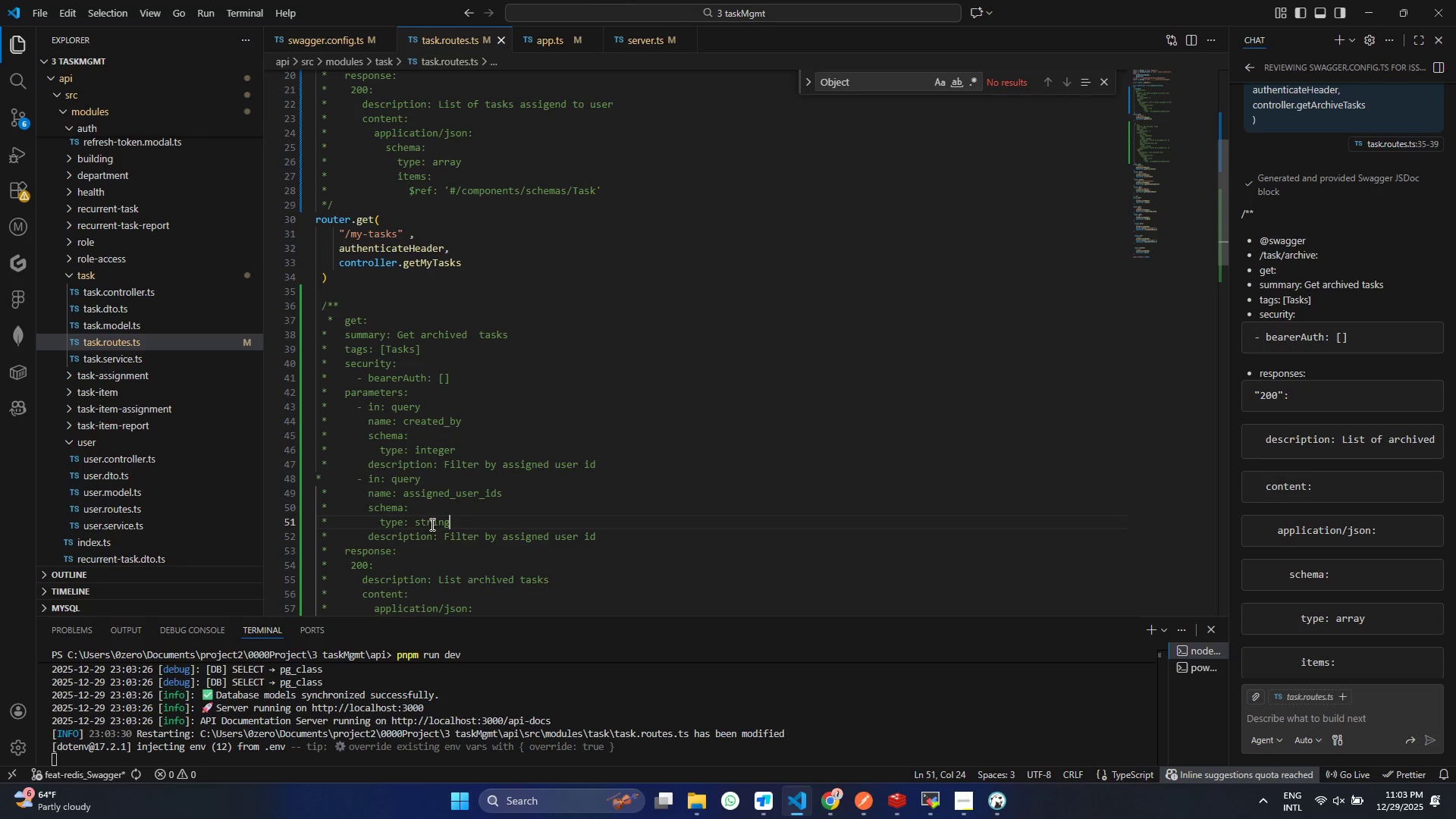 
hold_key(key=ControlLeft, duration=1.44)
 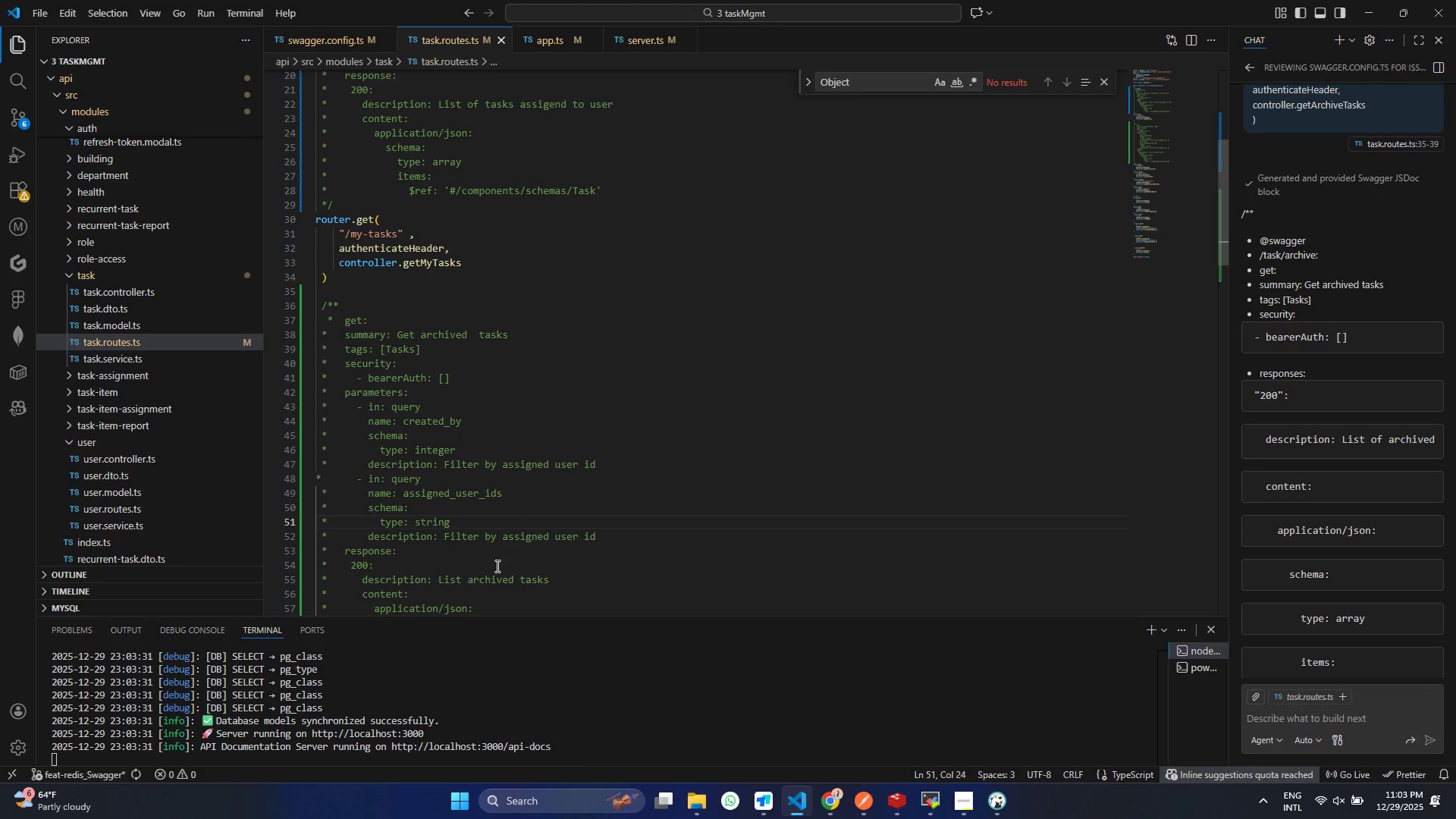 
key(Control+ControlLeft)
 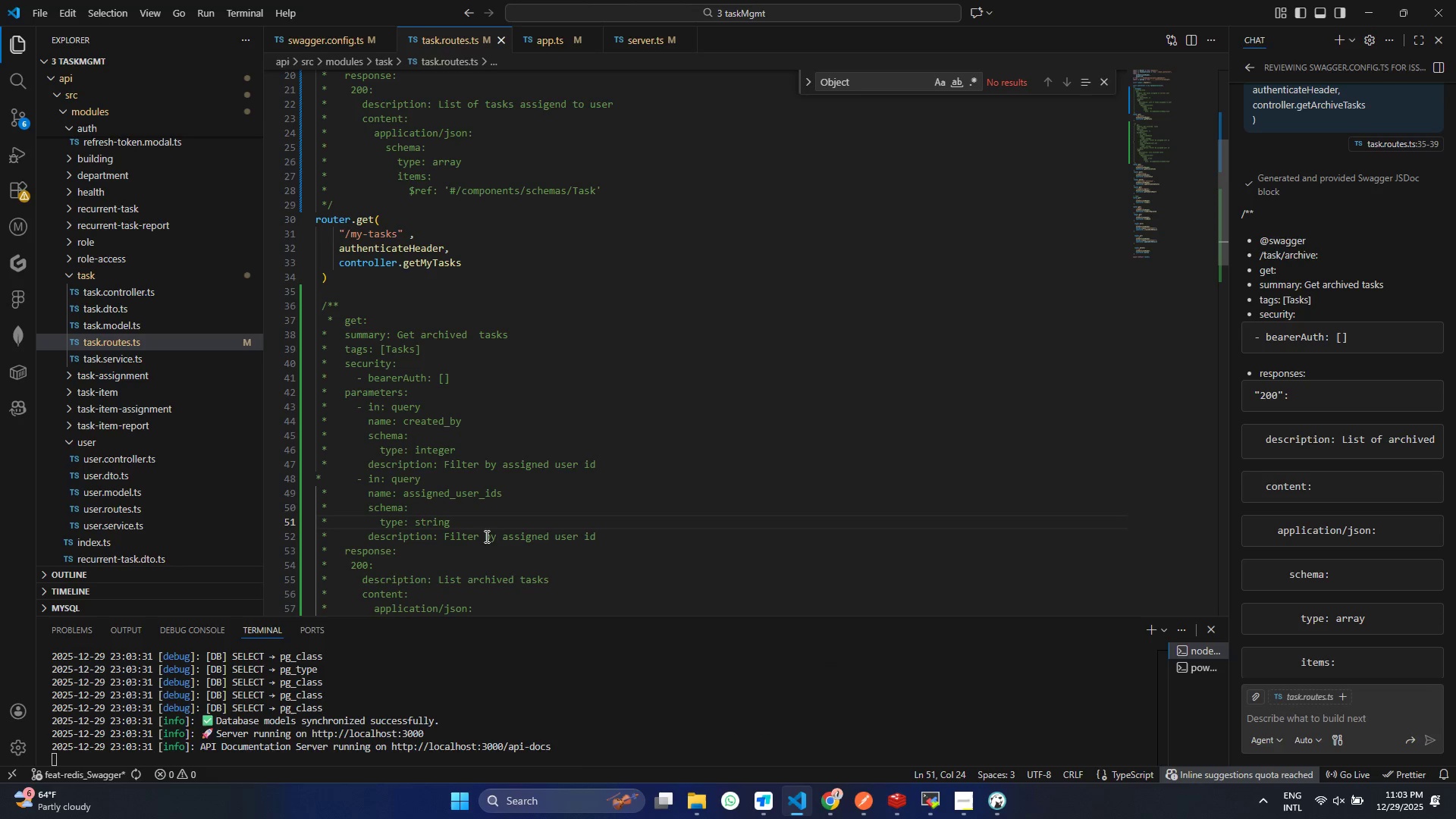 
key(Control+Z)
 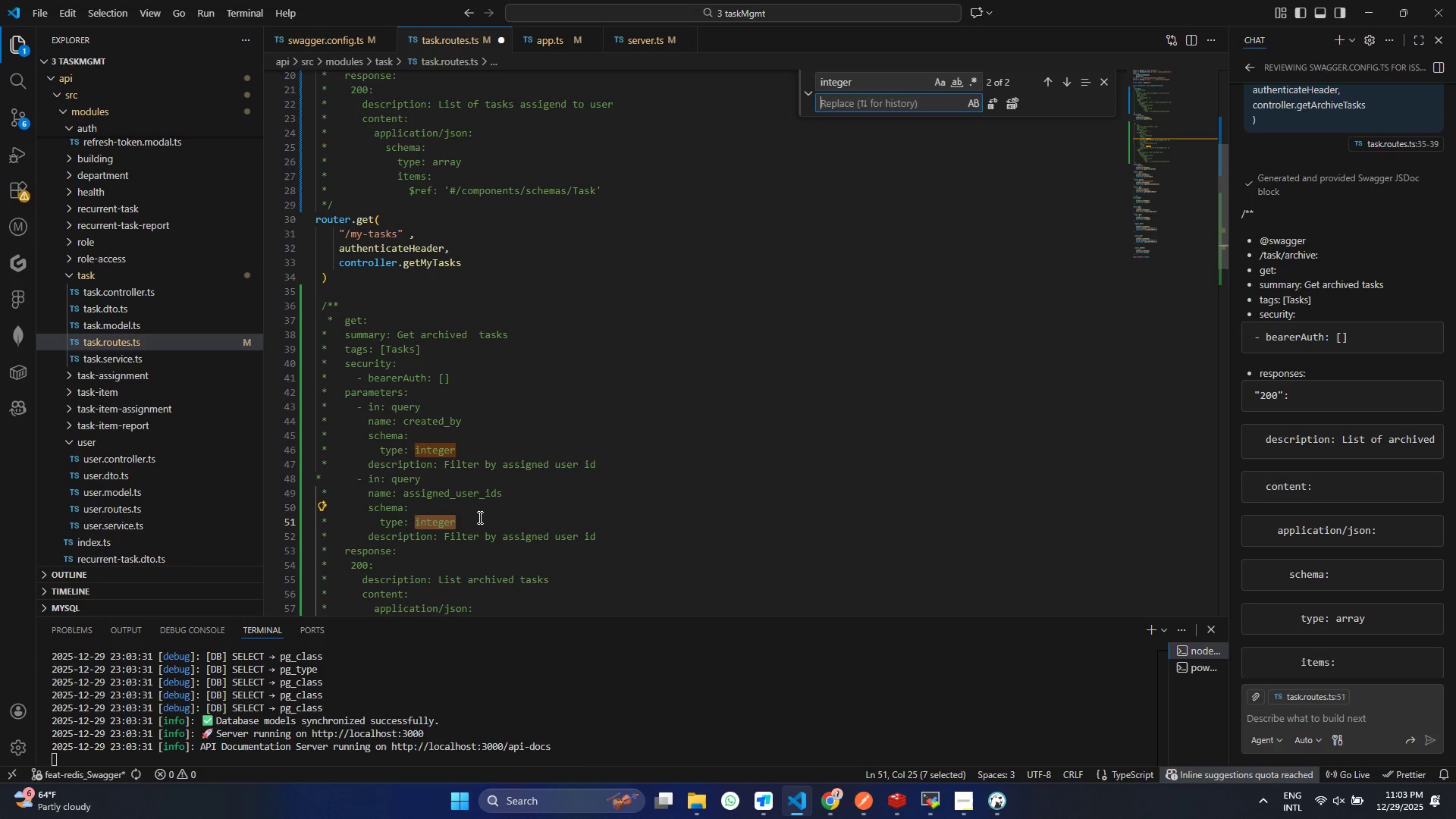 
key(Control+H)
 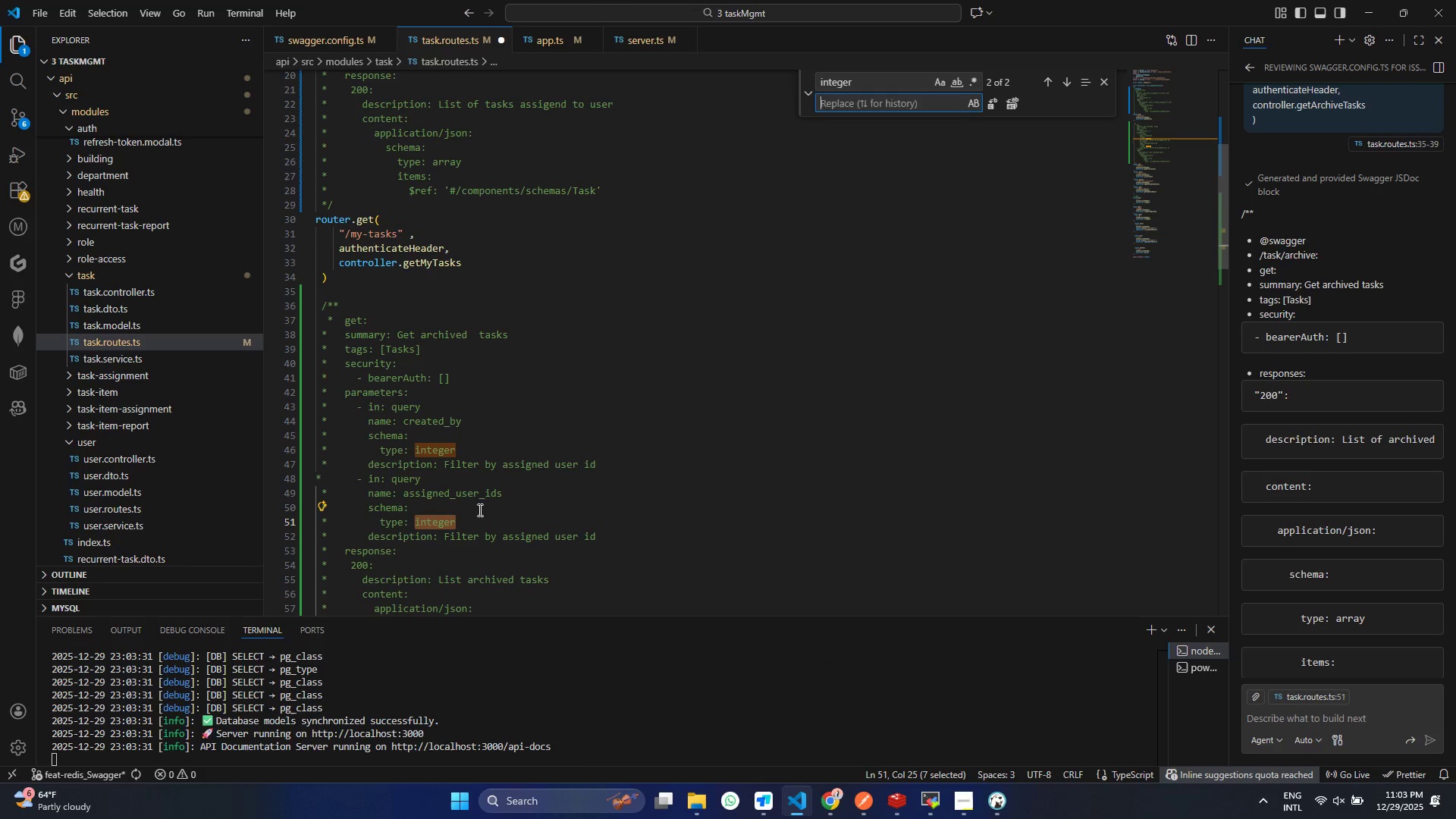 
key(Control+Y)
 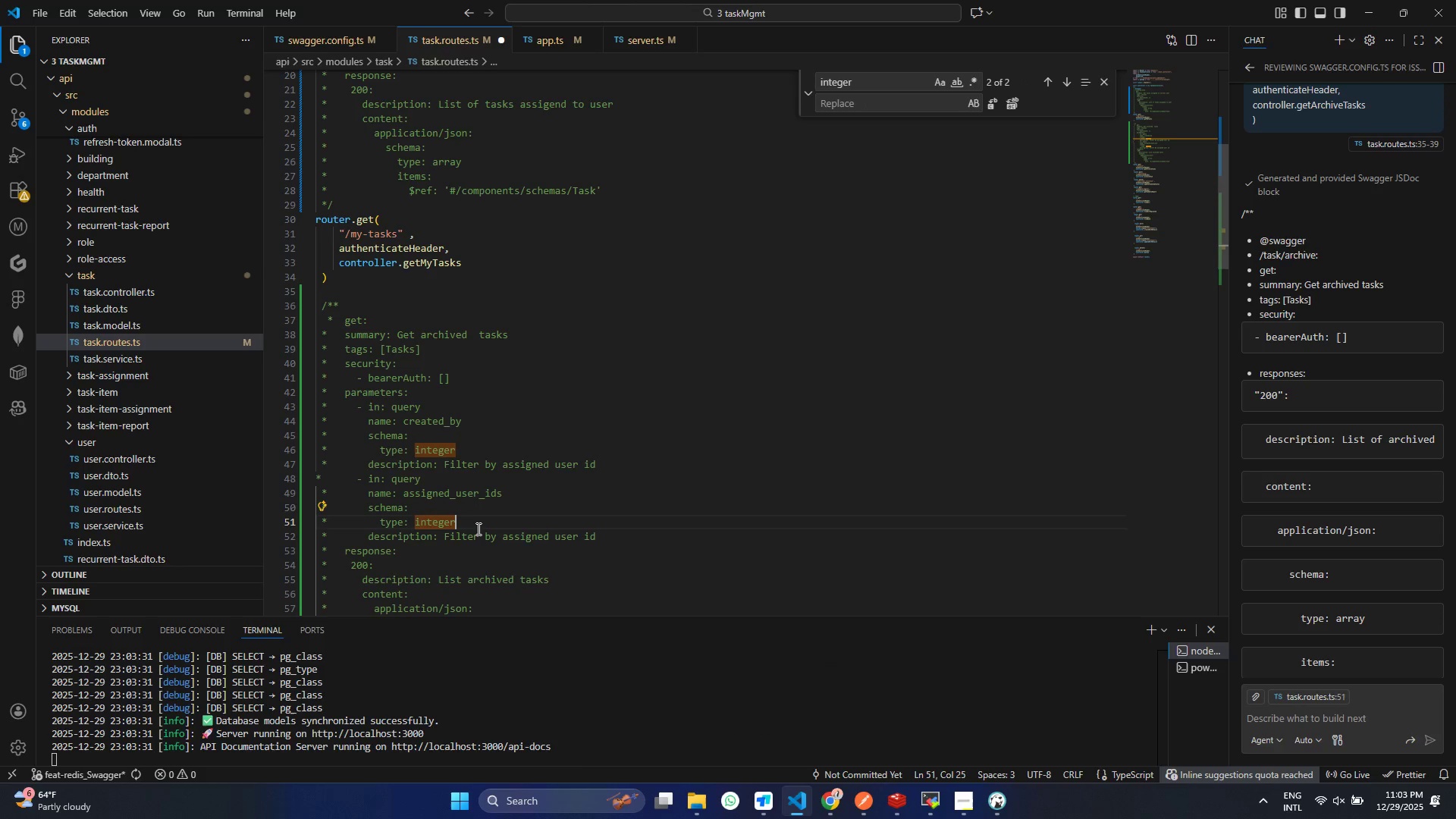 
left_click([477, 529])
 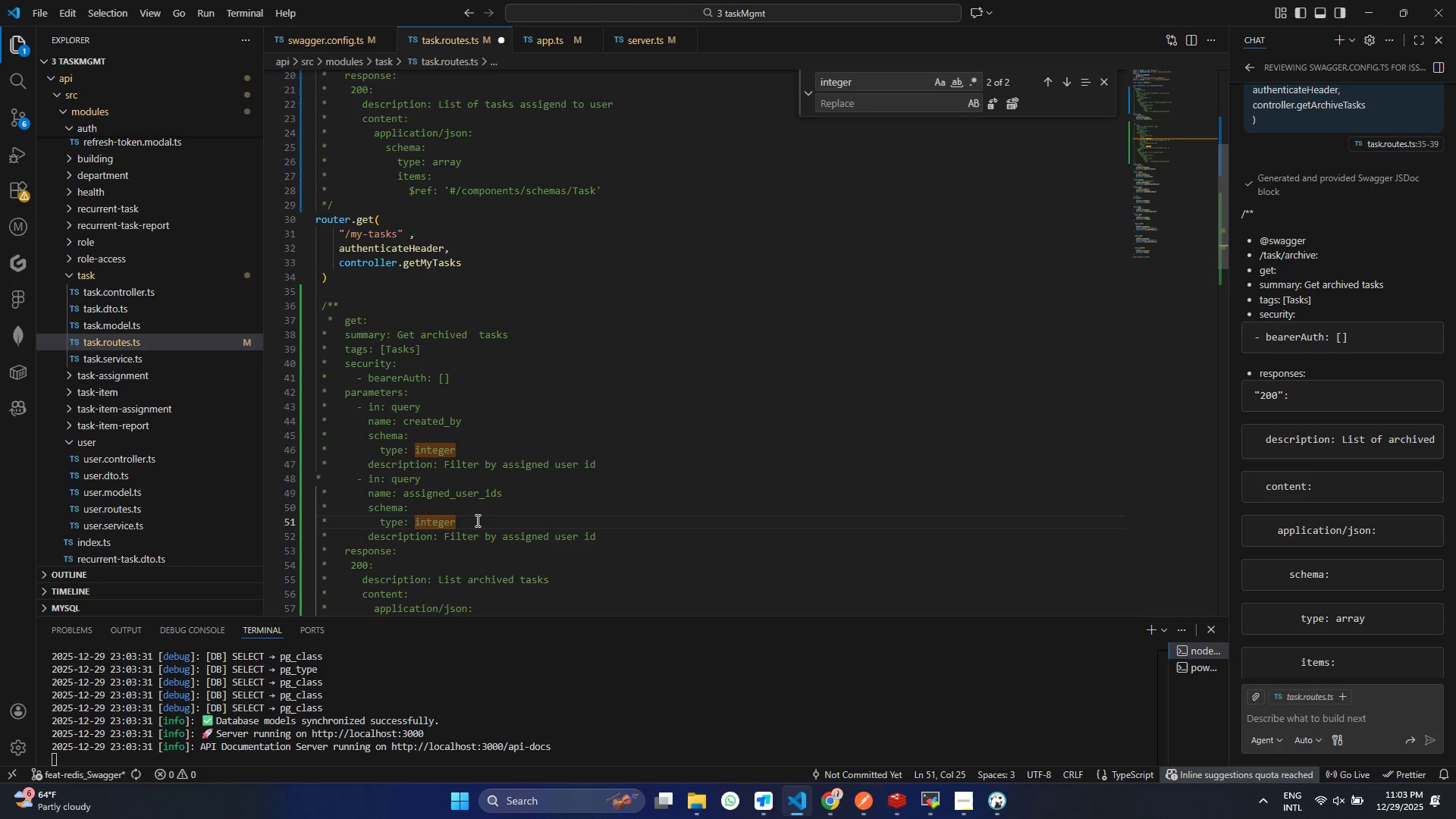 
key(Control+Y)
 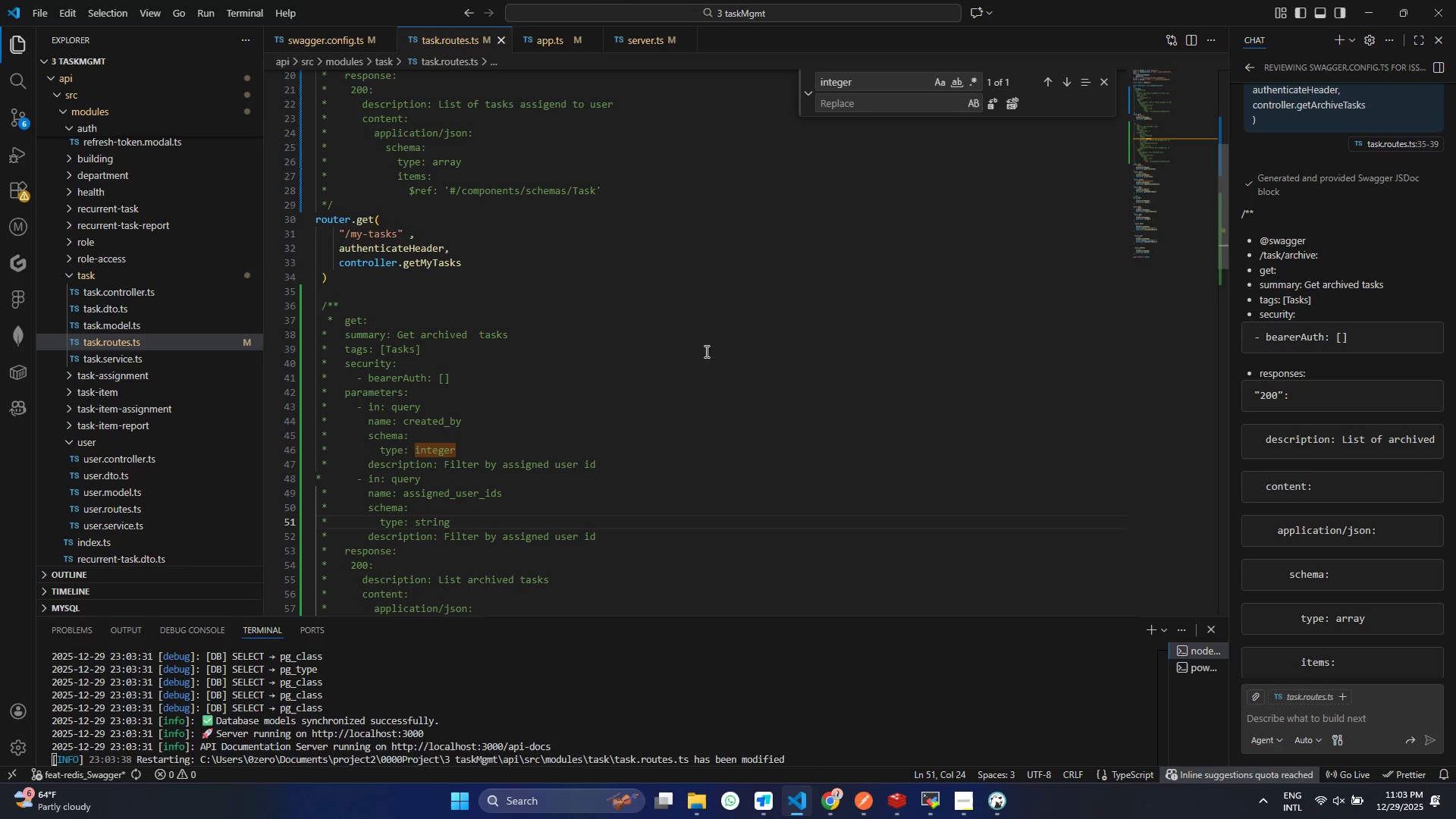 
key(Control+S)
 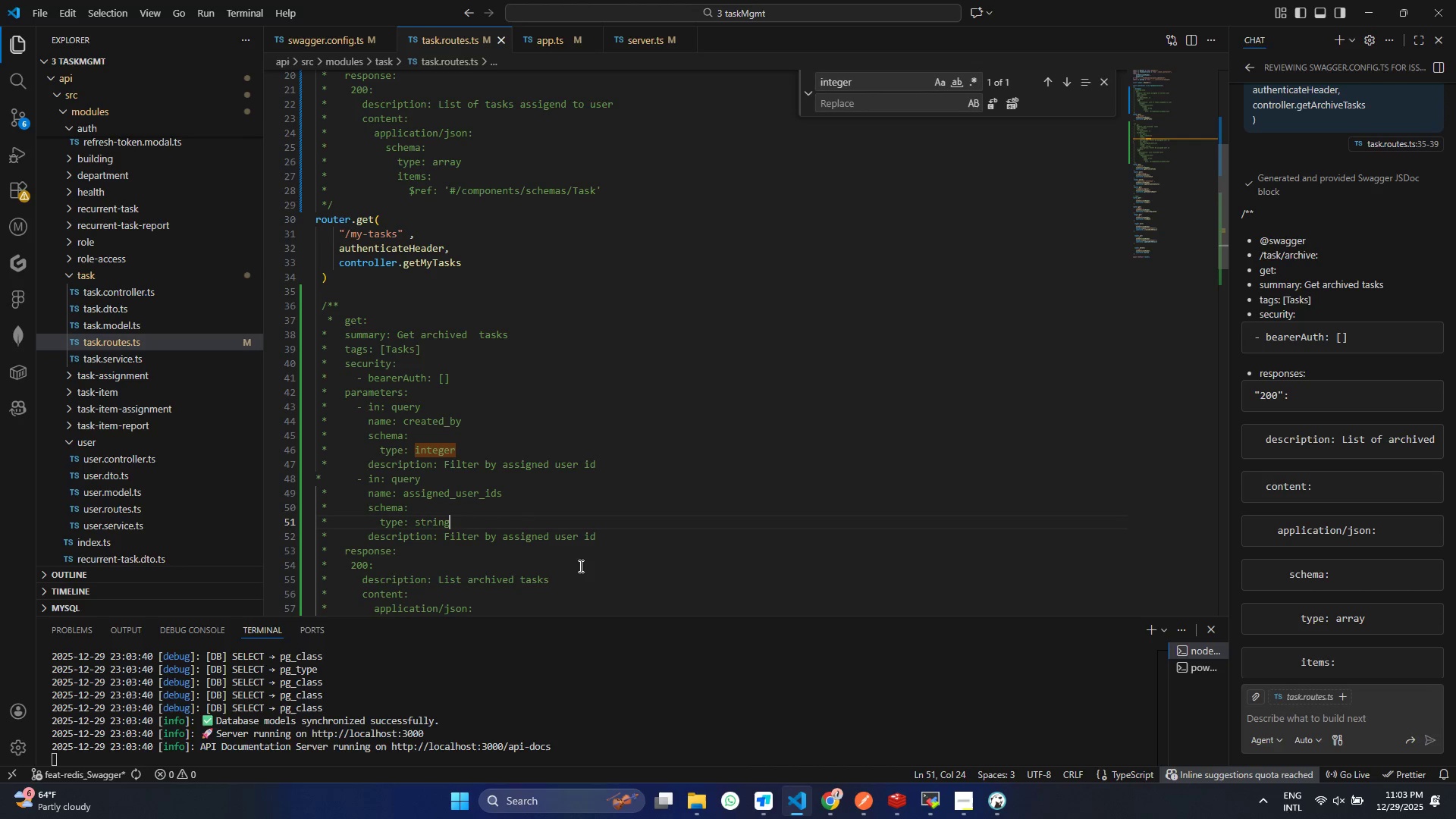 
wait(11.8)
 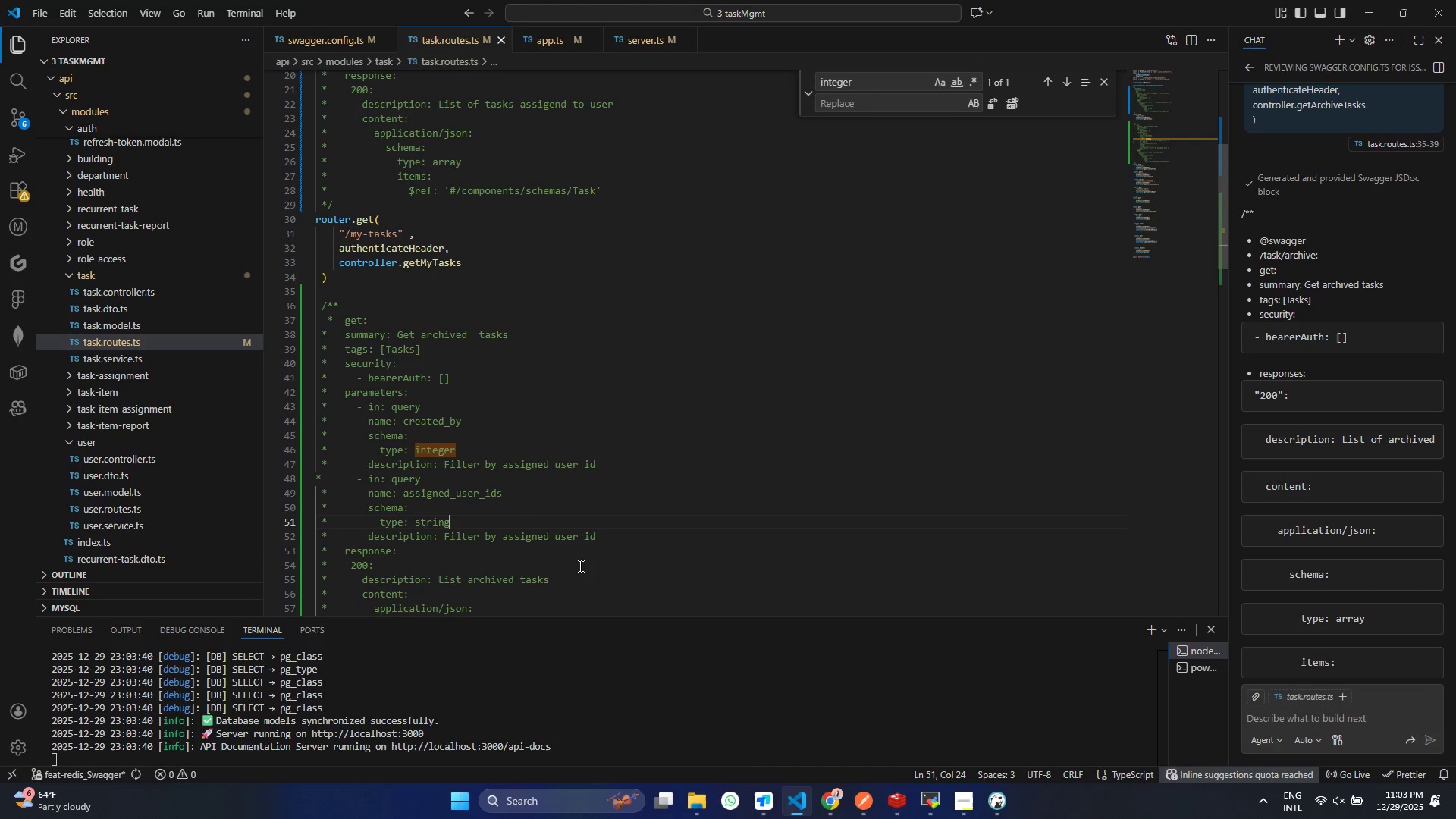 
left_click_drag(start_coordinate=[641, 533], to_coordinate=[274, 479])
 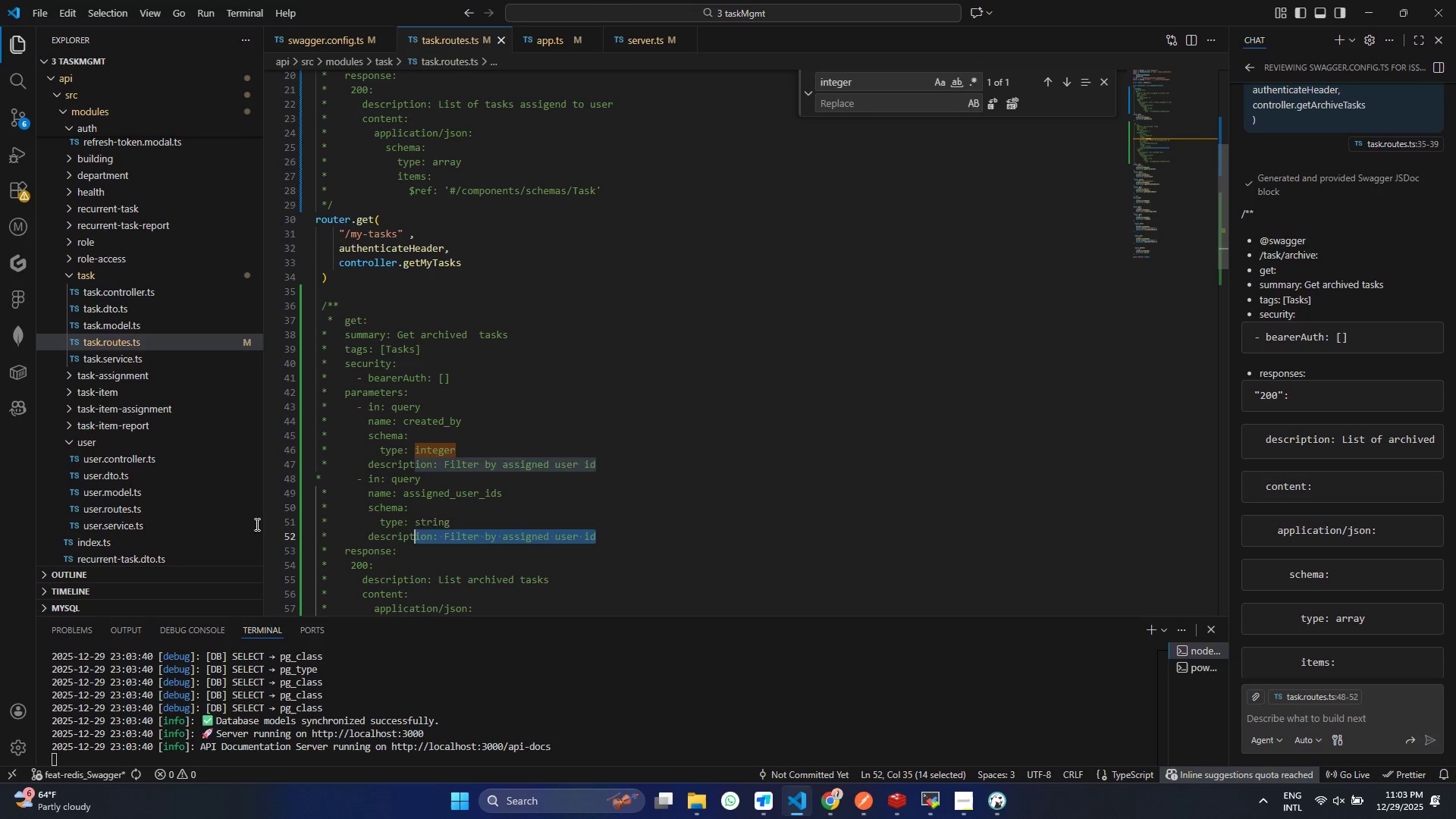 
key(Control+ControlLeft)
 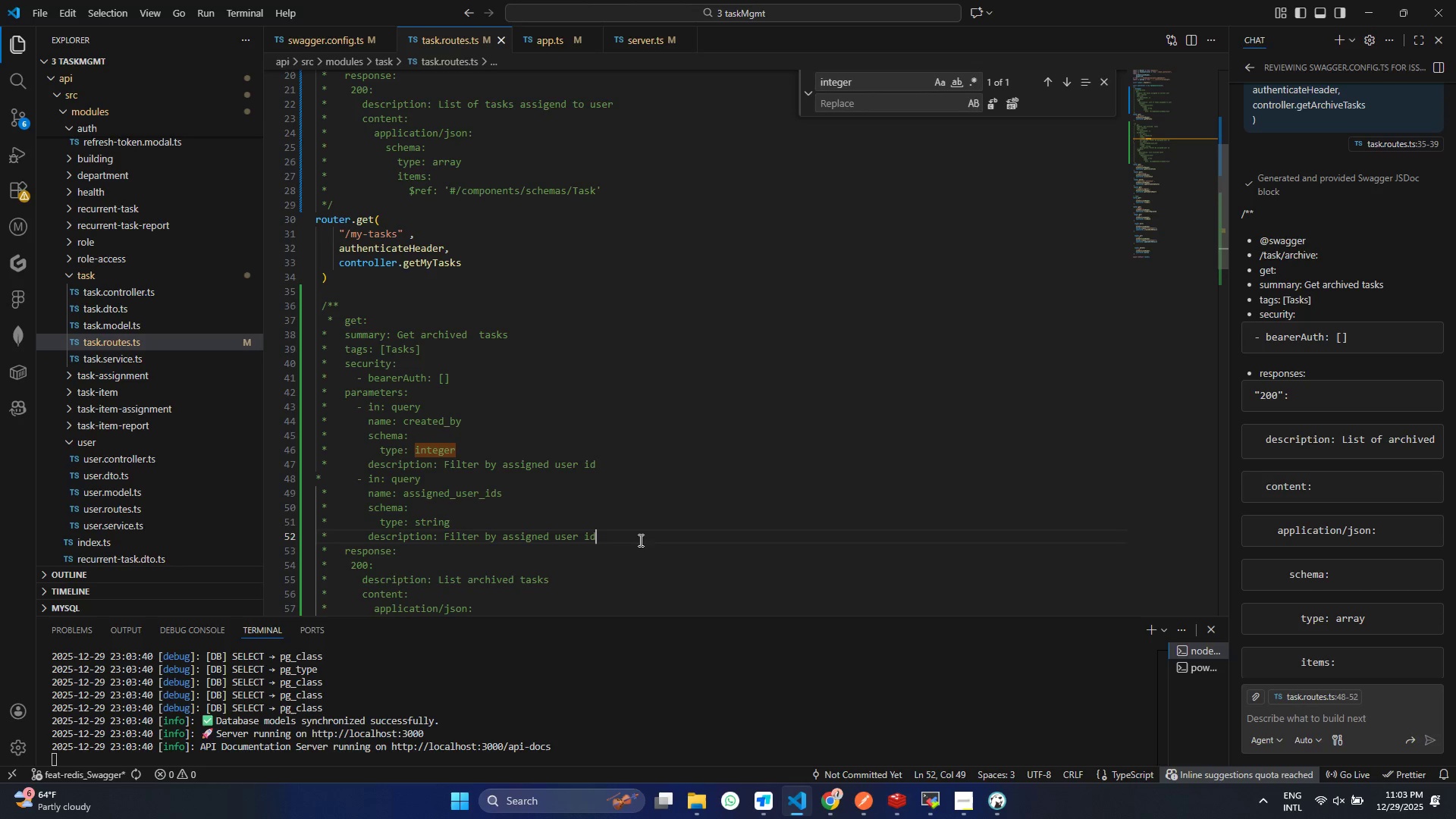 
left_click([627, 541])
 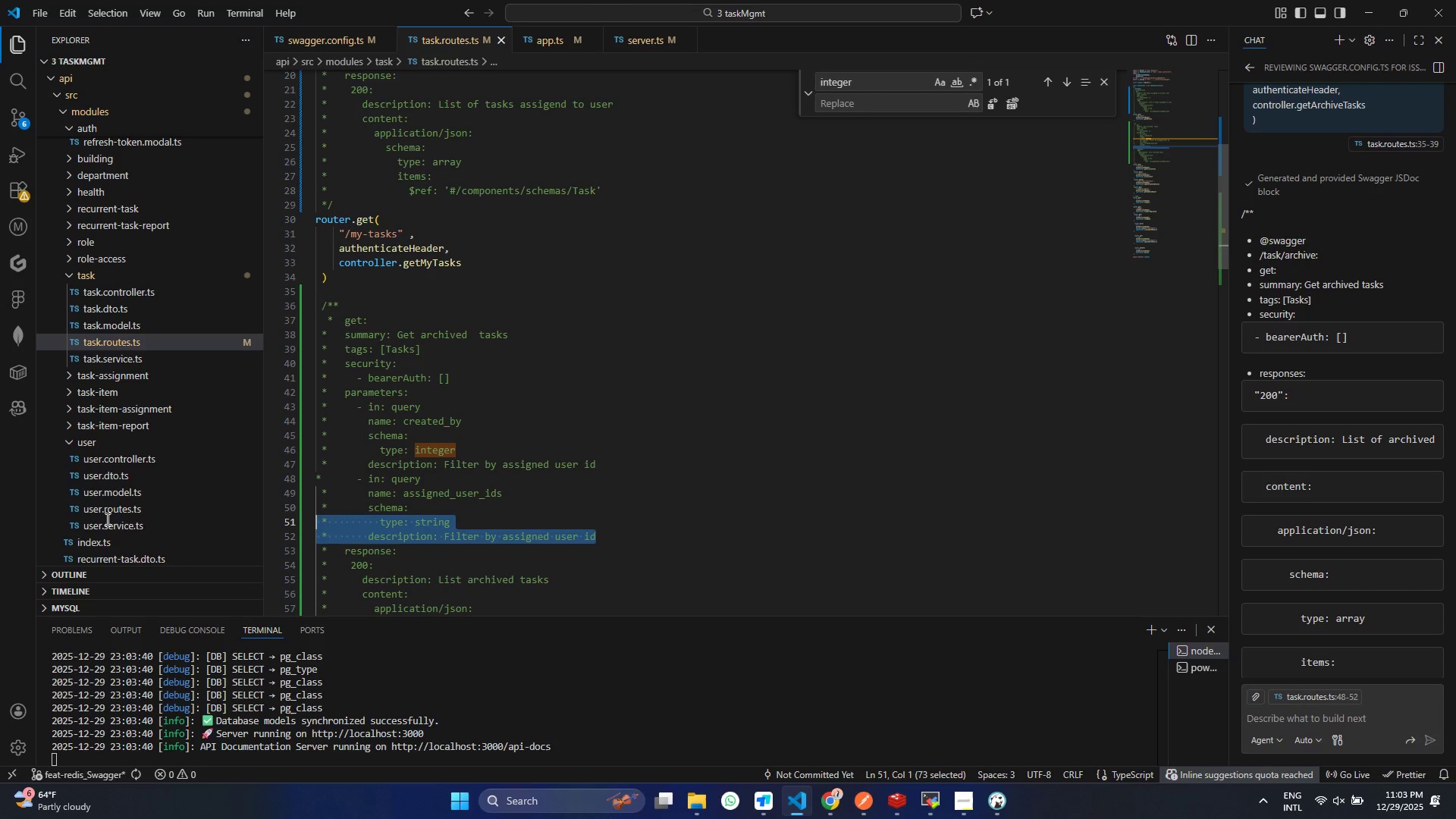 
left_click_drag(start_coordinate=[639, 539], to_coordinate=[100, 543])
 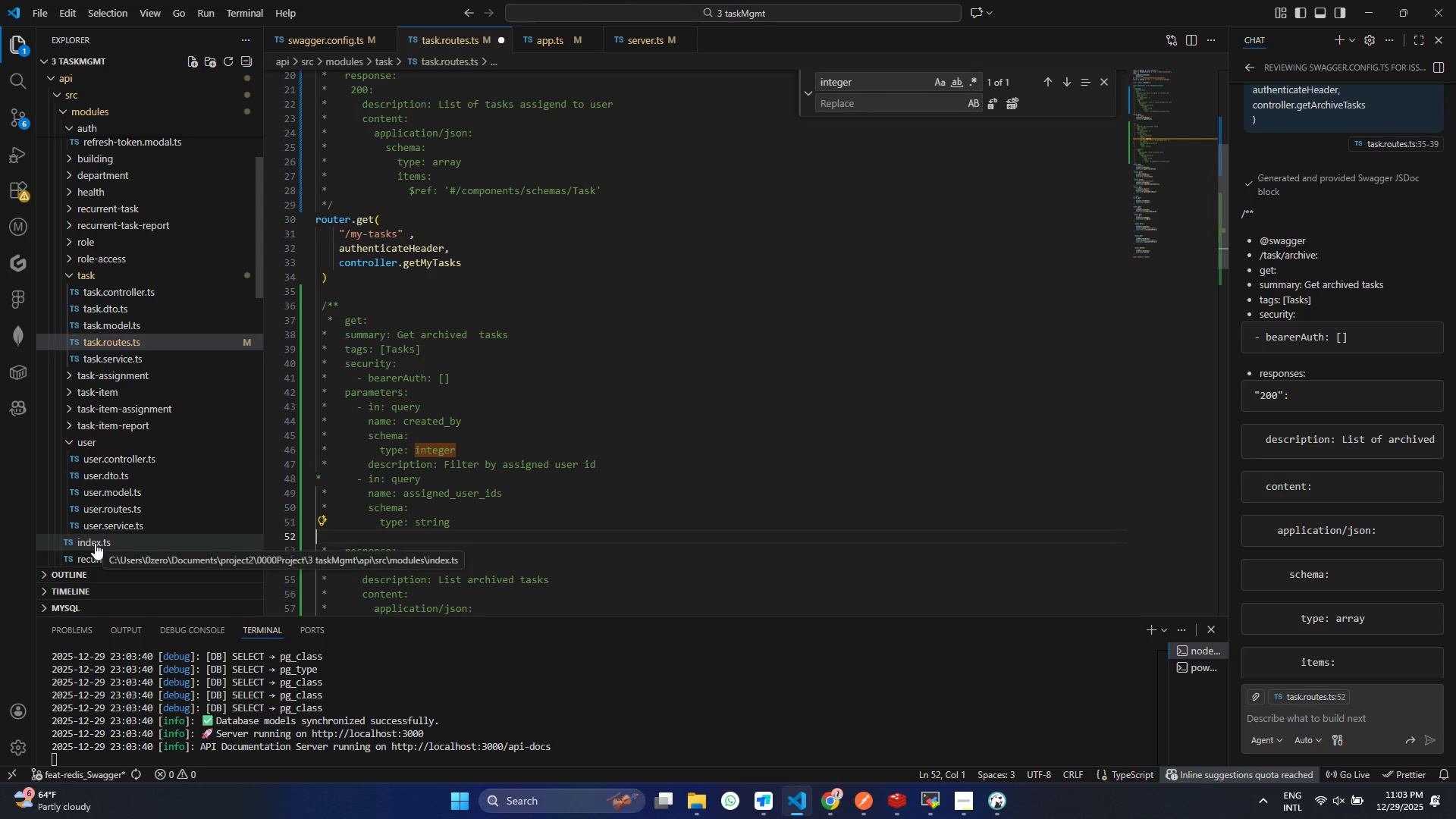 
key(Backspace)
 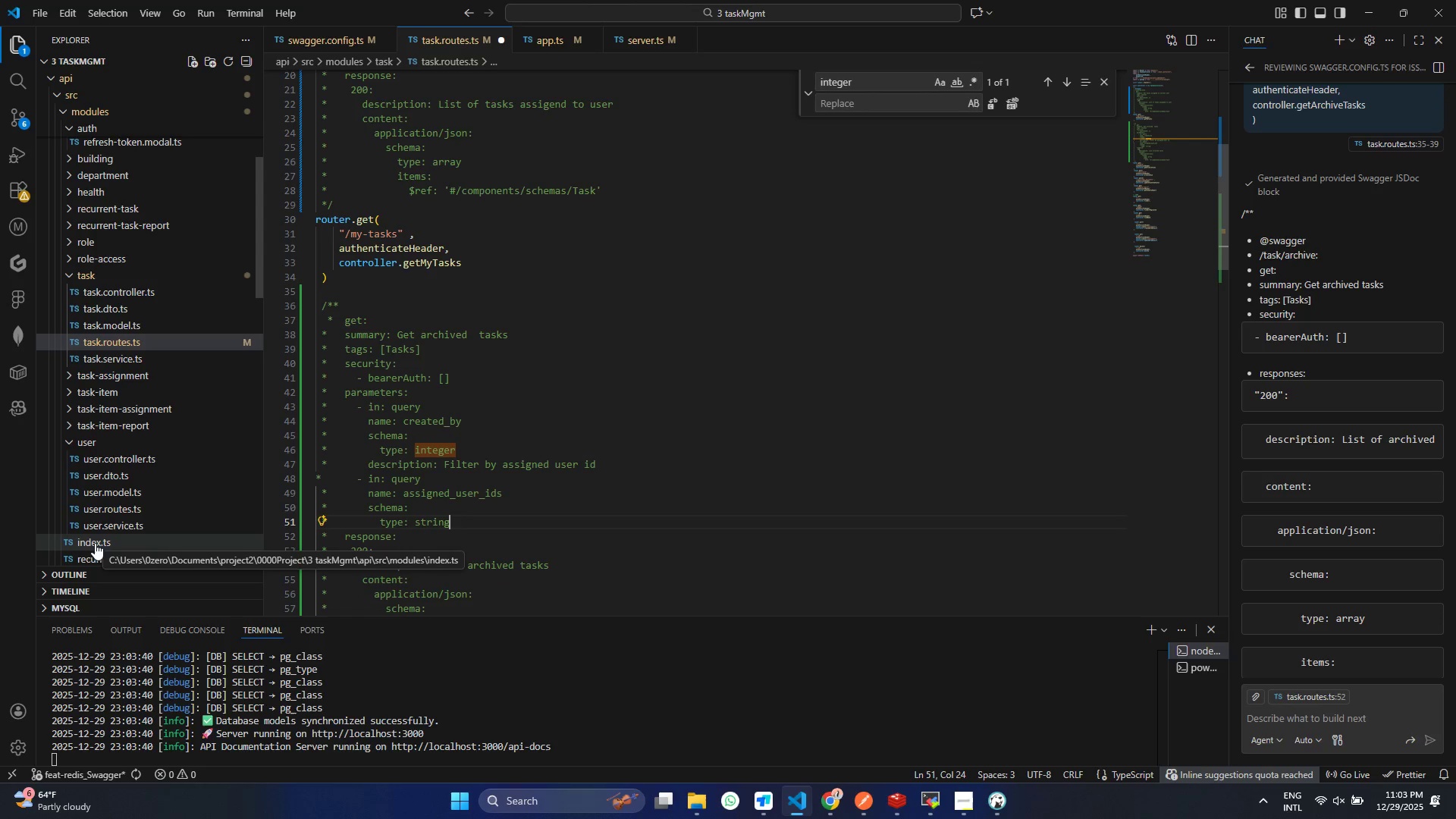 
key(Backspace)
 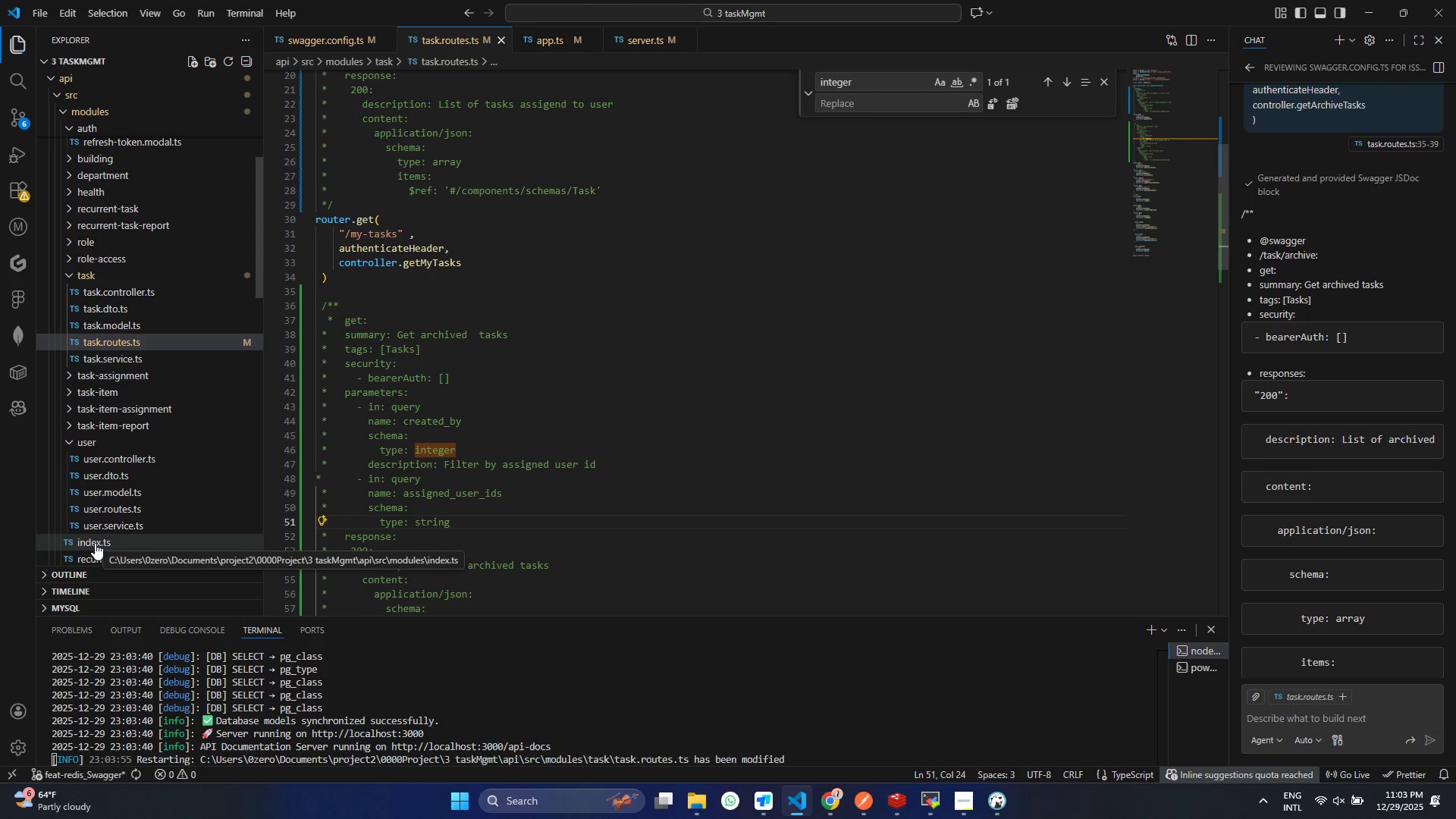 
key(Control+S)
 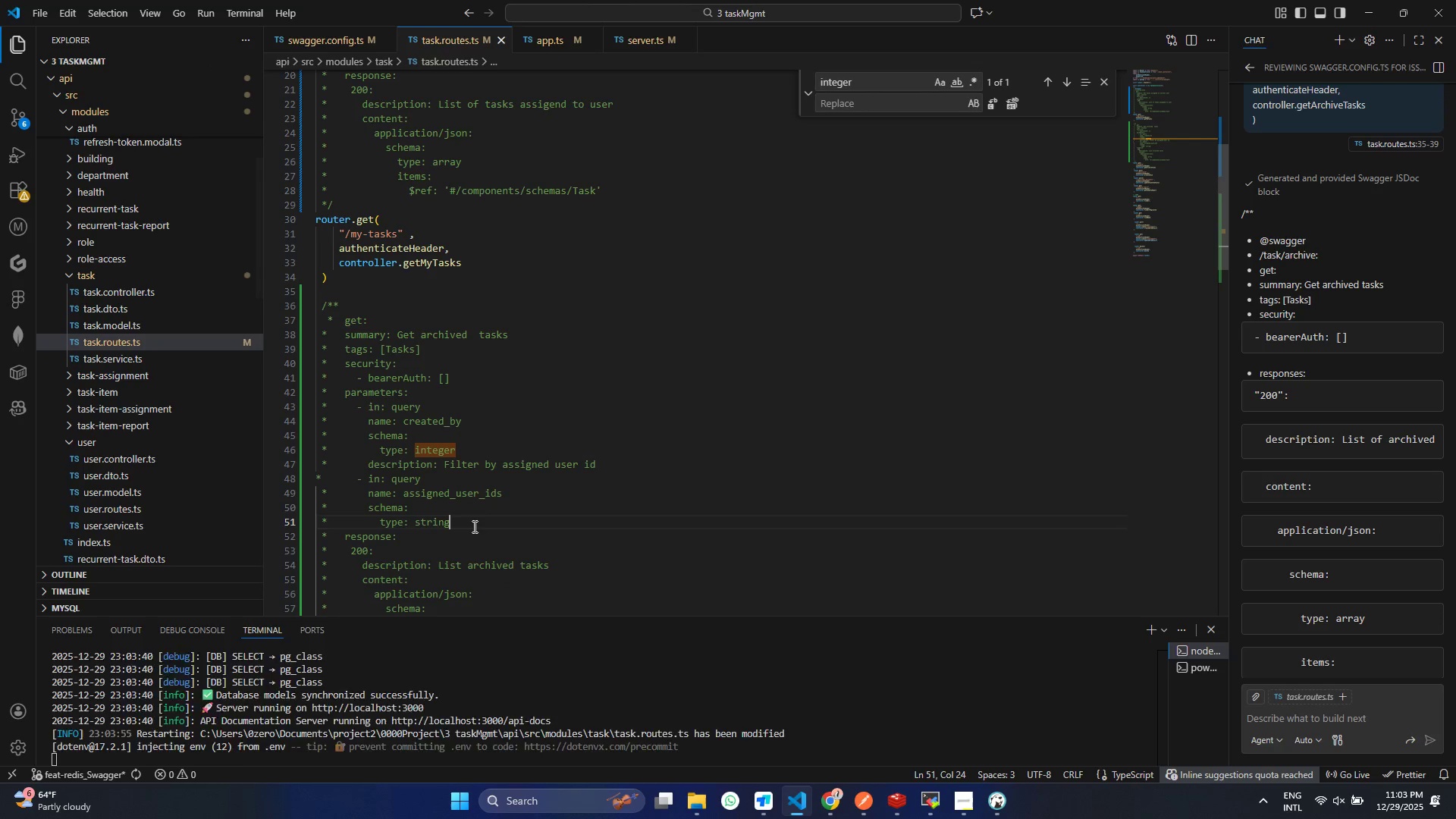 
left_click_drag(start_coordinate=[473, 526], to_coordinate=[171, 479])
 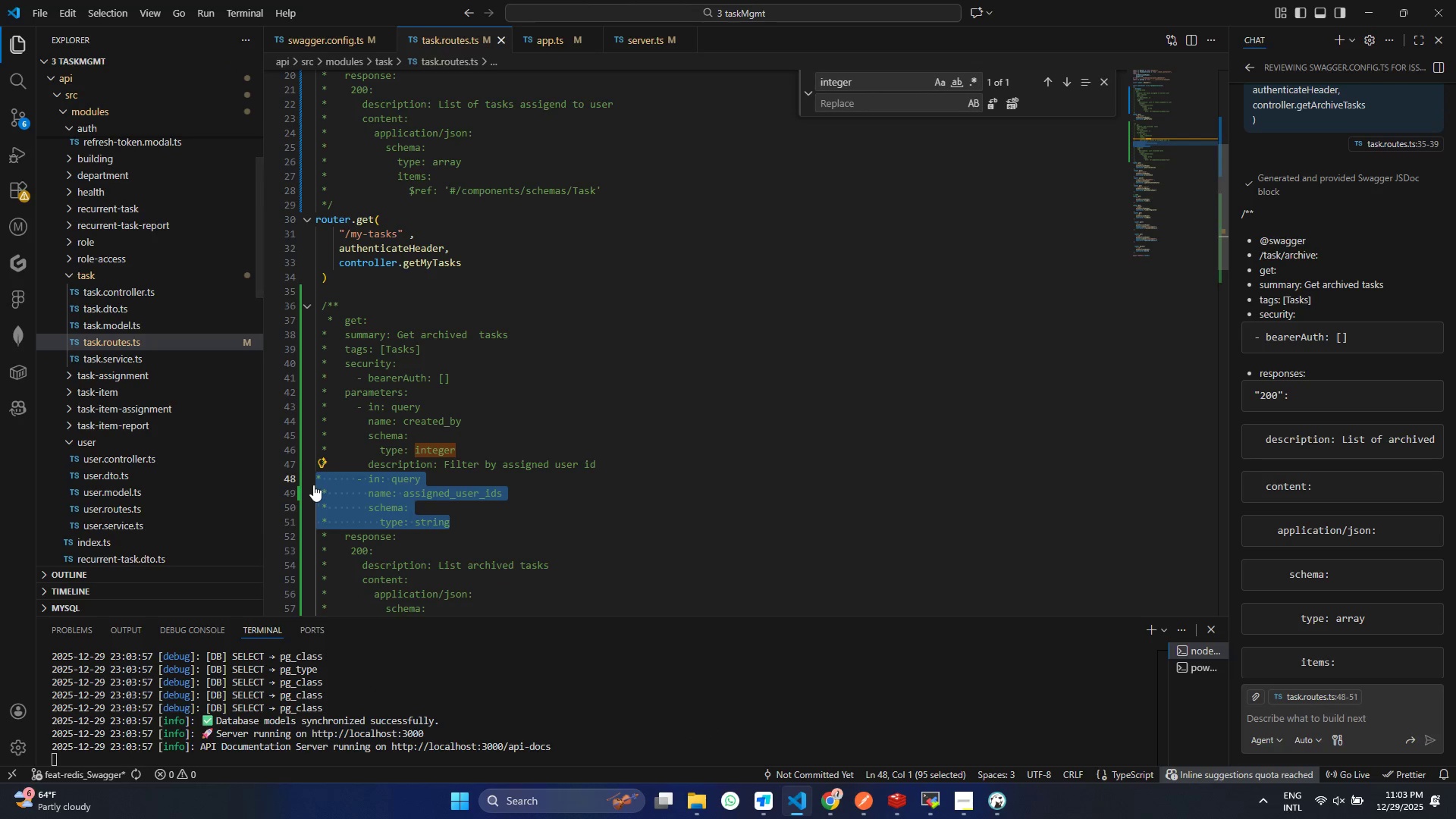 
key(Control+C)
 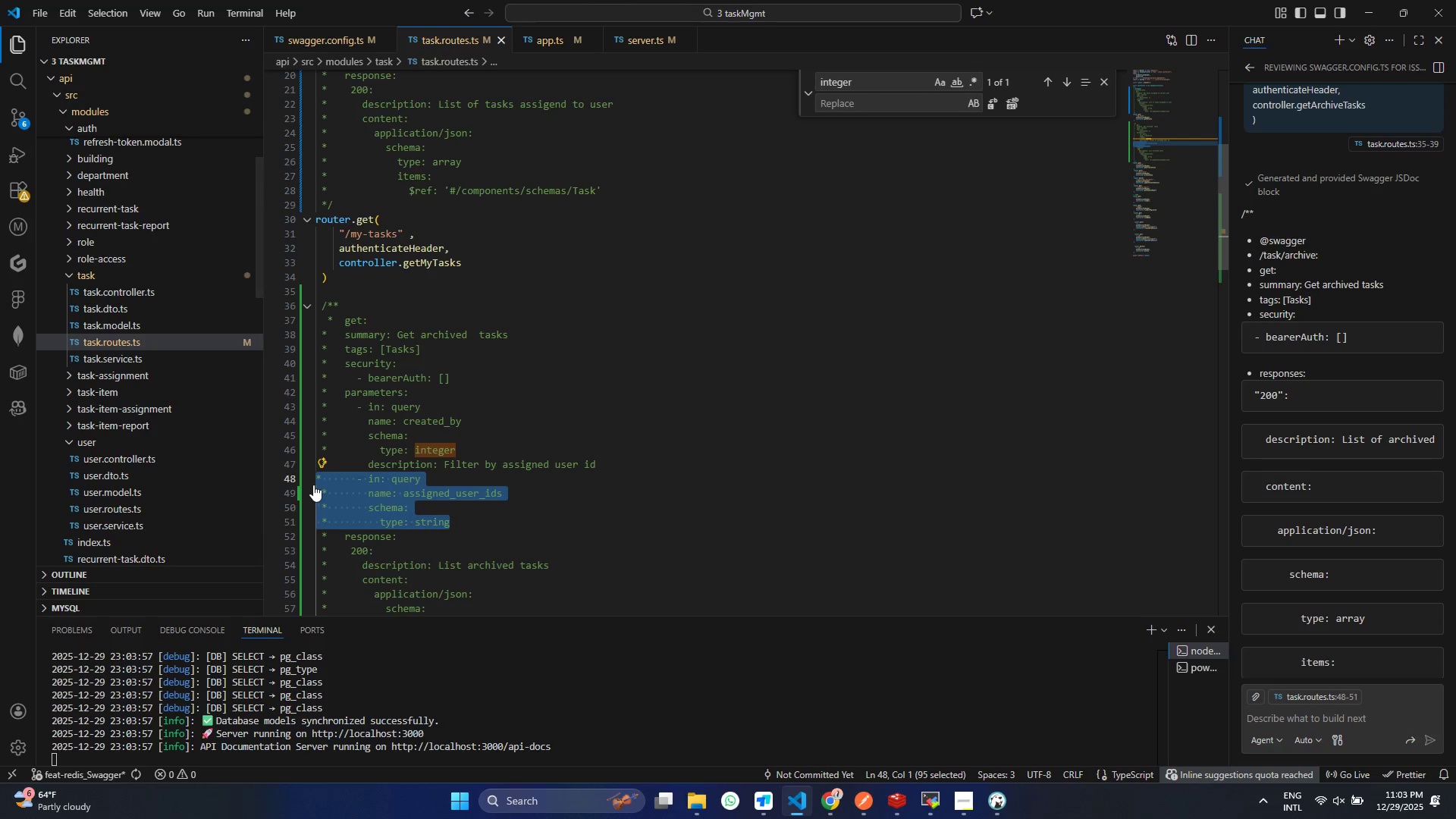 
left_click([313, 488])
 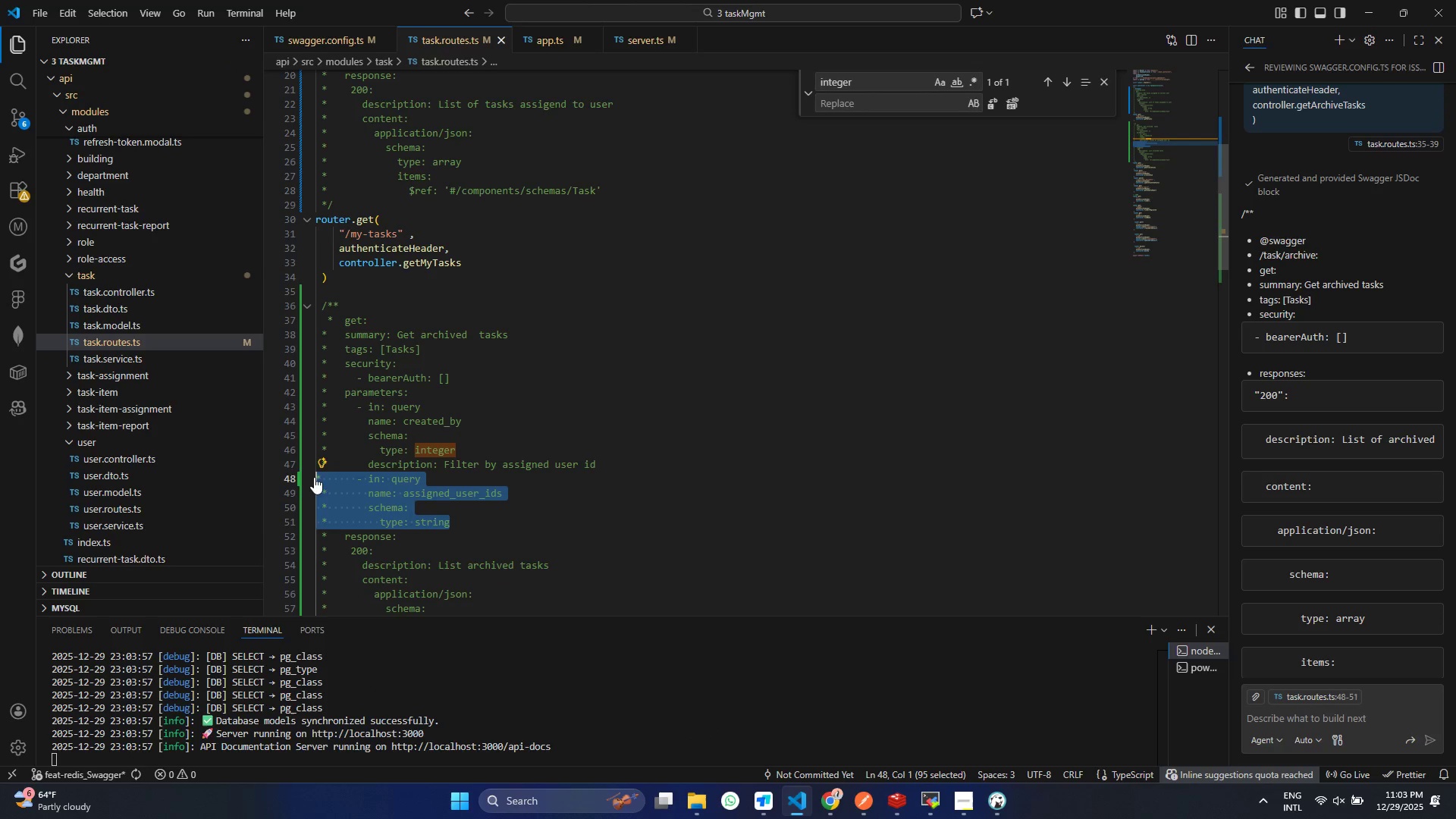 
double_click([314, 477])
 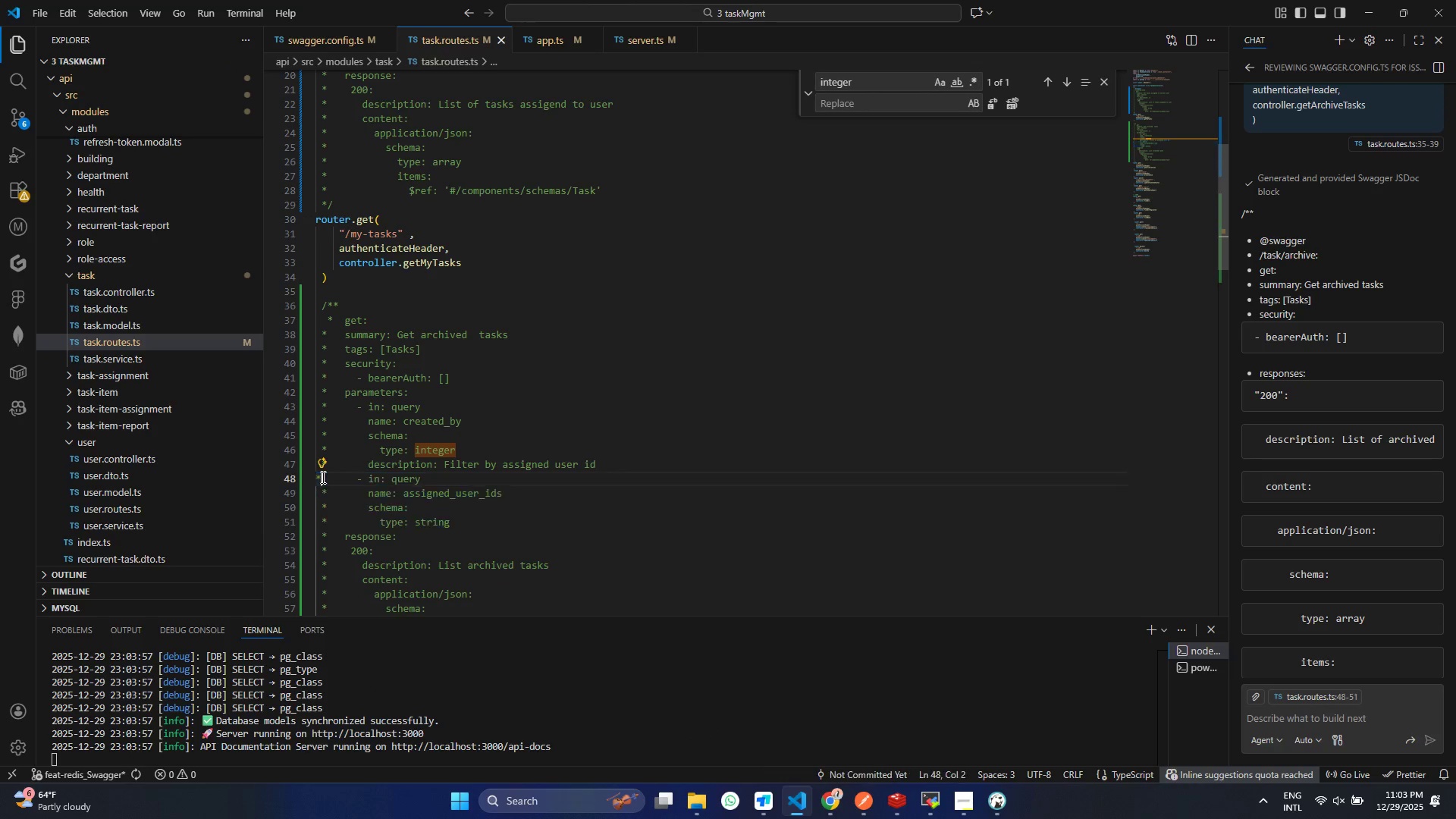 
triple_click([322, 477])
 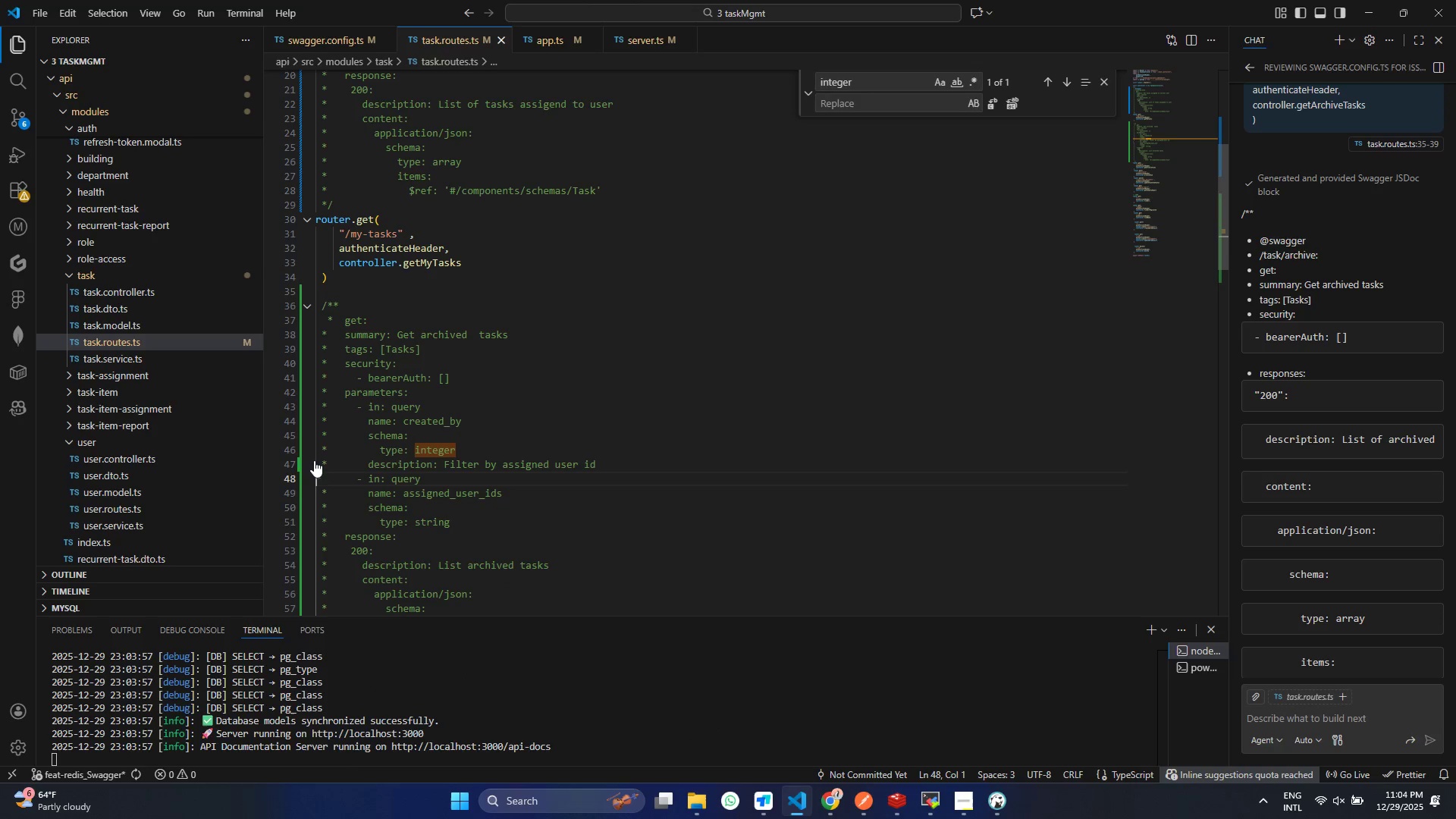 
key(ArrowLeft)
 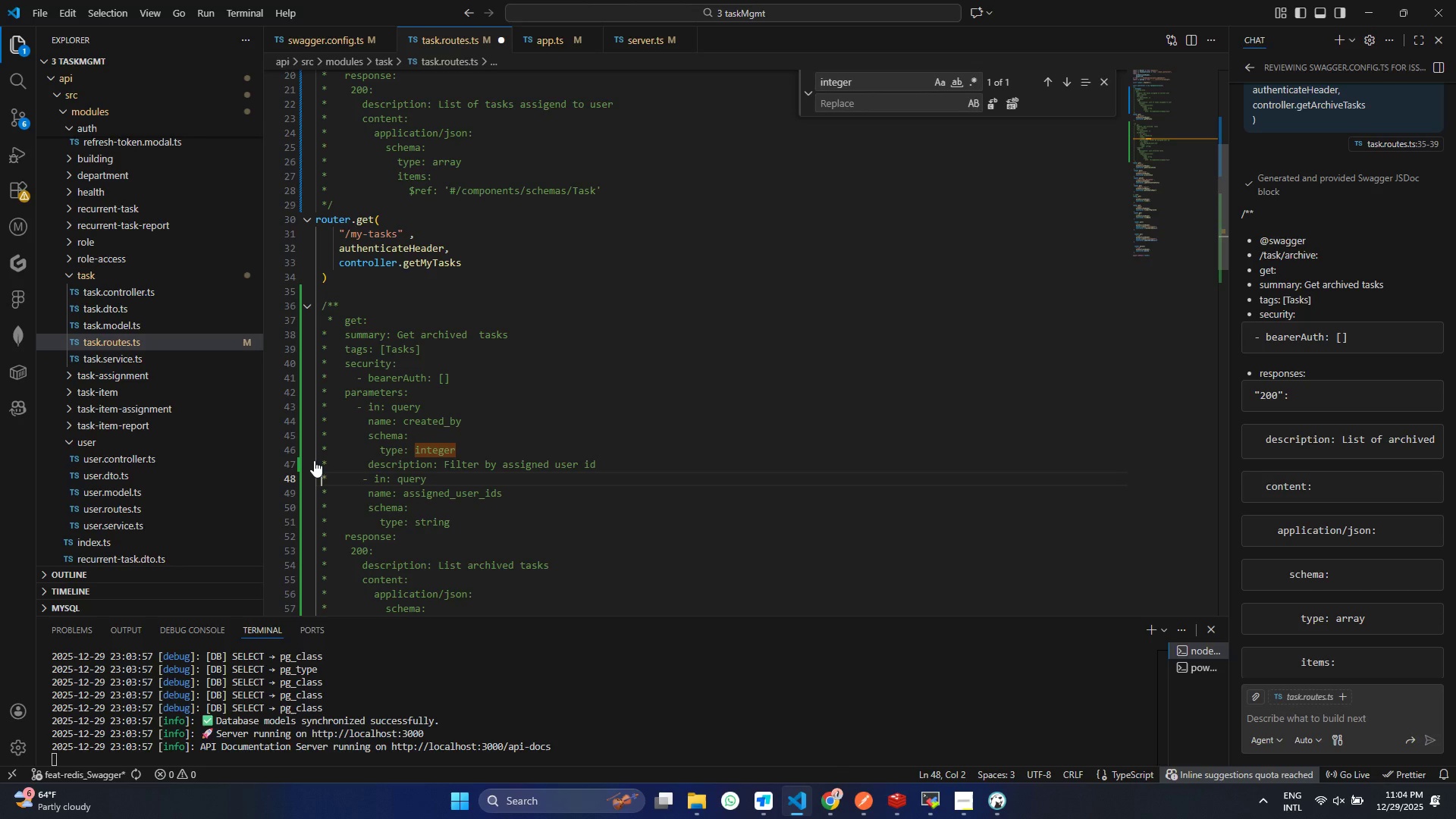 
key(Space)
 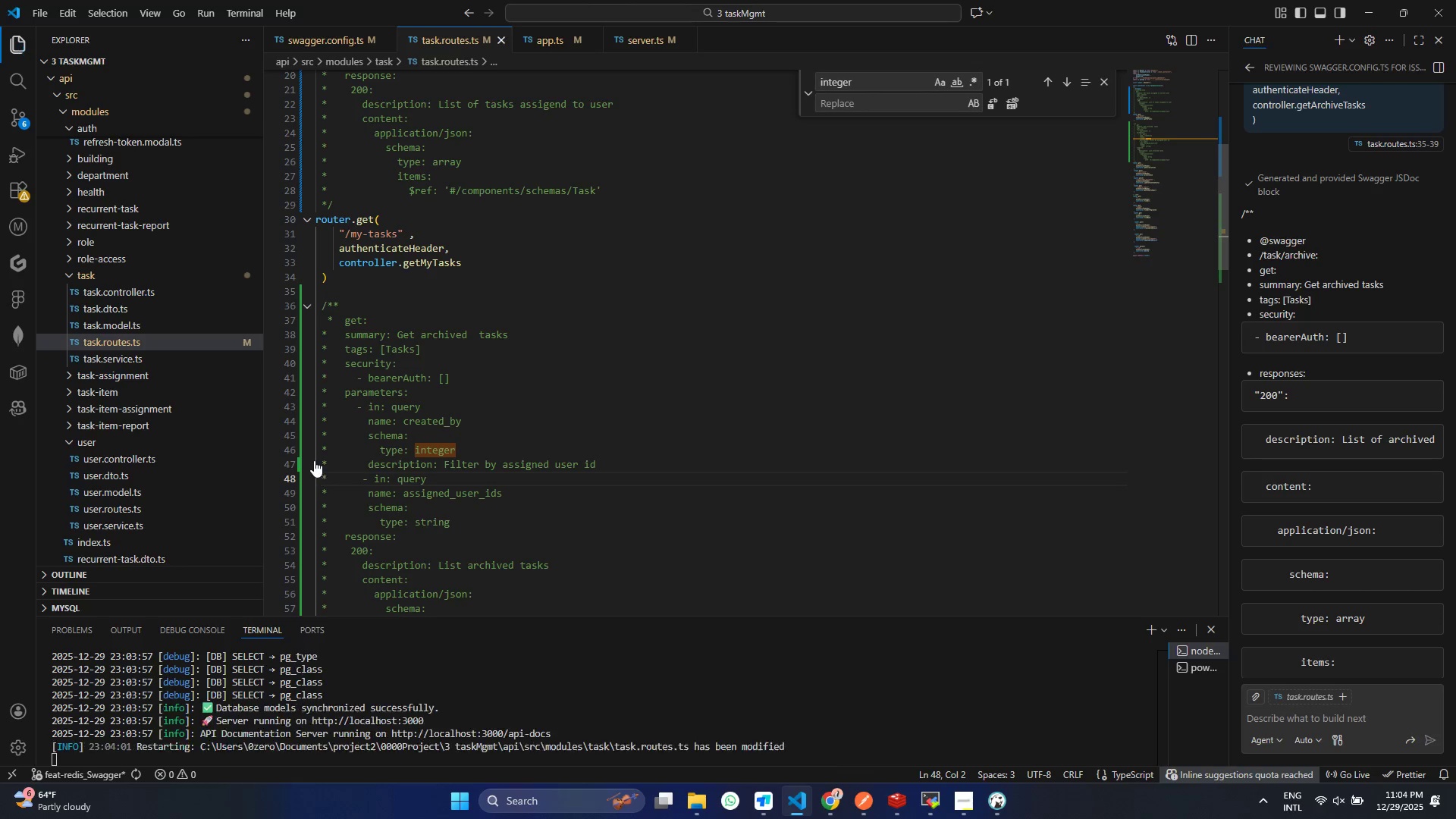 
key(Control+ControlLeft)
 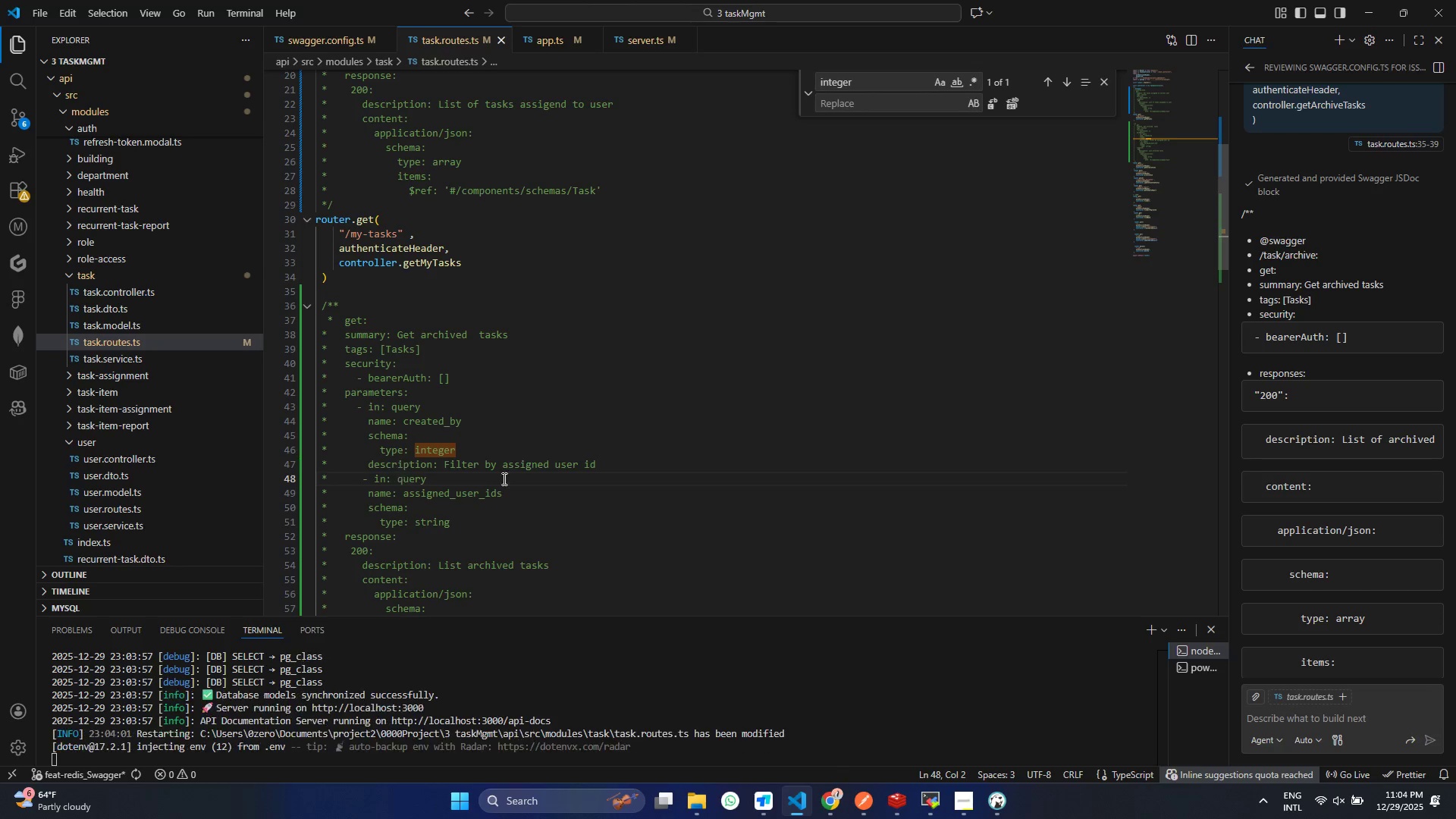 
key(Control+S)
 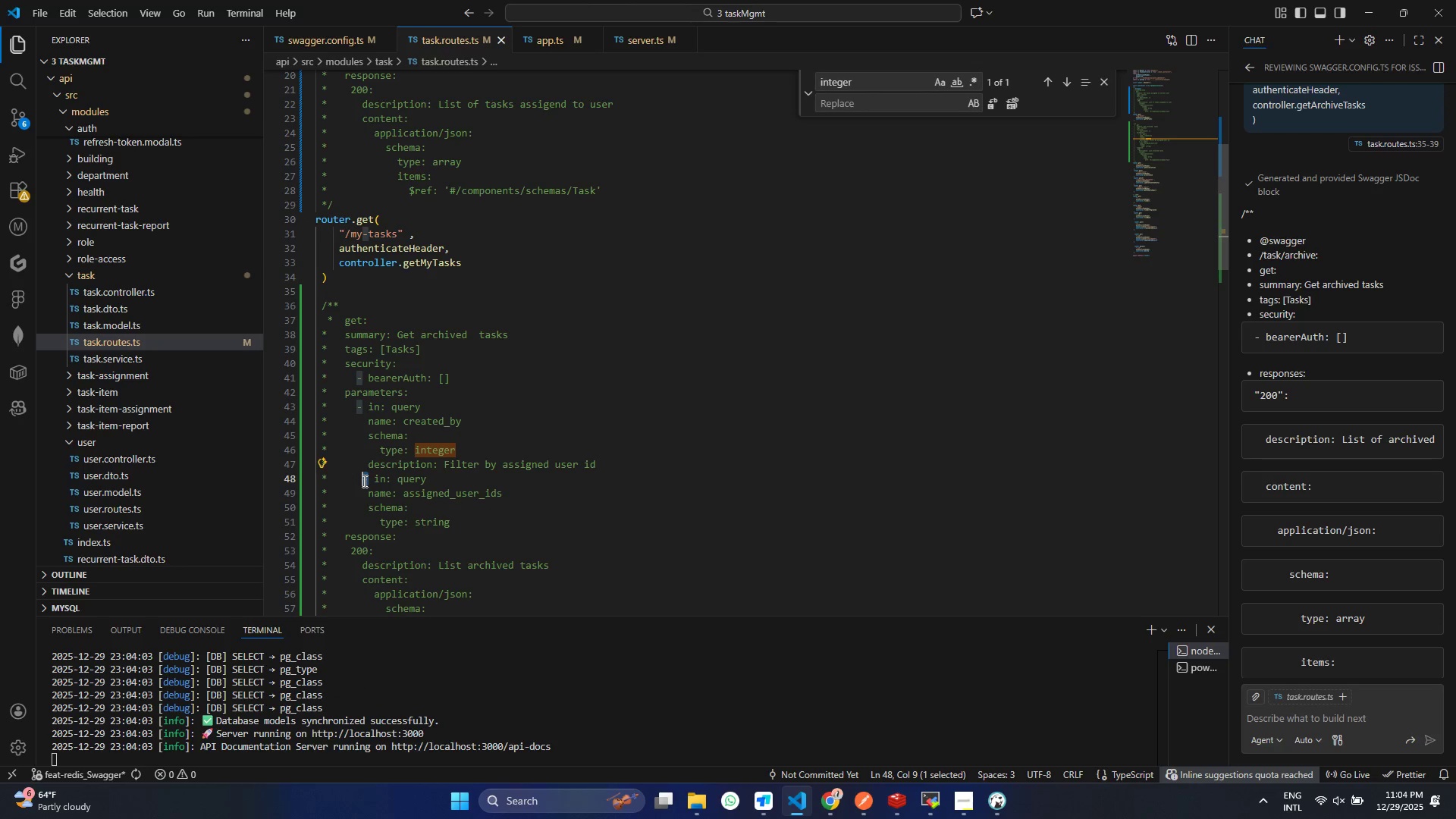 
left_click([363, 481])
 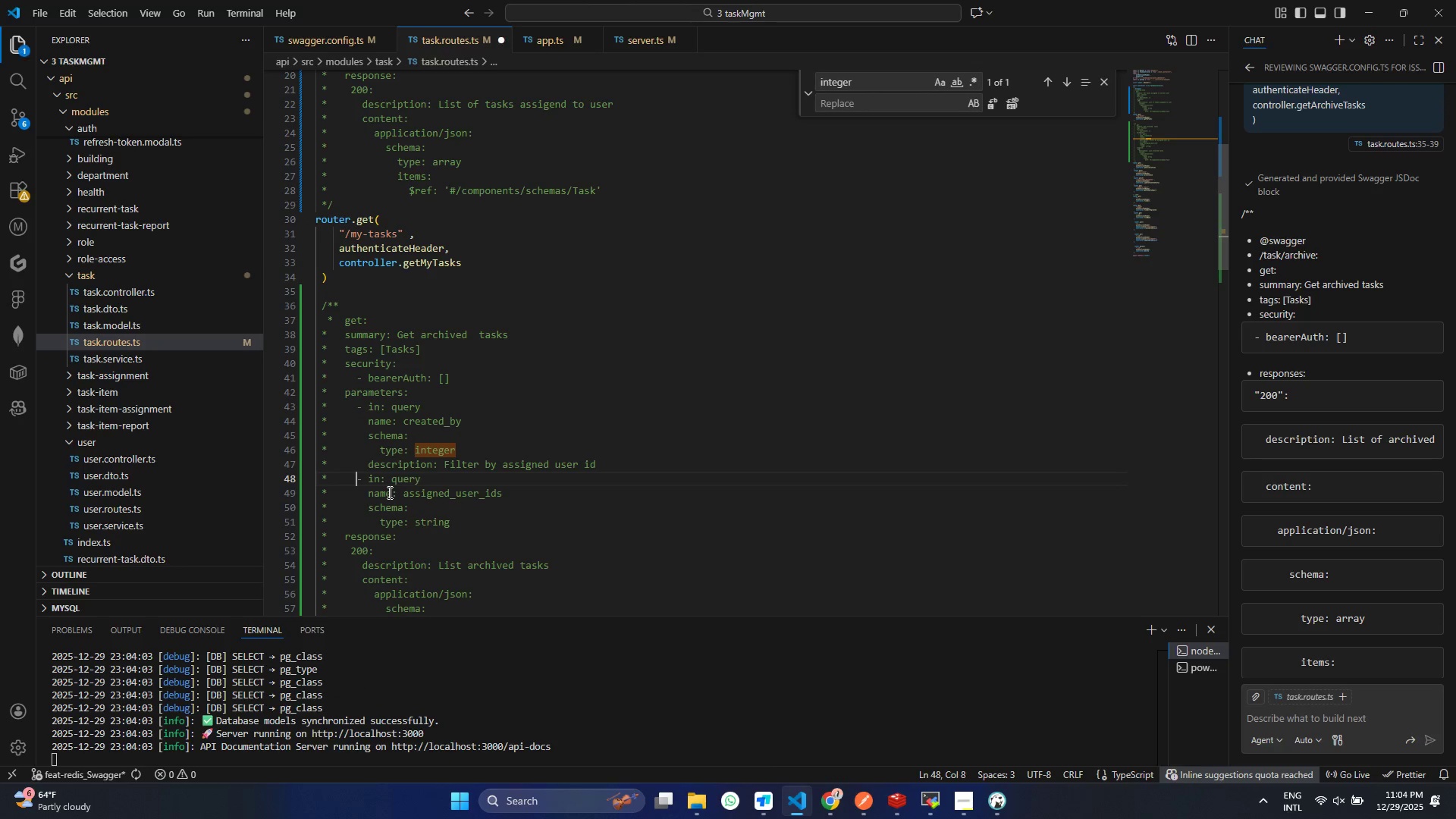 
key(Backspace)
 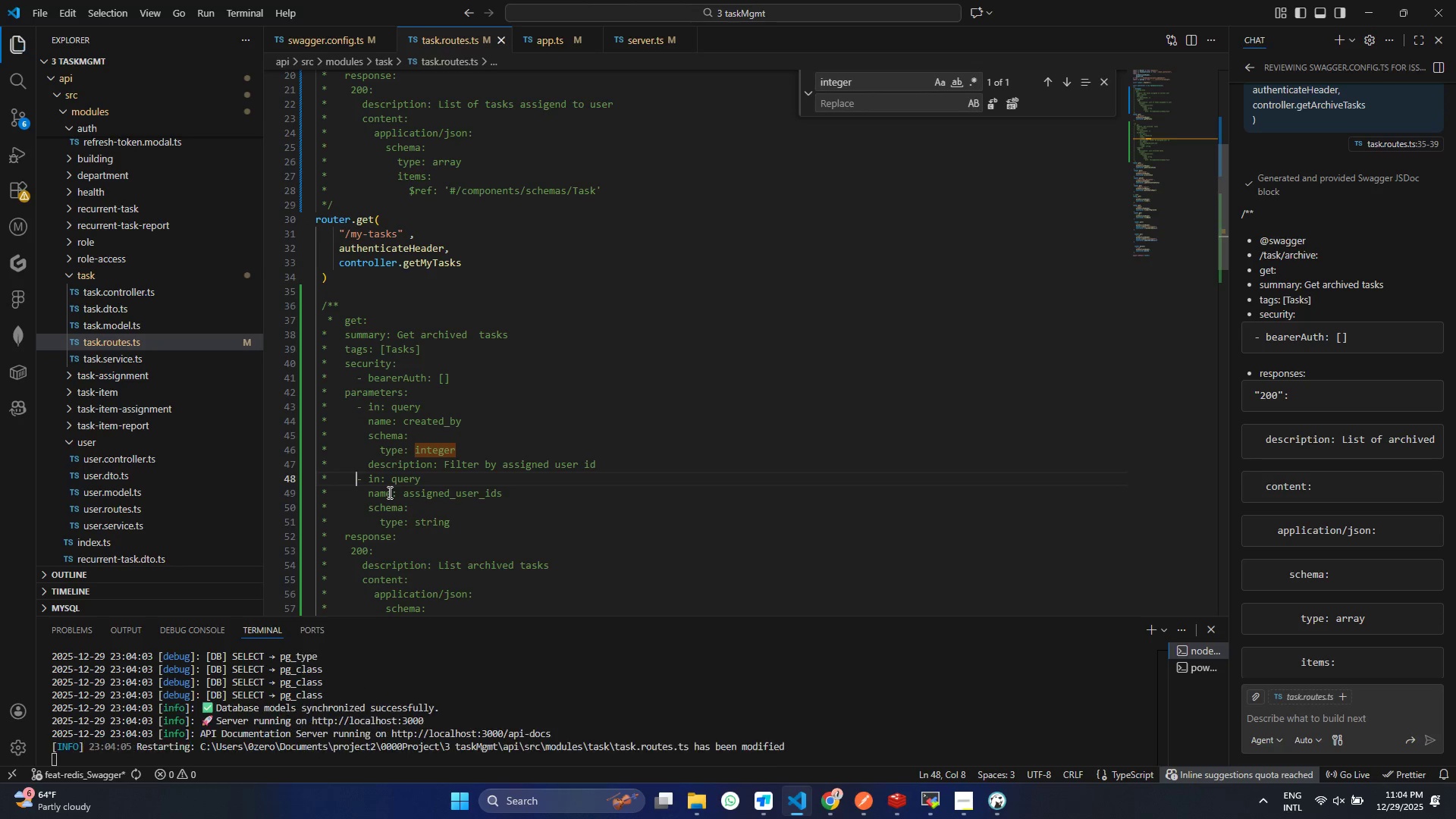 
key(Control+ControlLeft)
 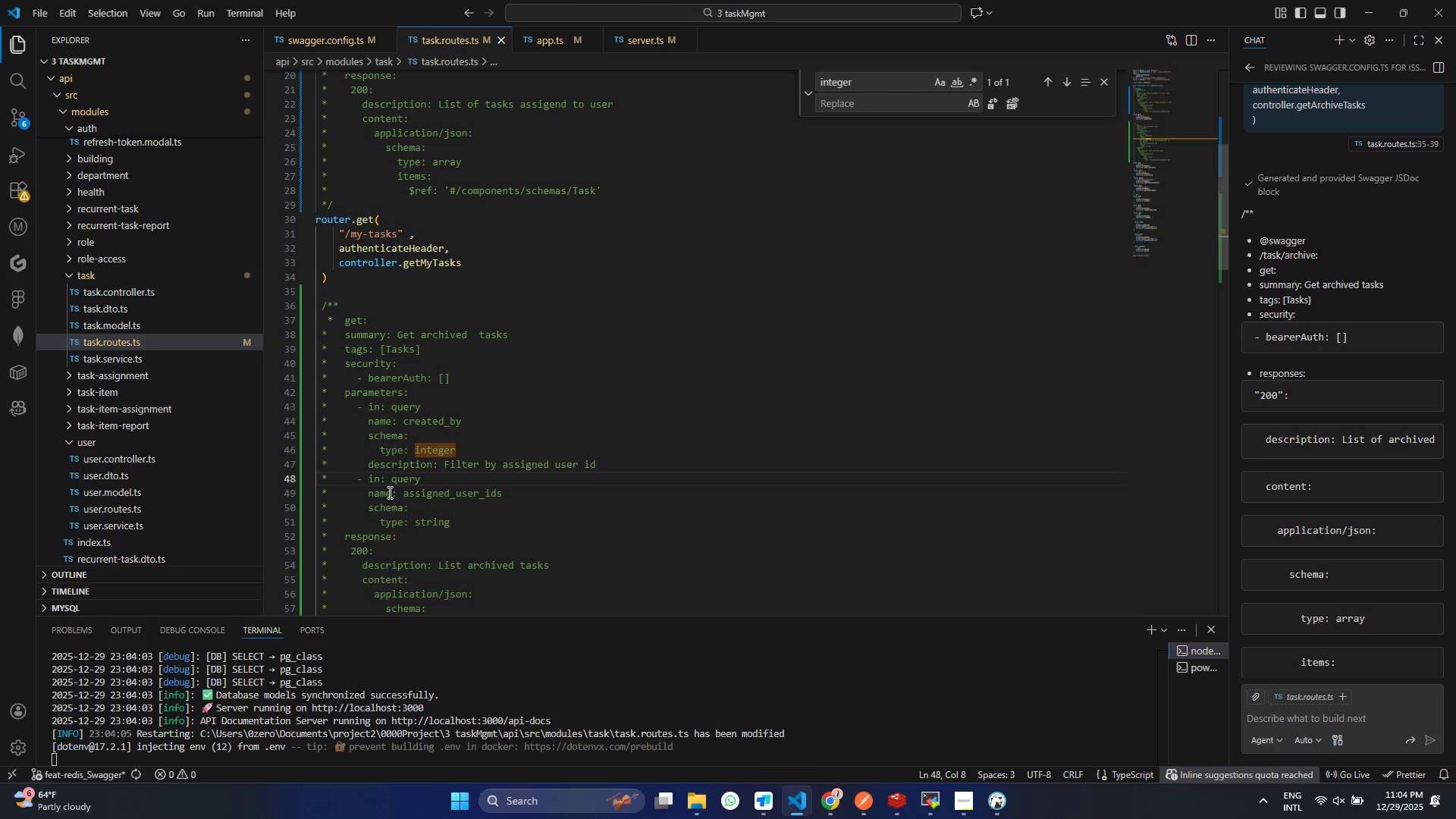 
key(Control+S)
 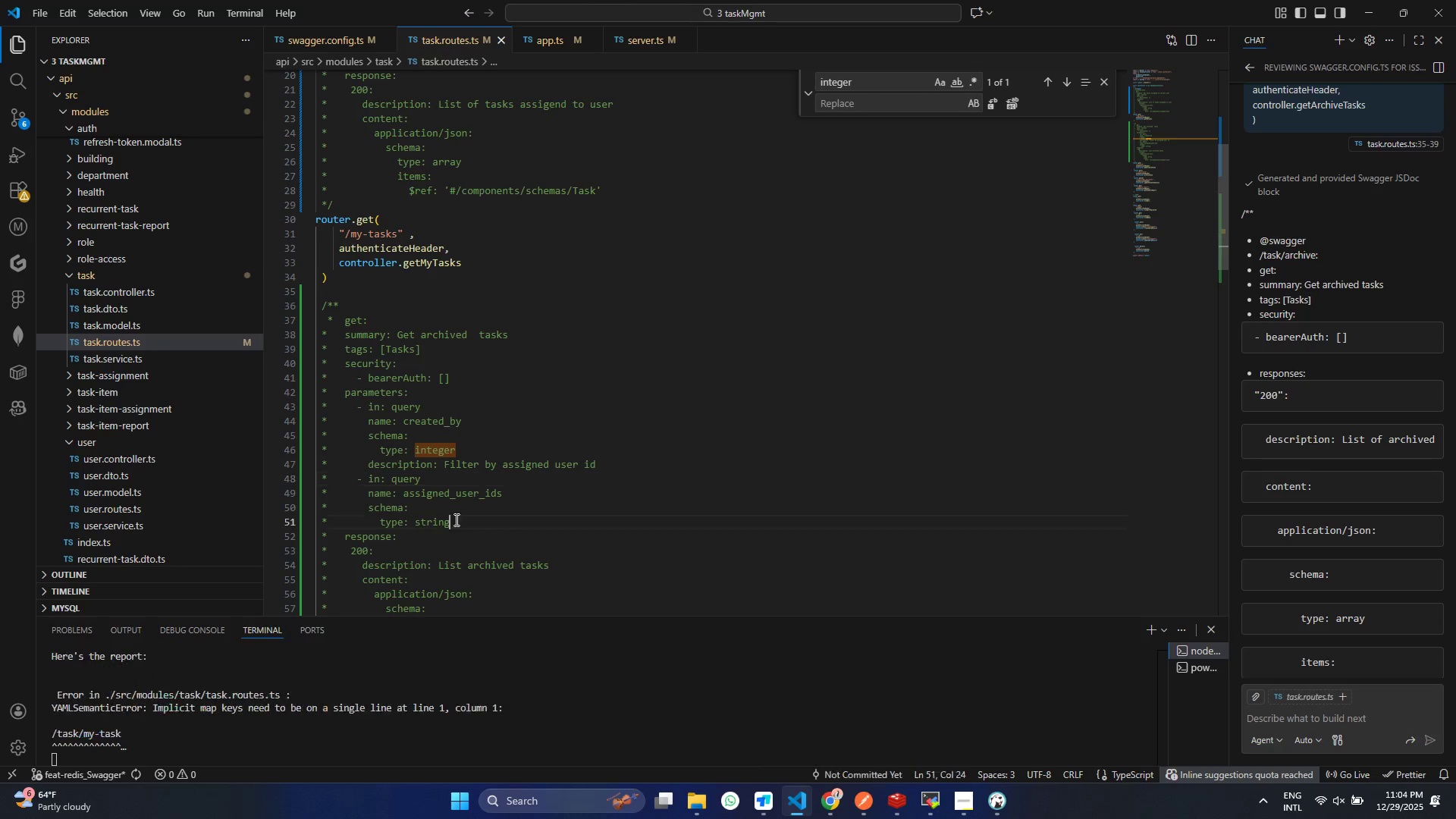 
left_click_drag(start_coordinate=[480, 524], to_coordinate=[265, 480])
 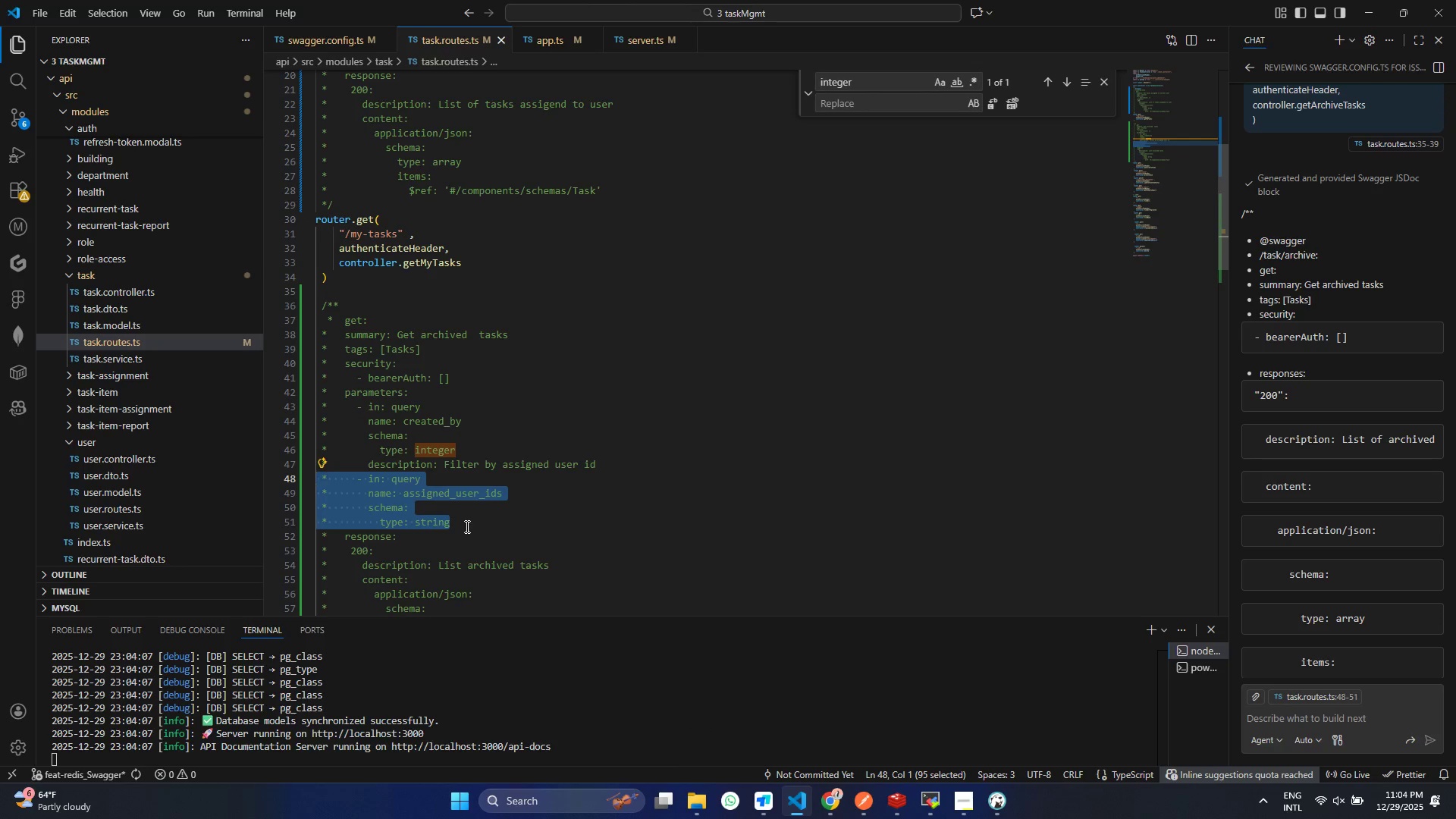 
key(Control+C)
 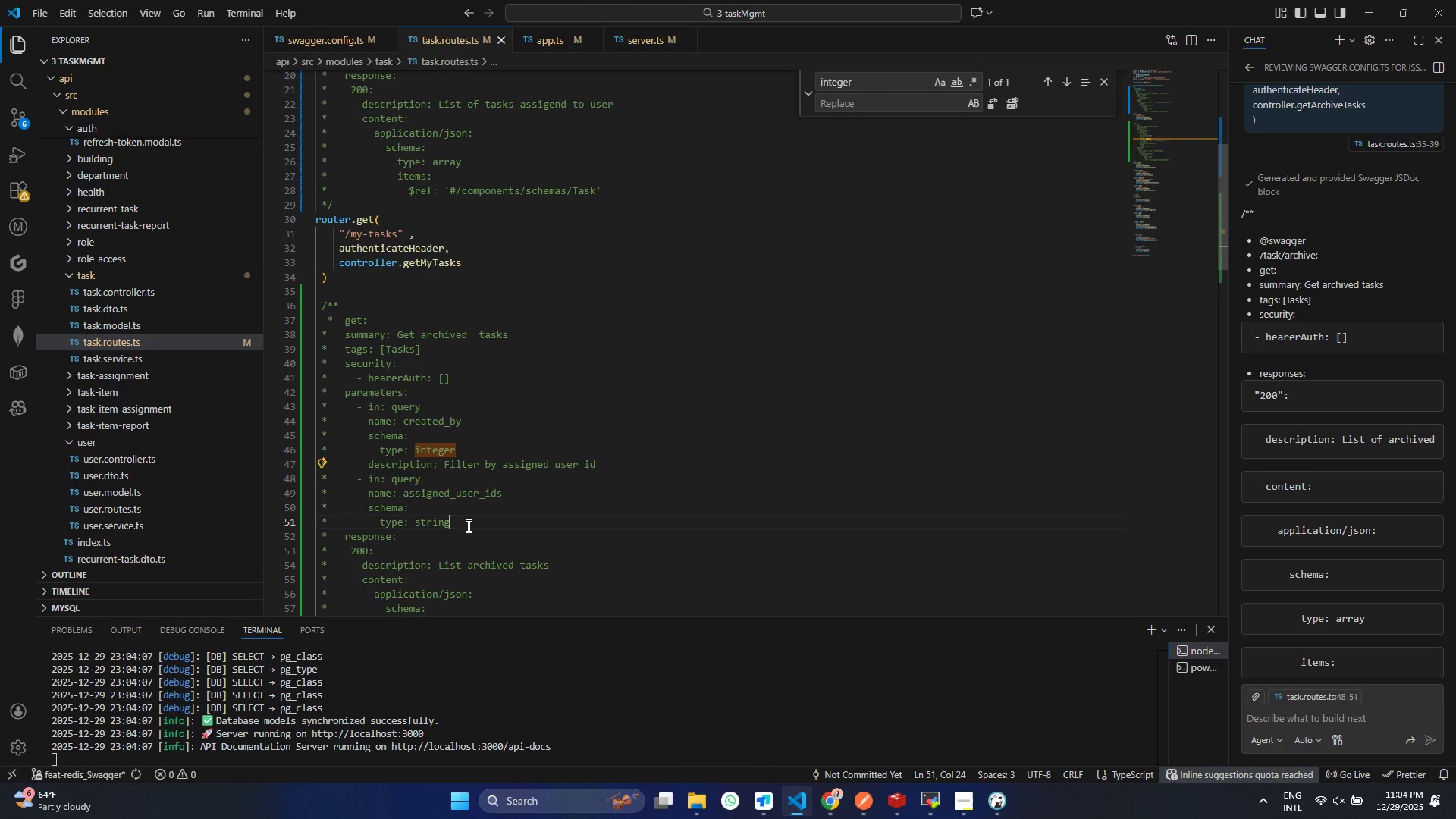 
left_click([467, 526])
 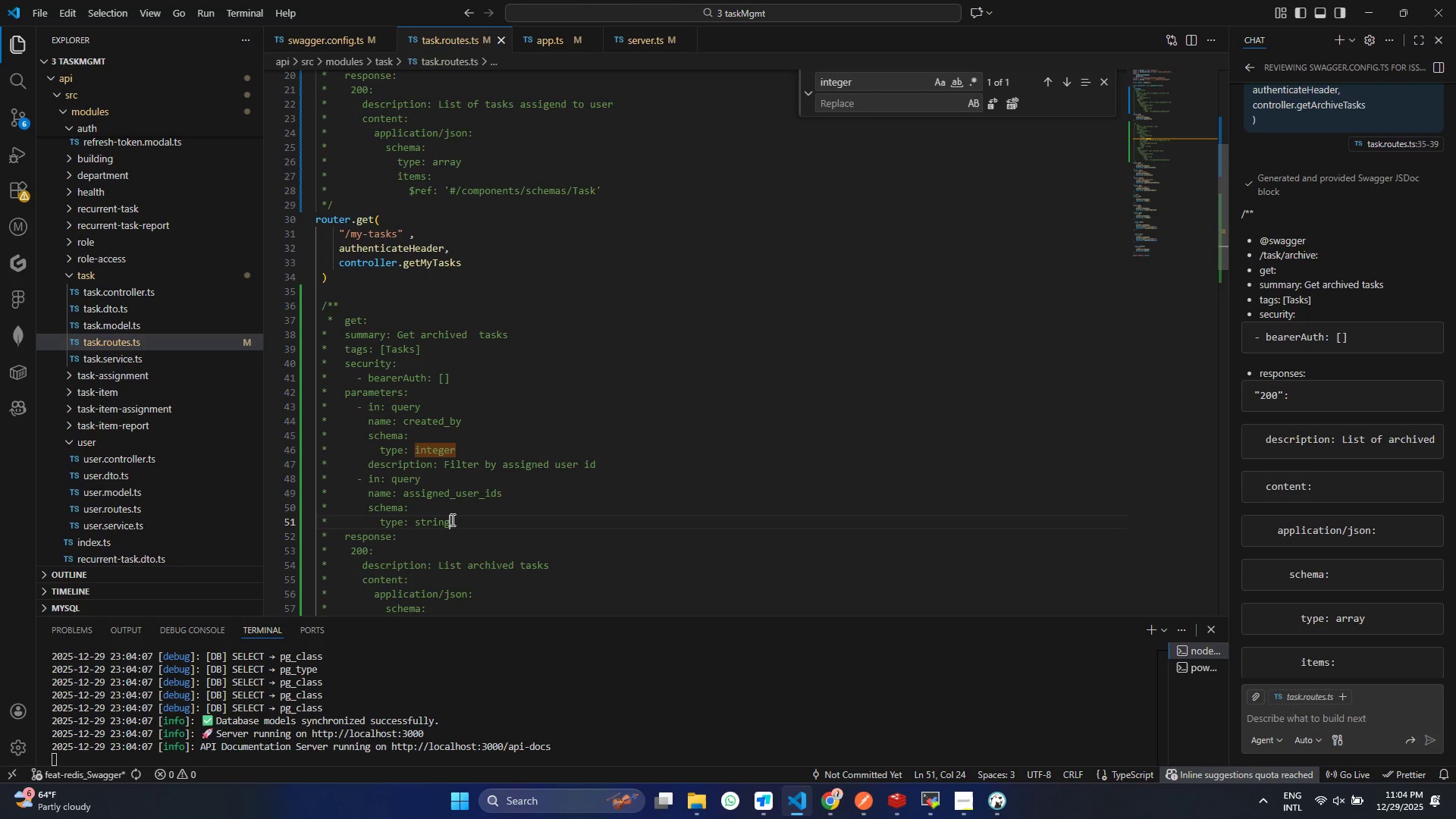 
wait(14.8)
 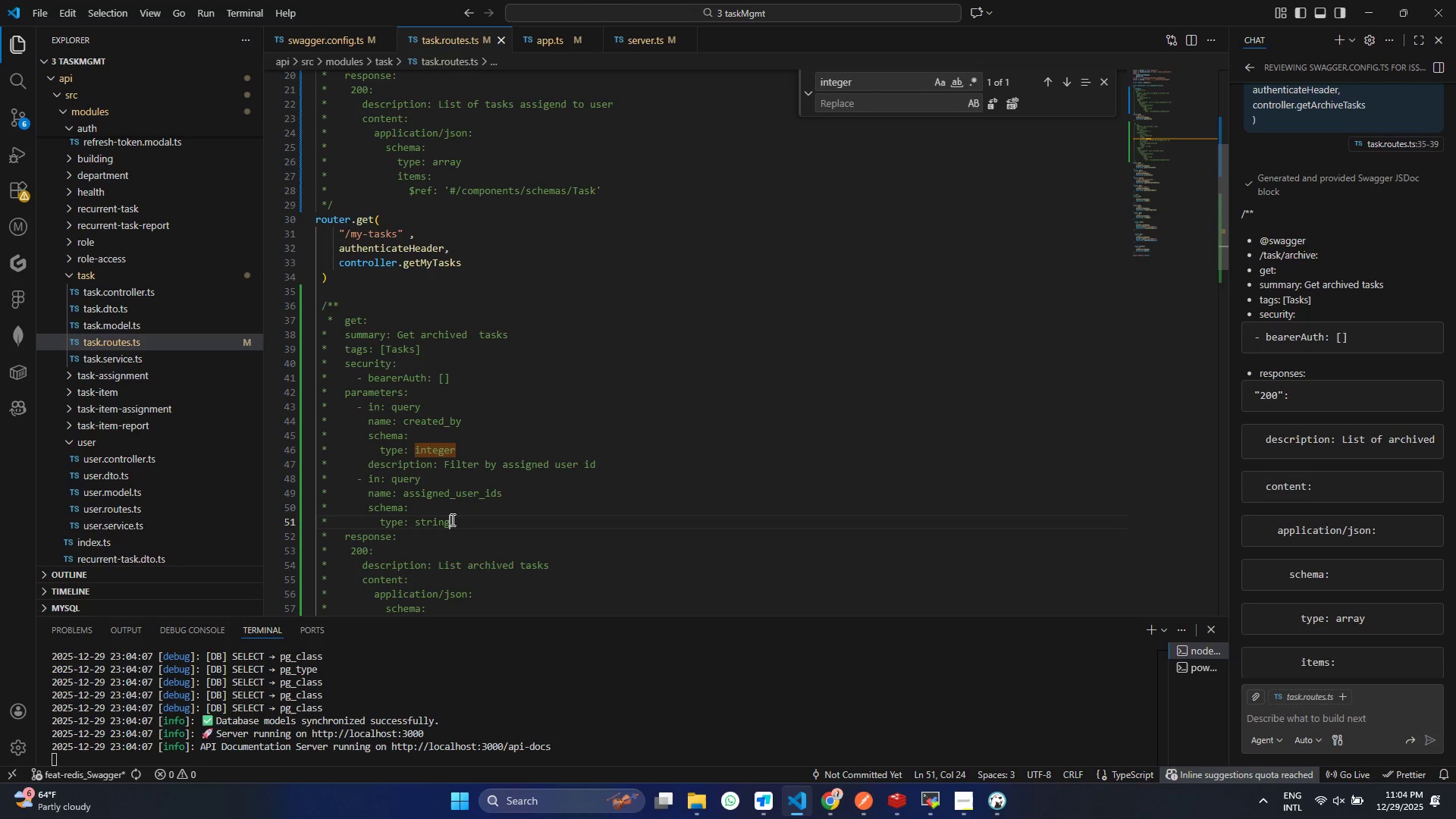 
left_click_drag(start_coordinate=[498, 465], to_coordinate=[628, 474])
 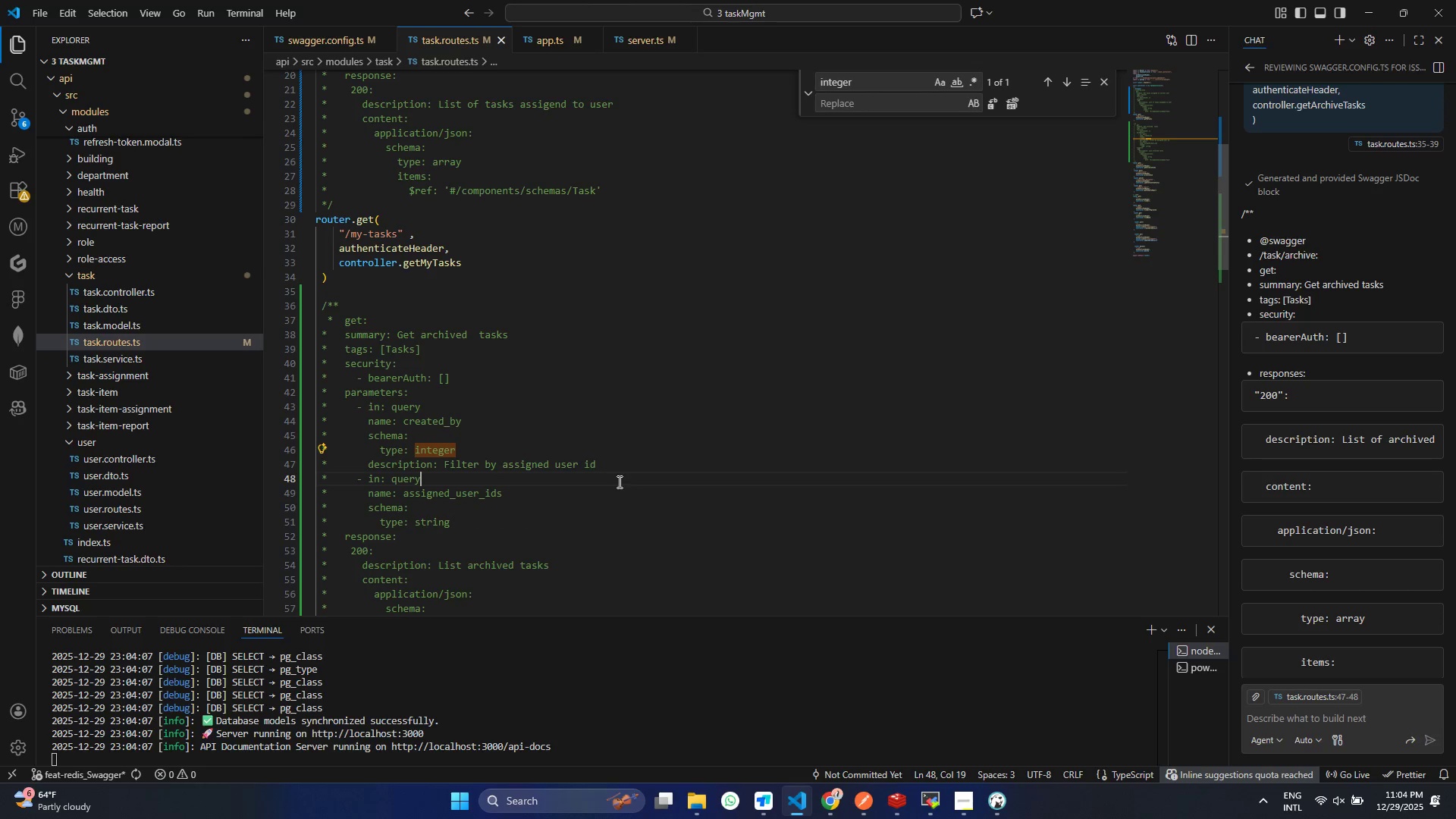 
left_click([618, 482])
 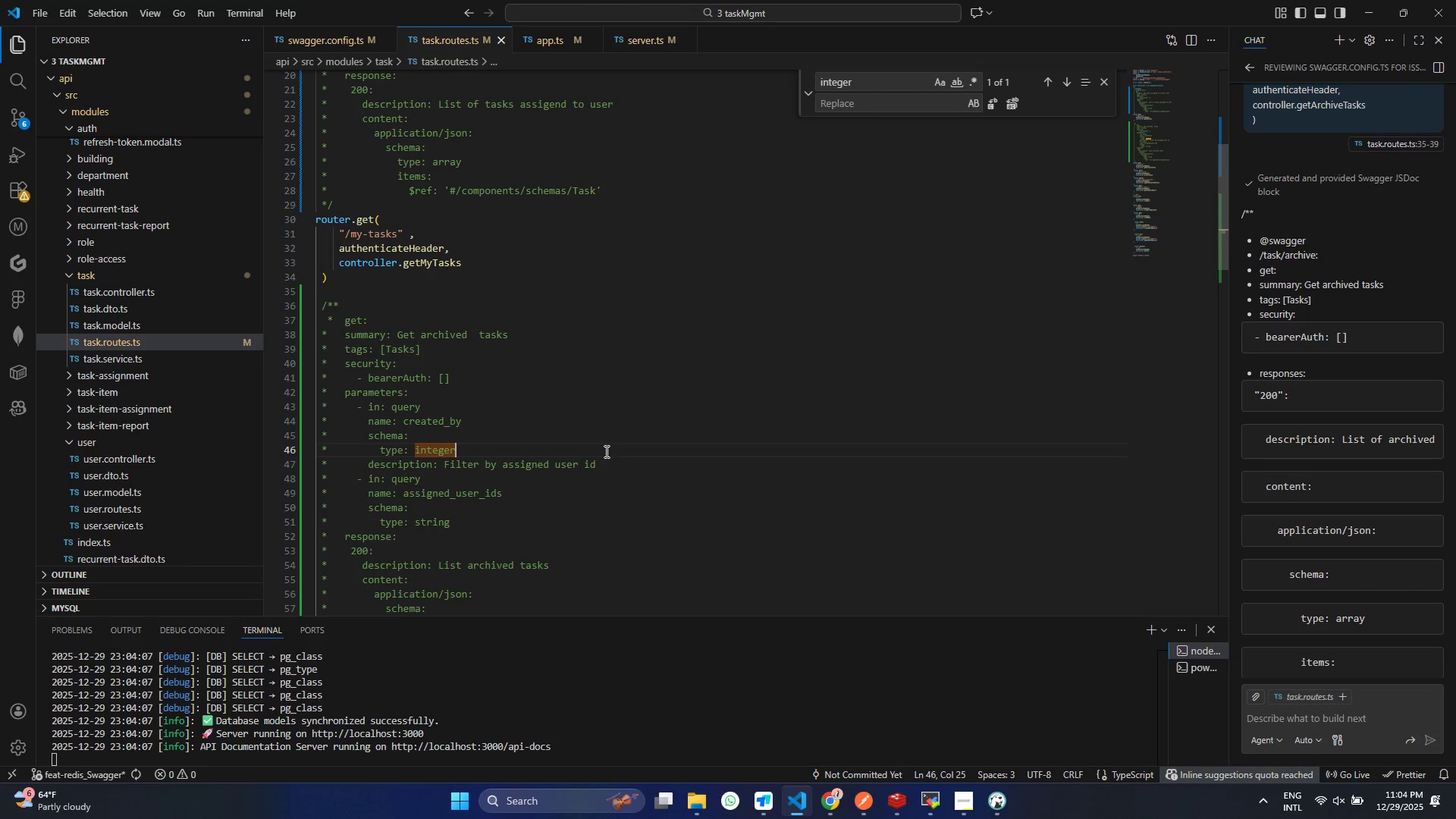 
left_click([605, 451])
 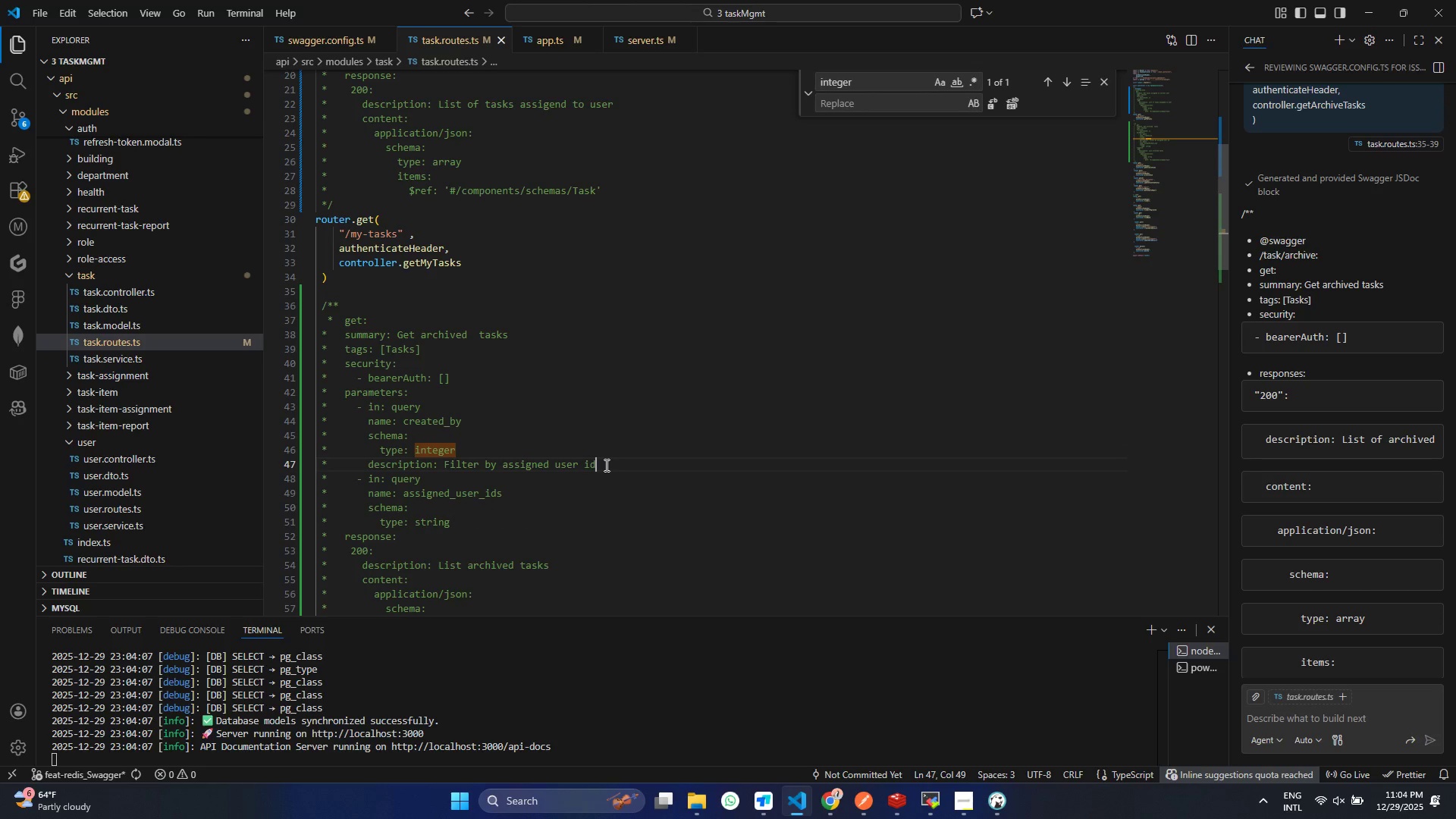 
double_click([605, 465])
 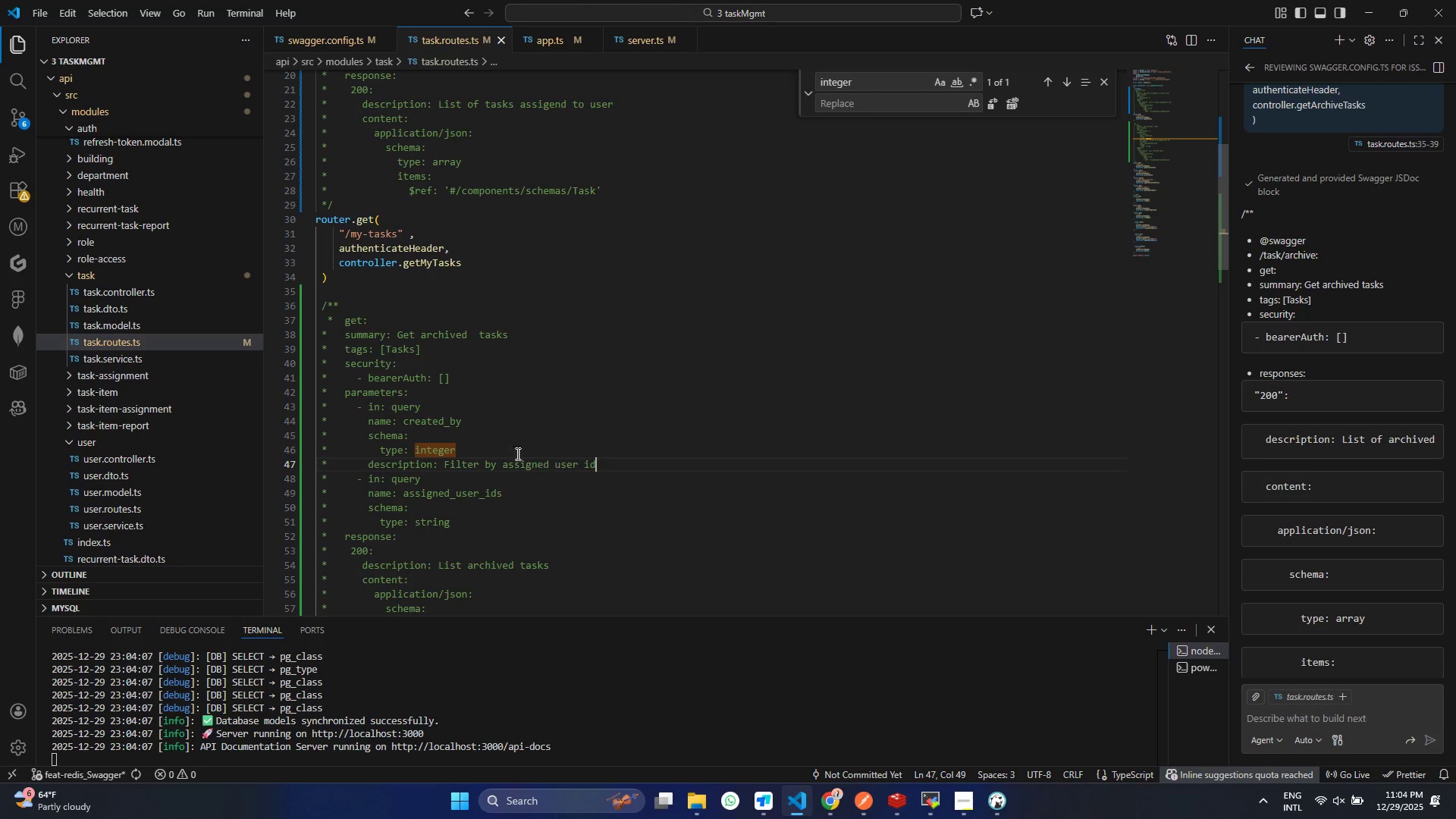 
double_click([421, 463])
 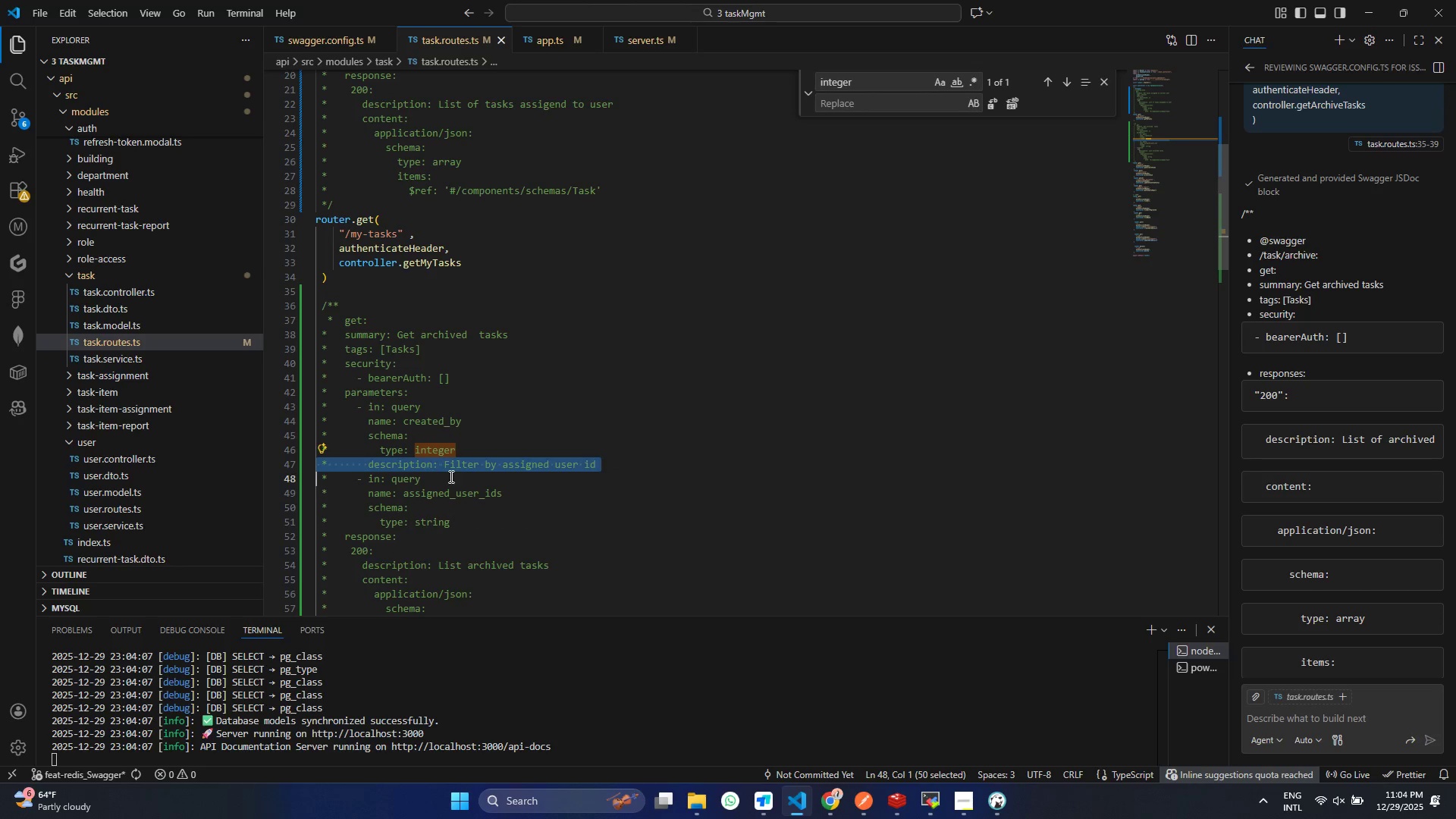 
triple_click([421, 463])
 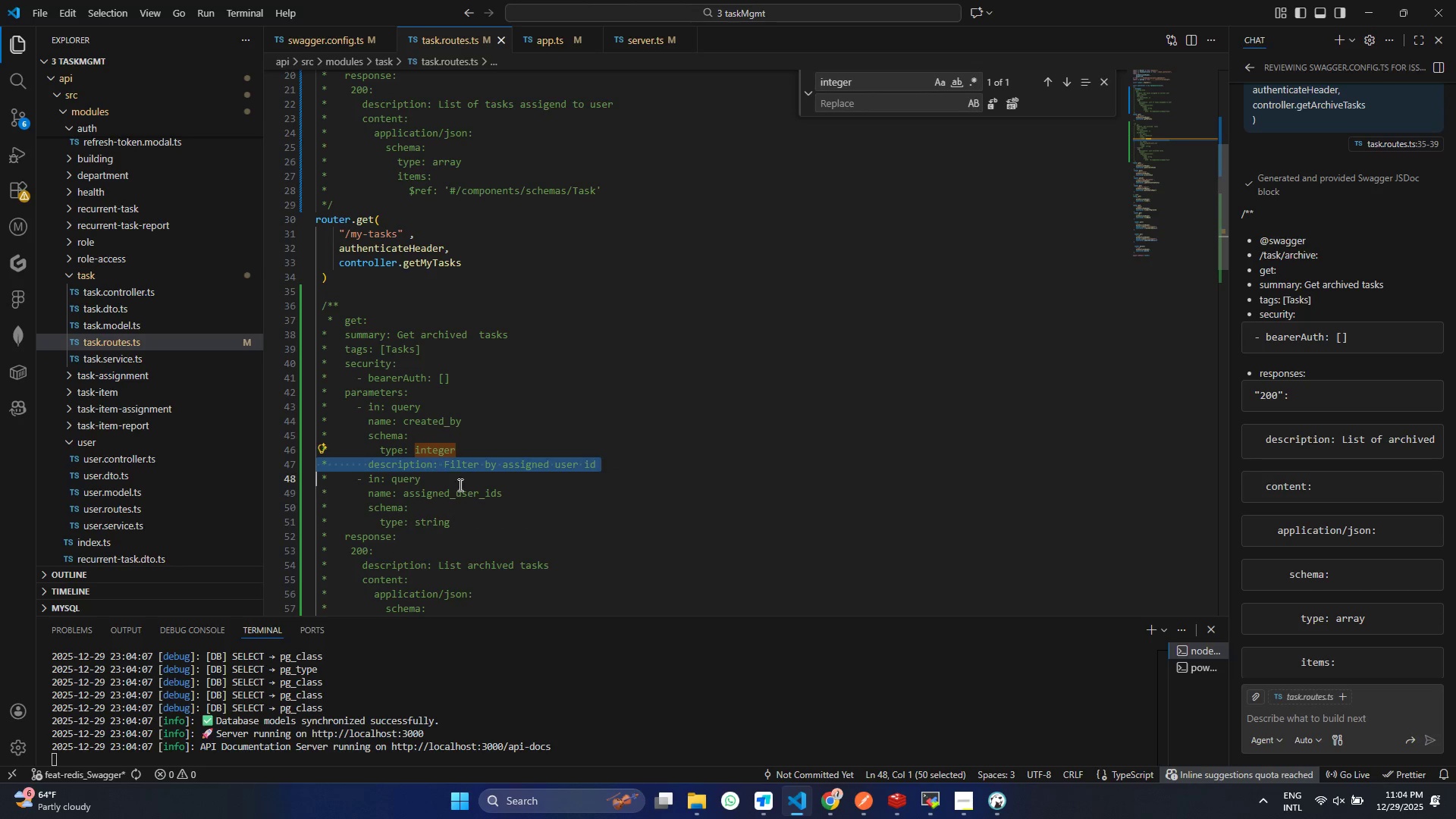 
key(Control+C)
 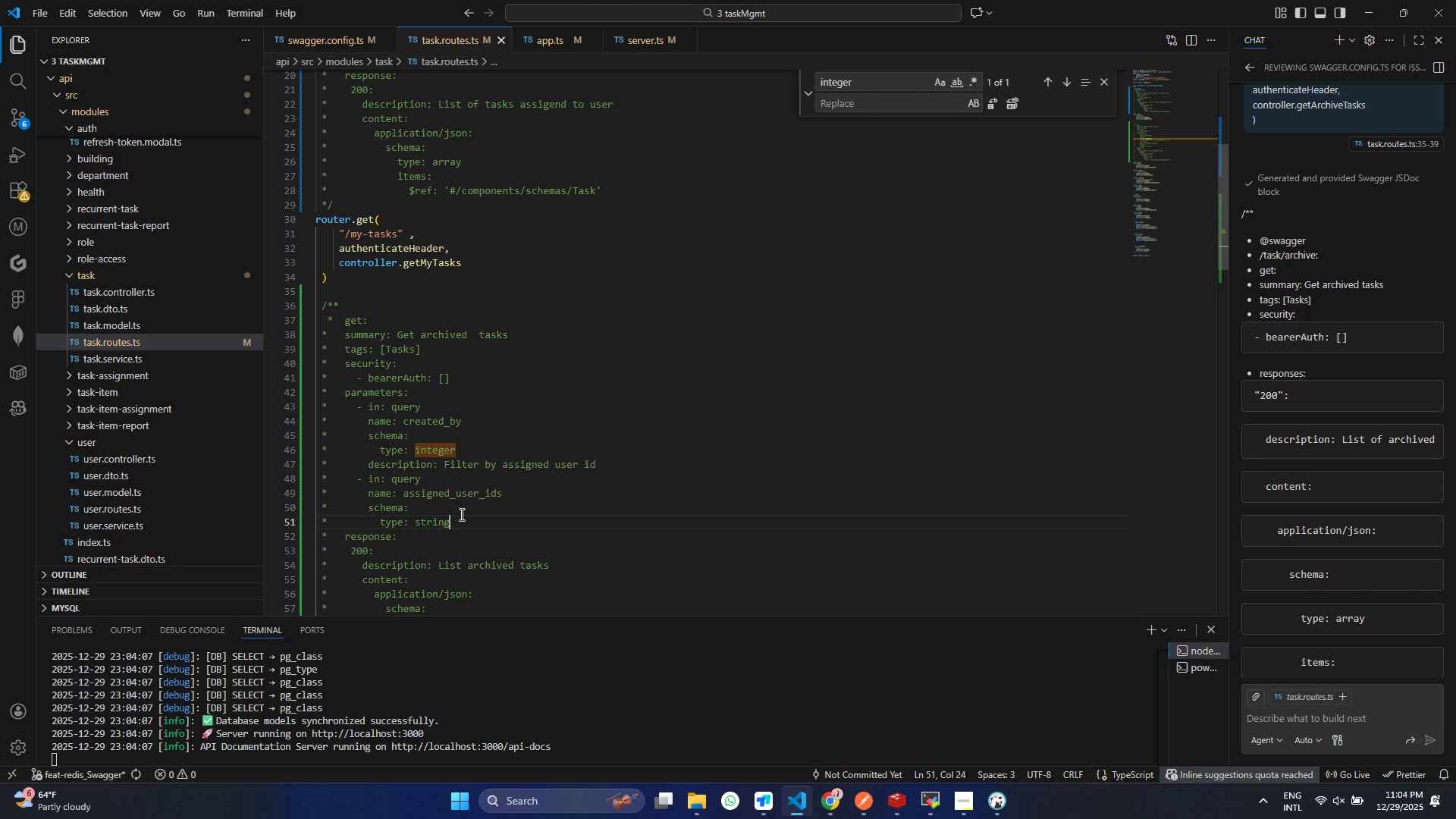 
key(Control+Enter)
 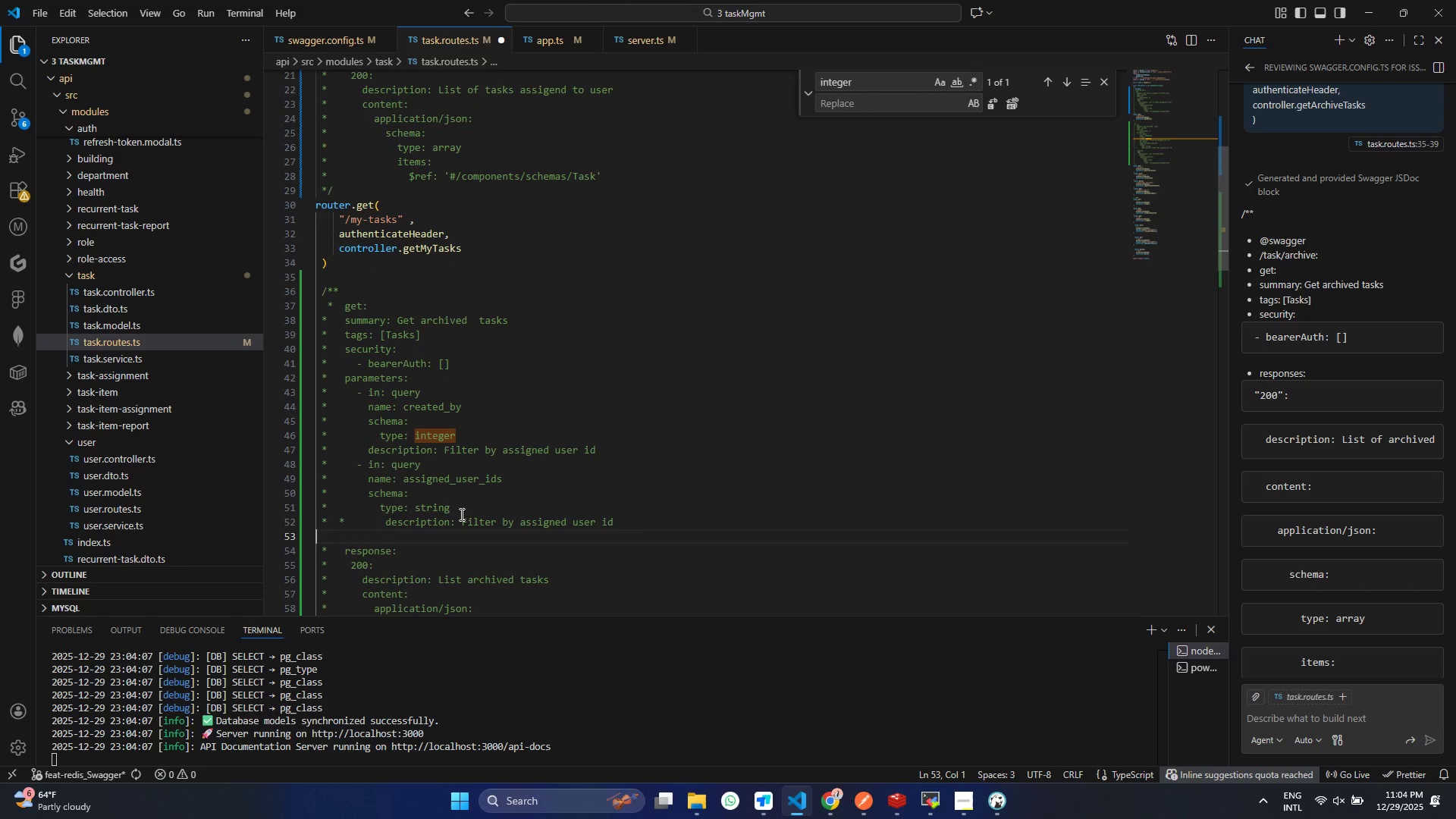 
key(Control+ControlLeft)
 